 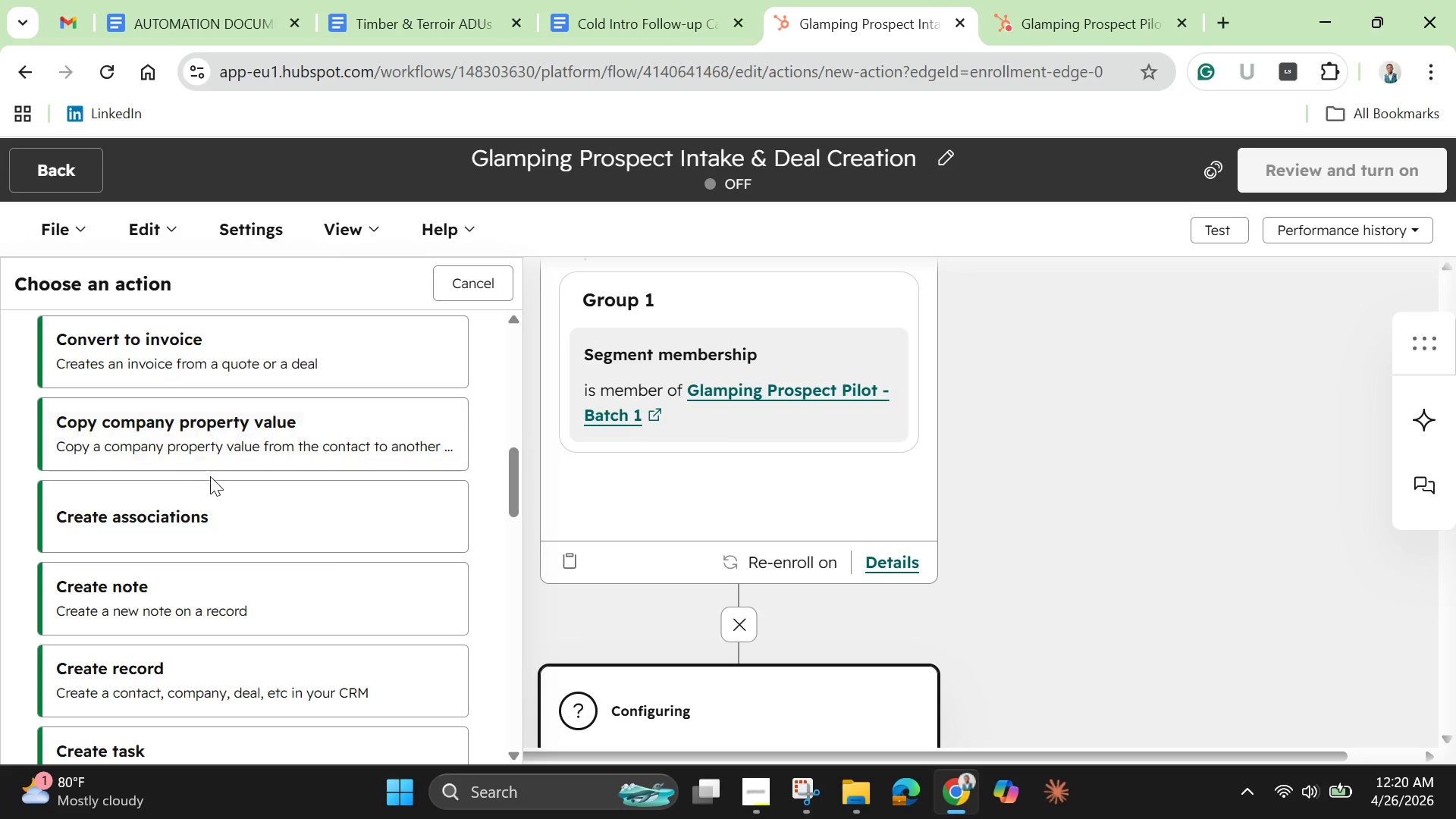 
scroll: coordinate [210, 482], scroll_direction: up, amount: 2.0
 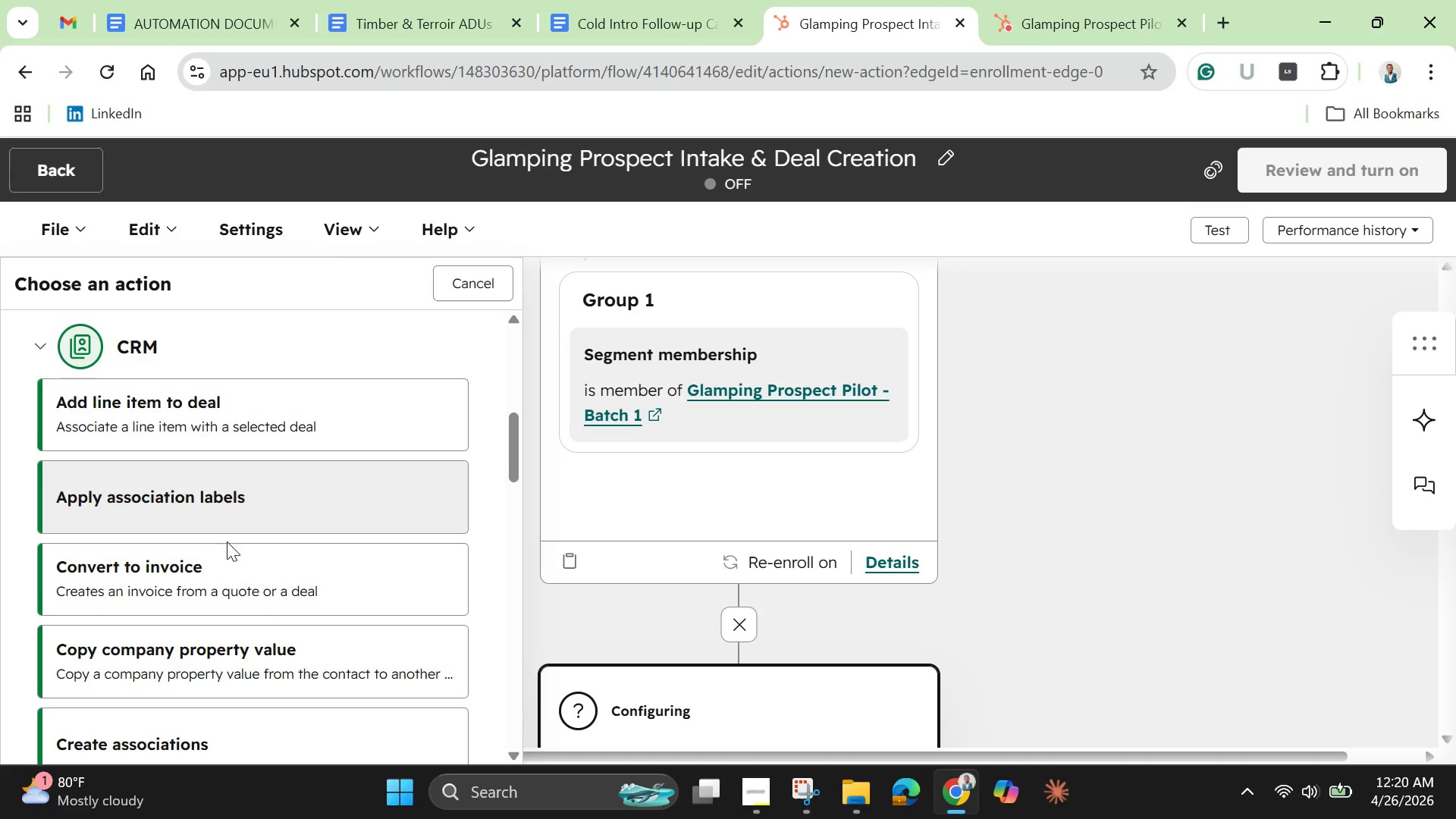 
scroll: coordinate [230, 549], scroll_direction: down, amount: 1.0
 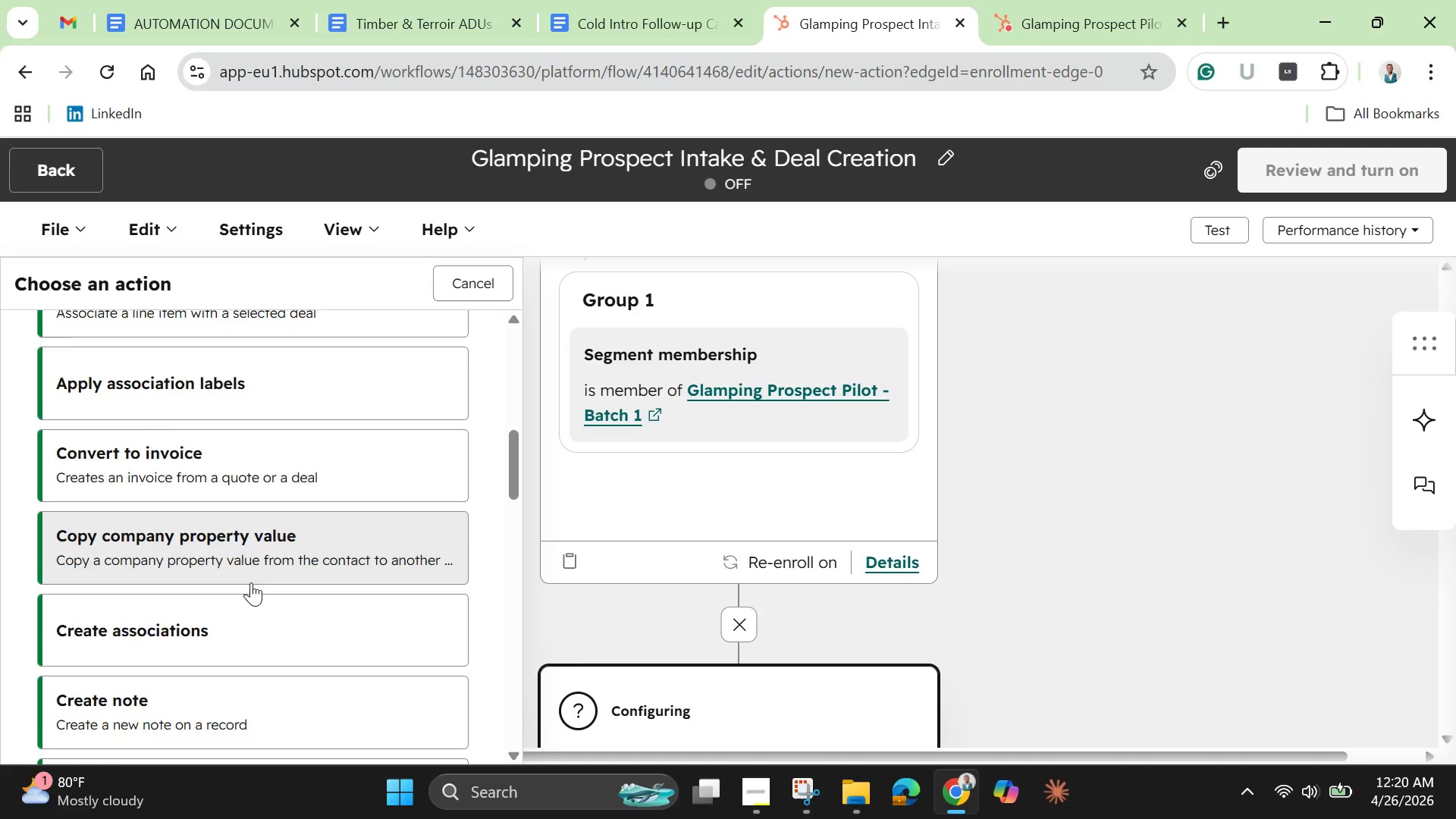 
scroll: coordinate [251, 582], scroll_direction: up, amount: 1.0
 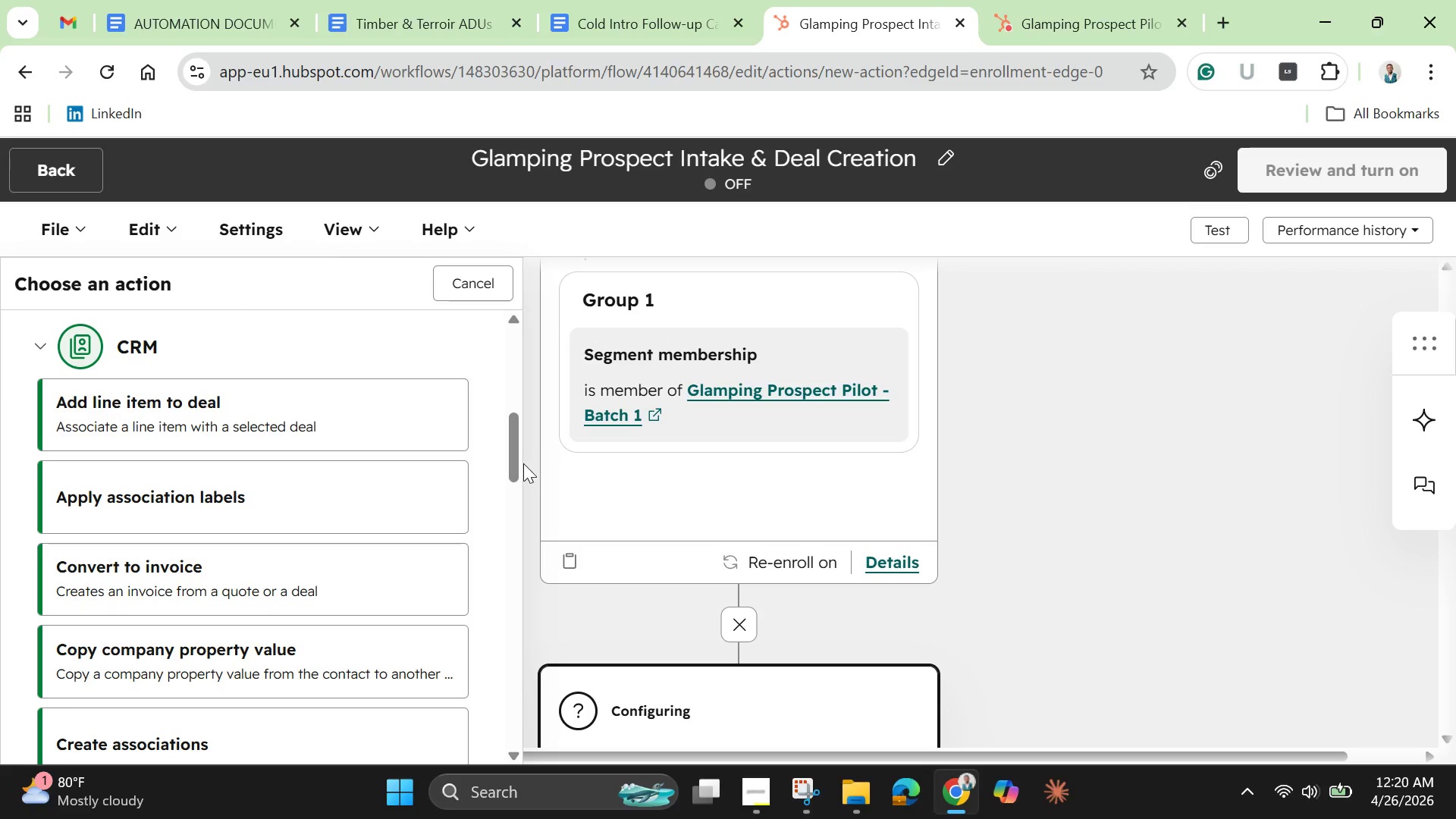 
left_click_drag(start_coordinate=[510, 466], to_coordinate=[507, 526])
 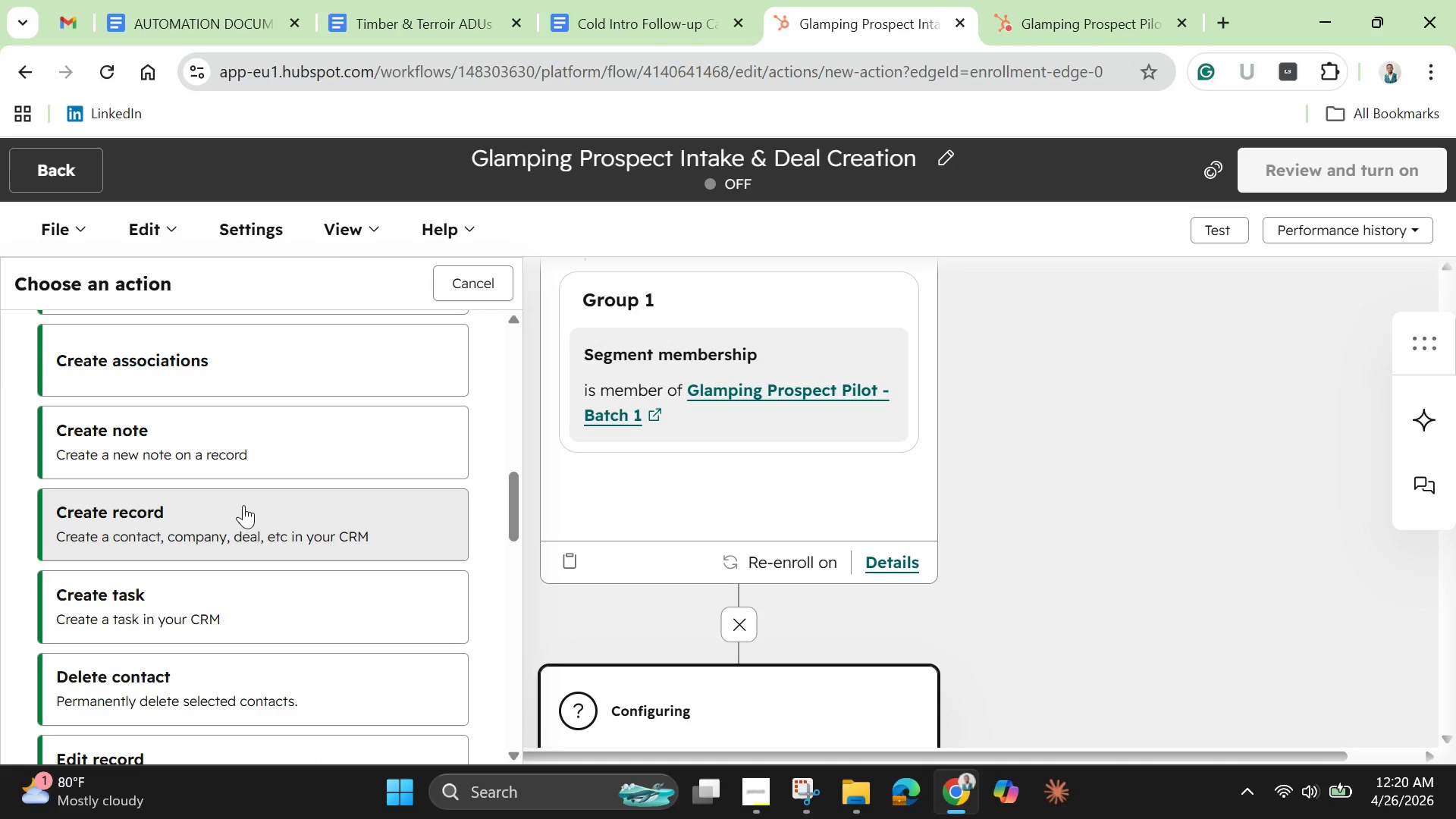 
left_click([243, 505])
 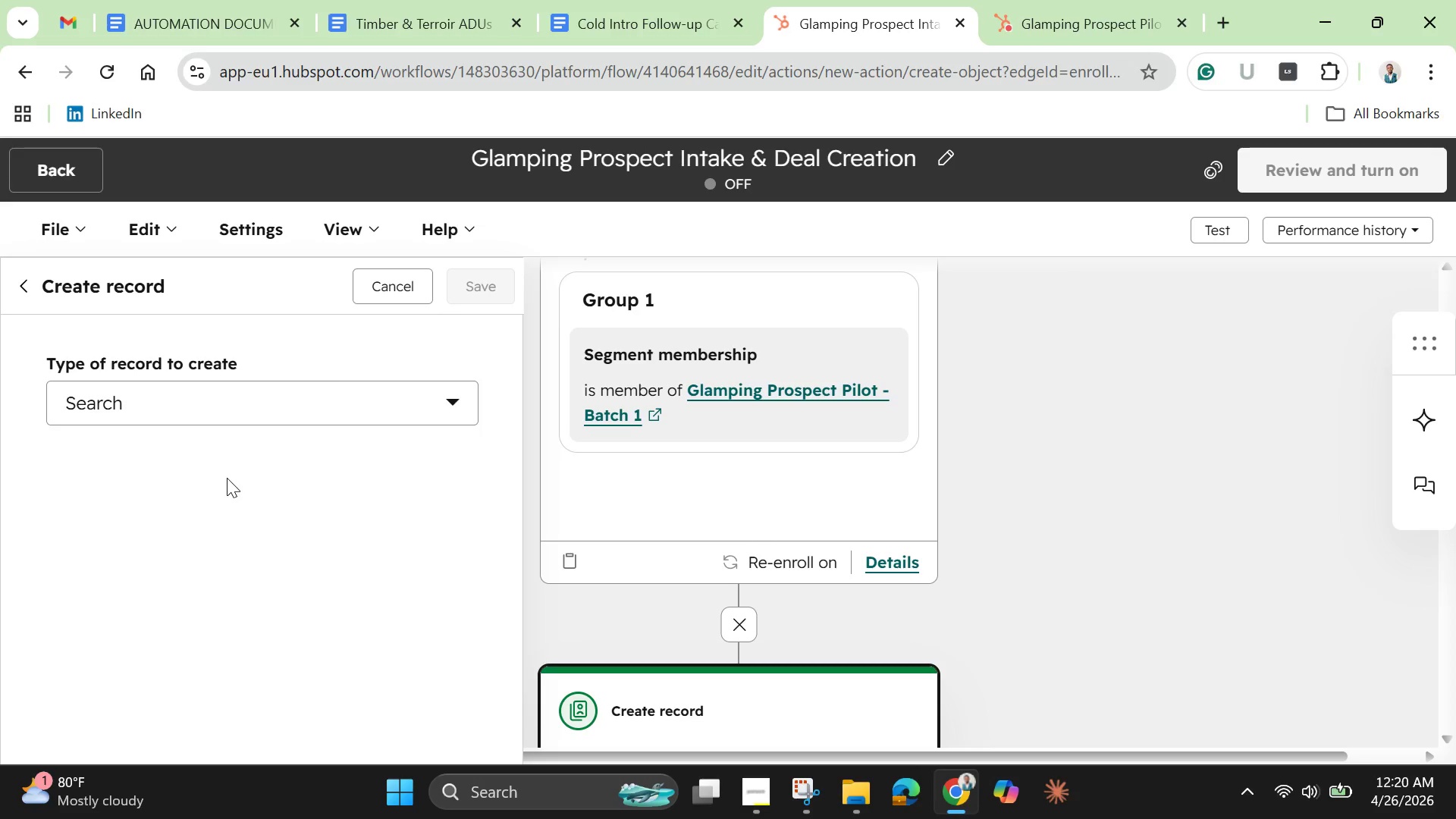 
wait(11.91)
 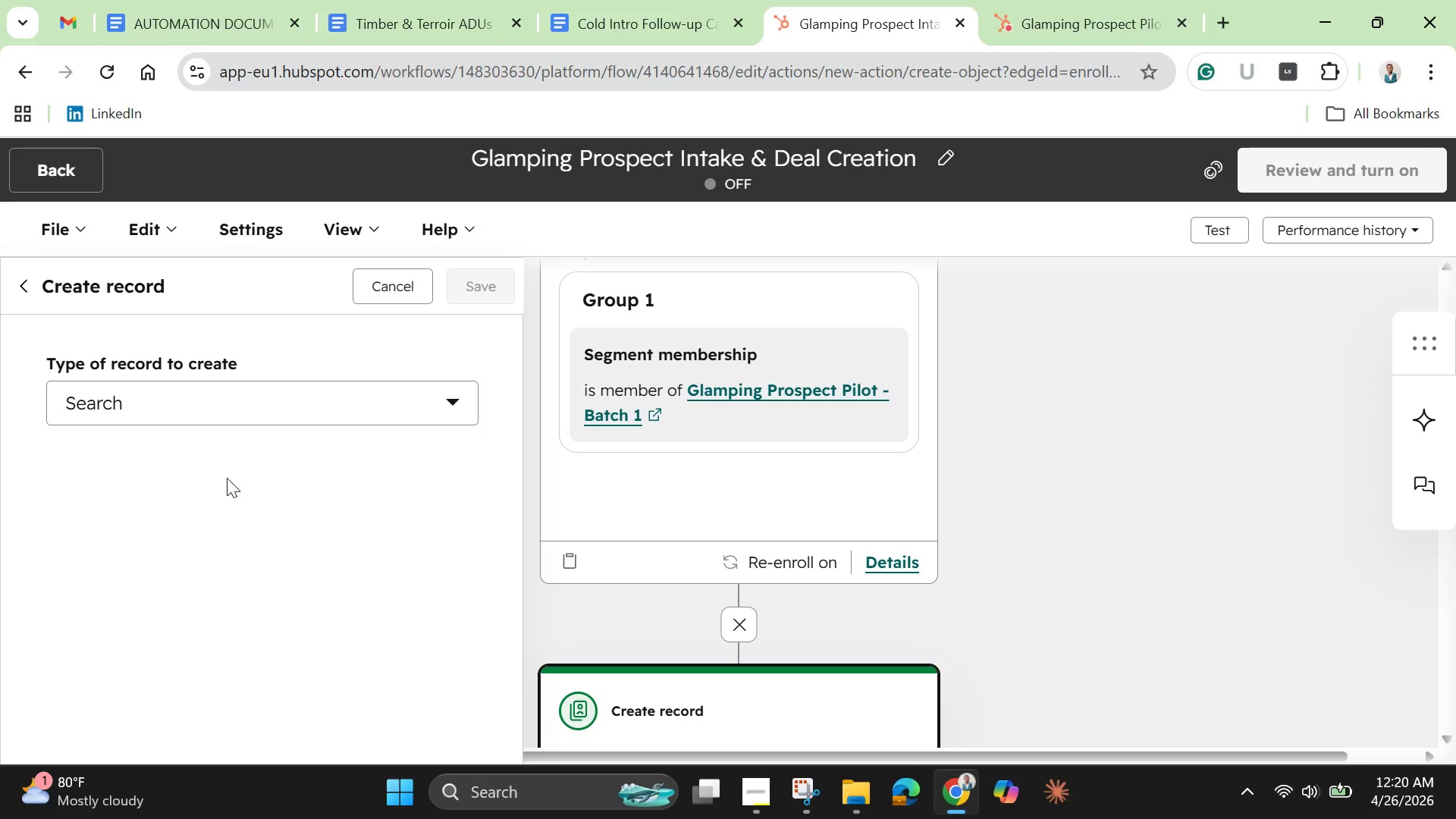 
left_click([296, 415])
 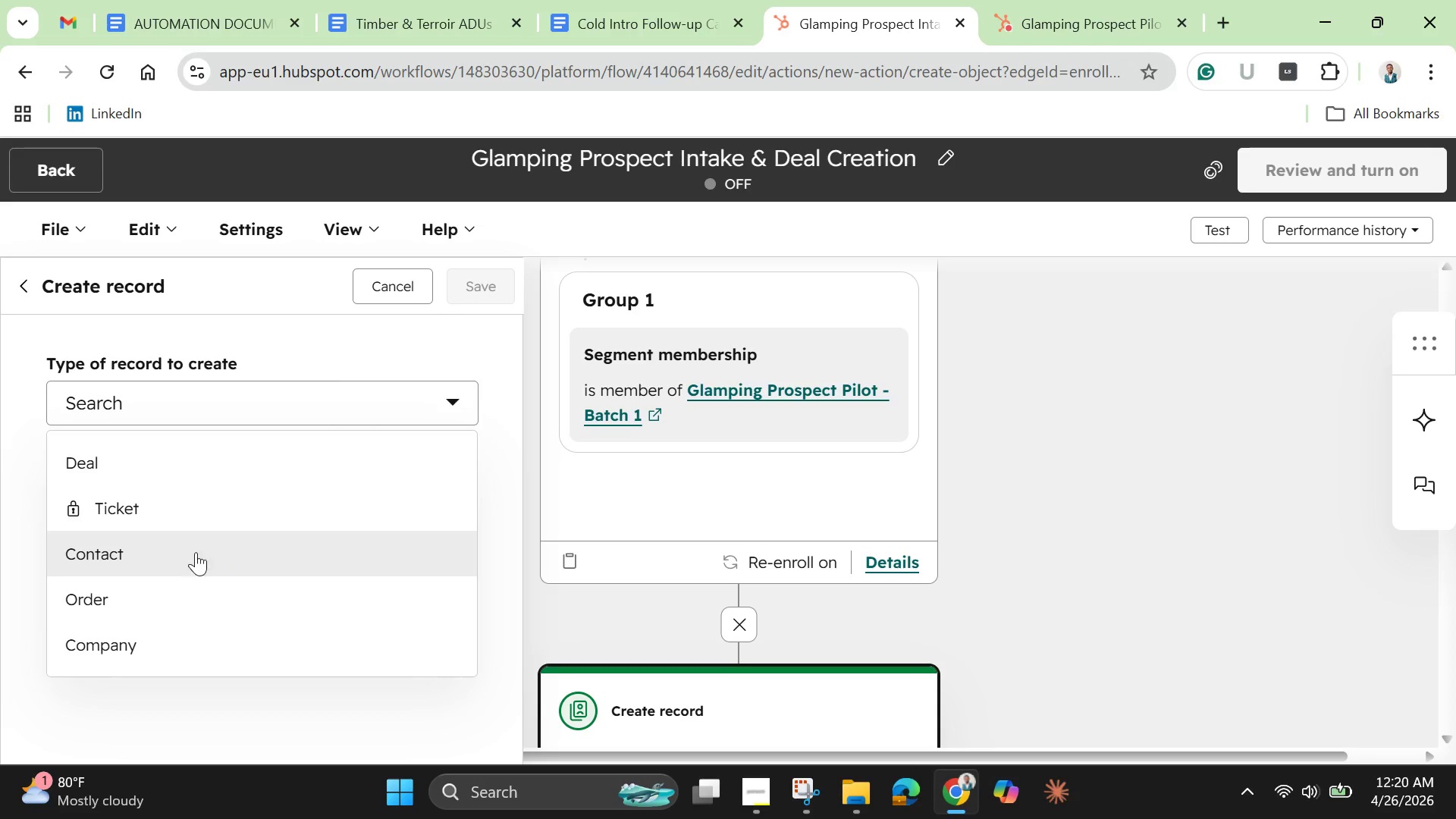 
scroll: coordinate [195, 576], scroll_direction: down, amount: 4.0
 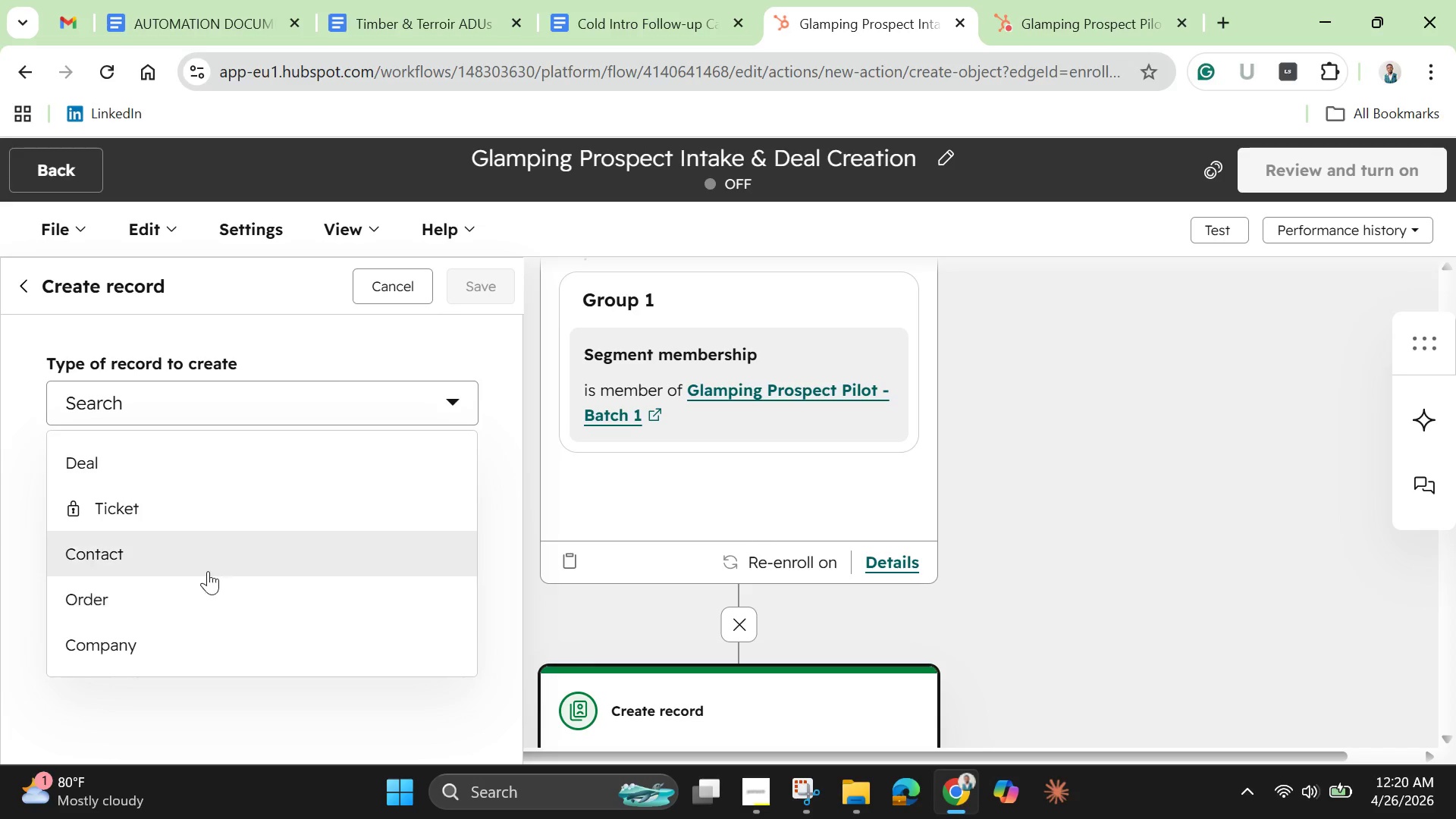 
mouse_move([206, 526])
 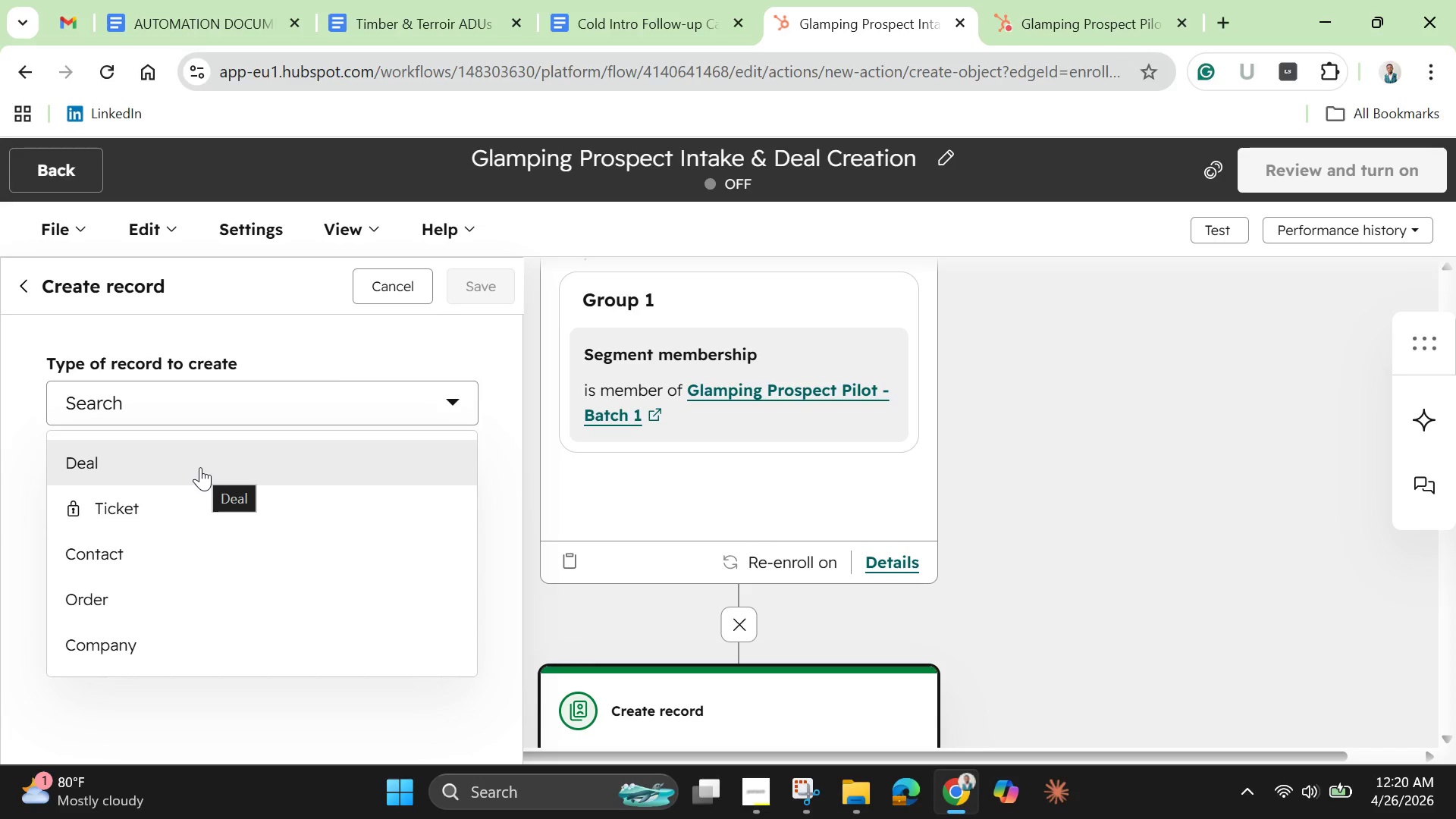 
left_click([200, 467])
 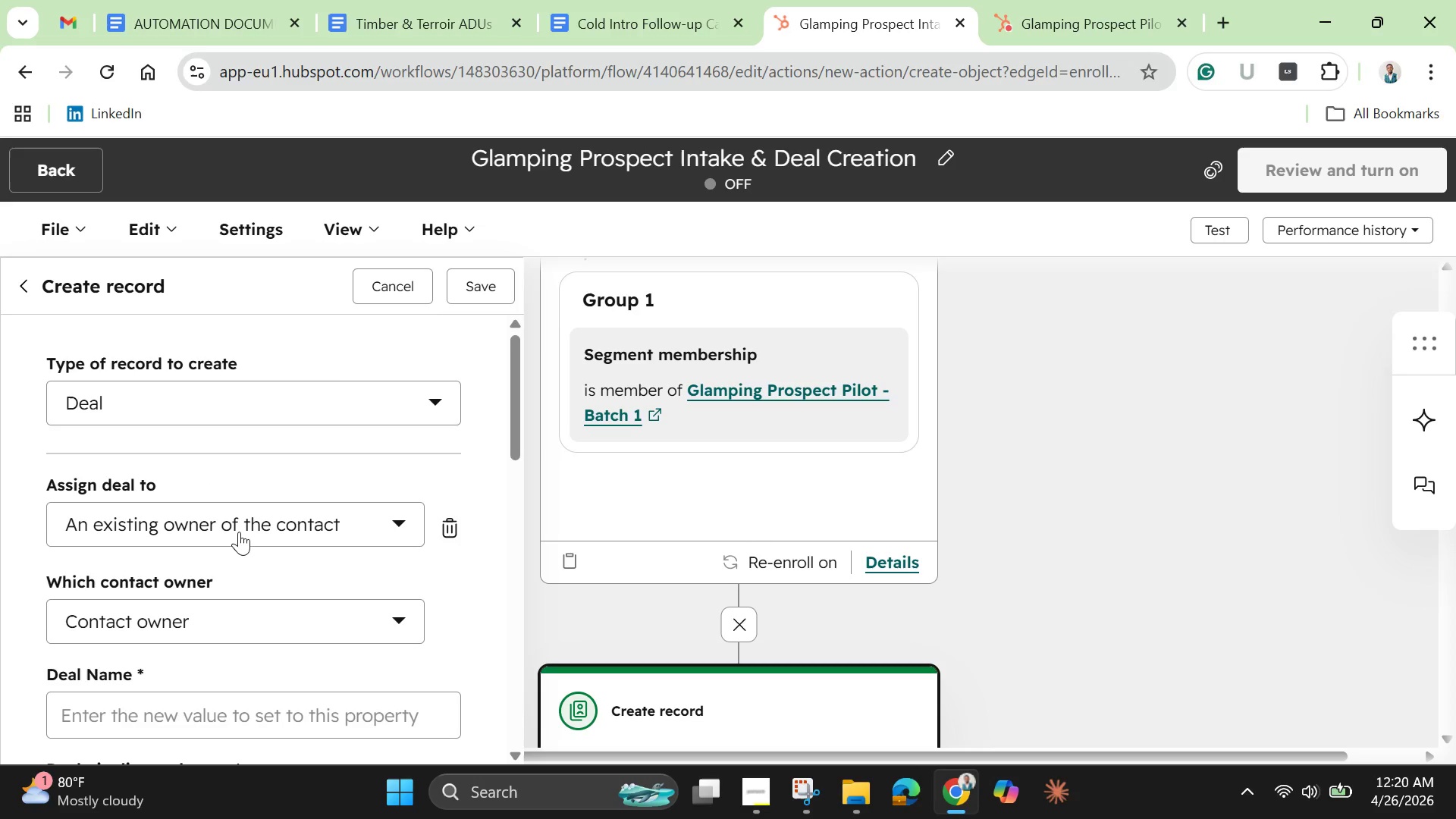 
wait(17.03)
 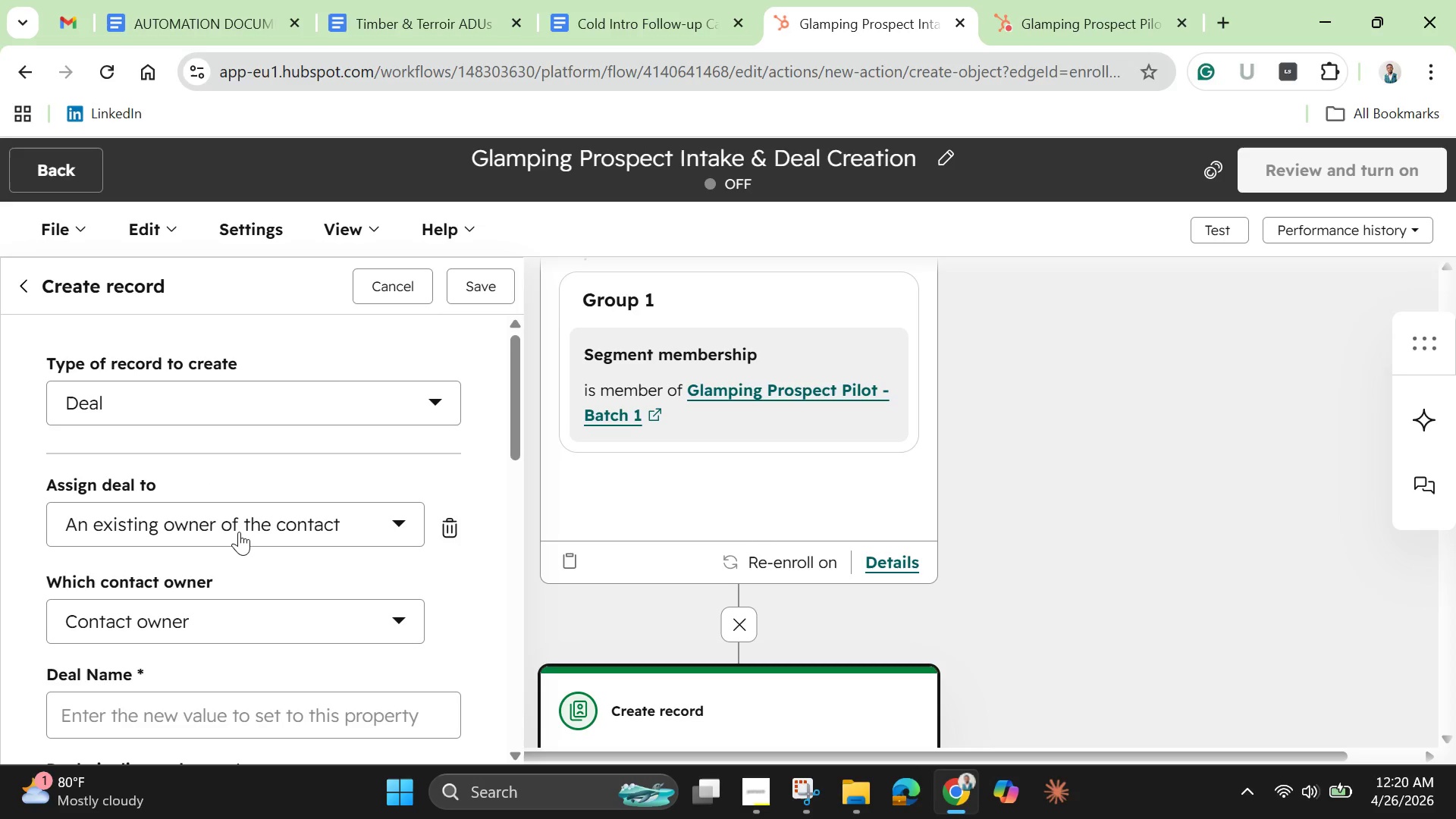 
scroll: coordinate [224, 530], scroll_direction: down, amount: 1.0
 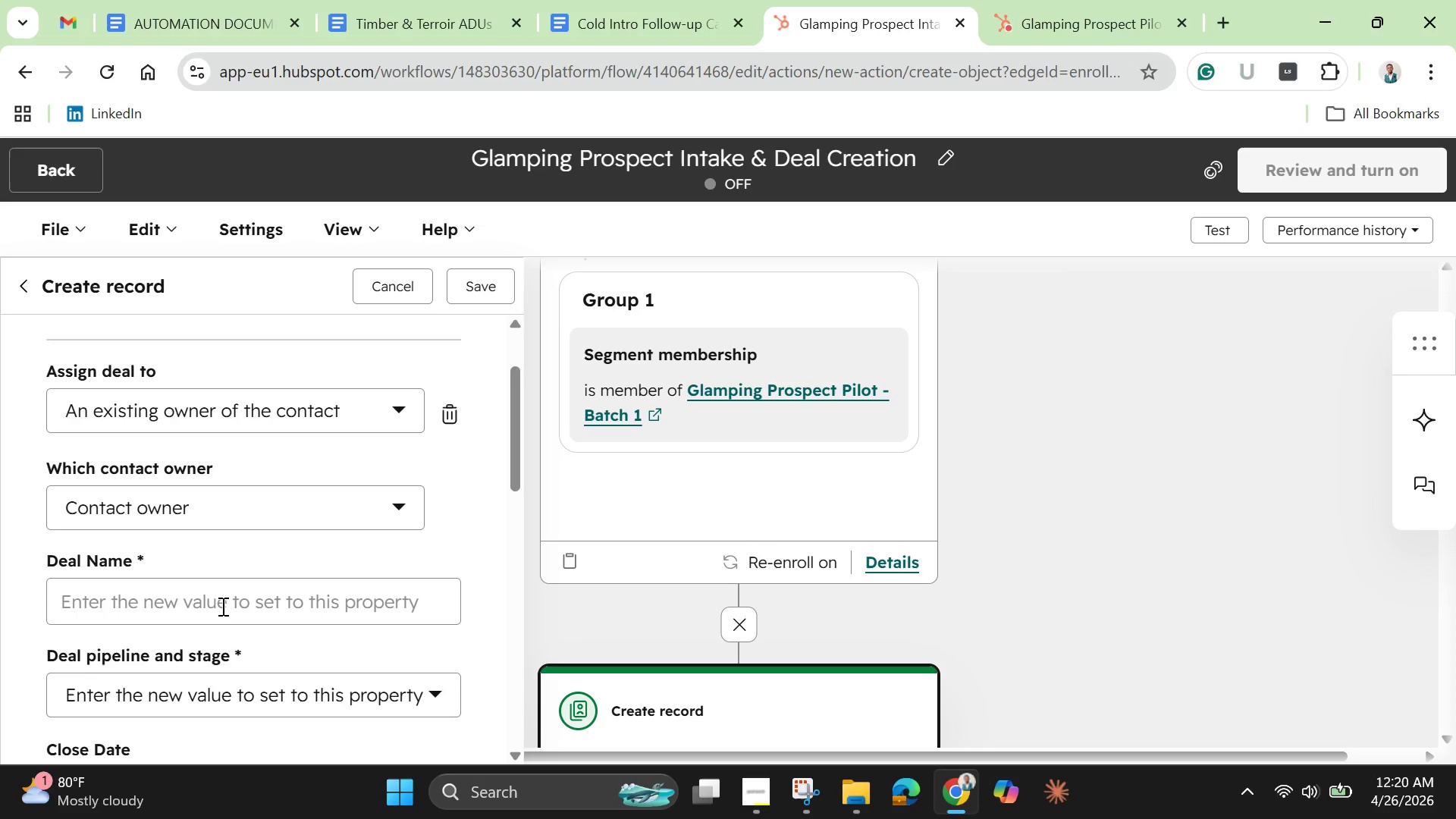 
left_click([221, 598])
 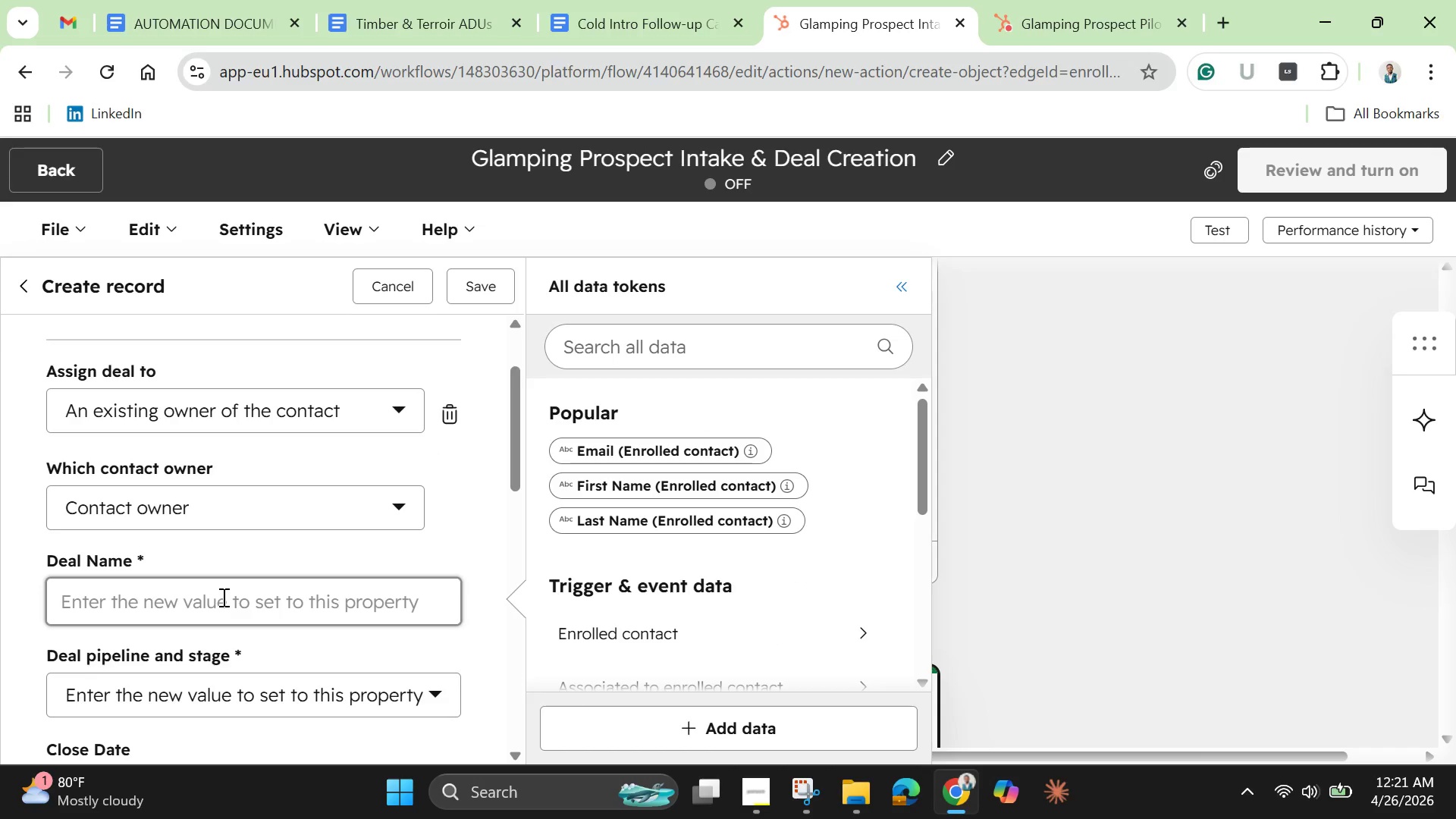 
wait(7.17)
 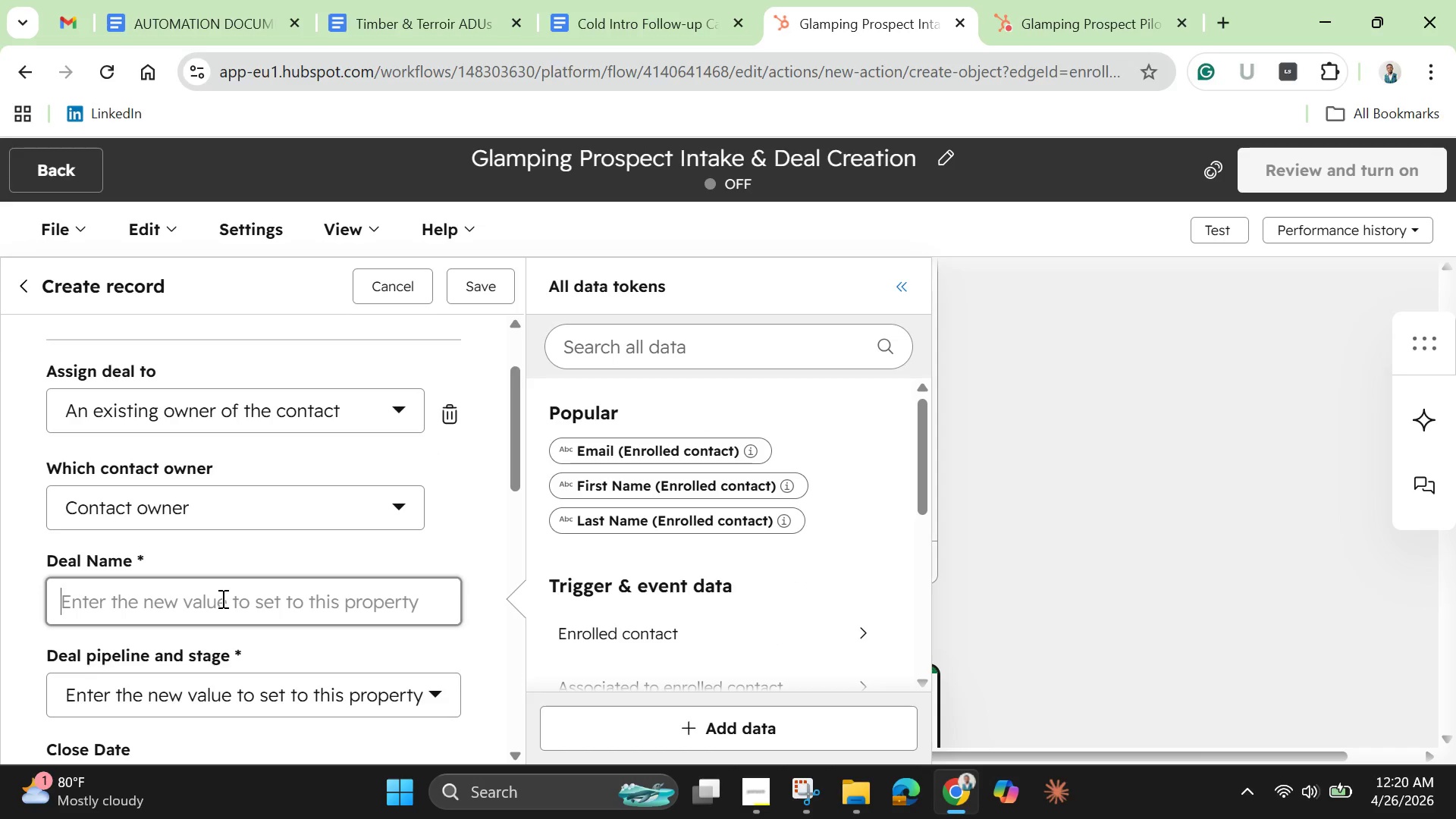 
type(Glamping Deal )
 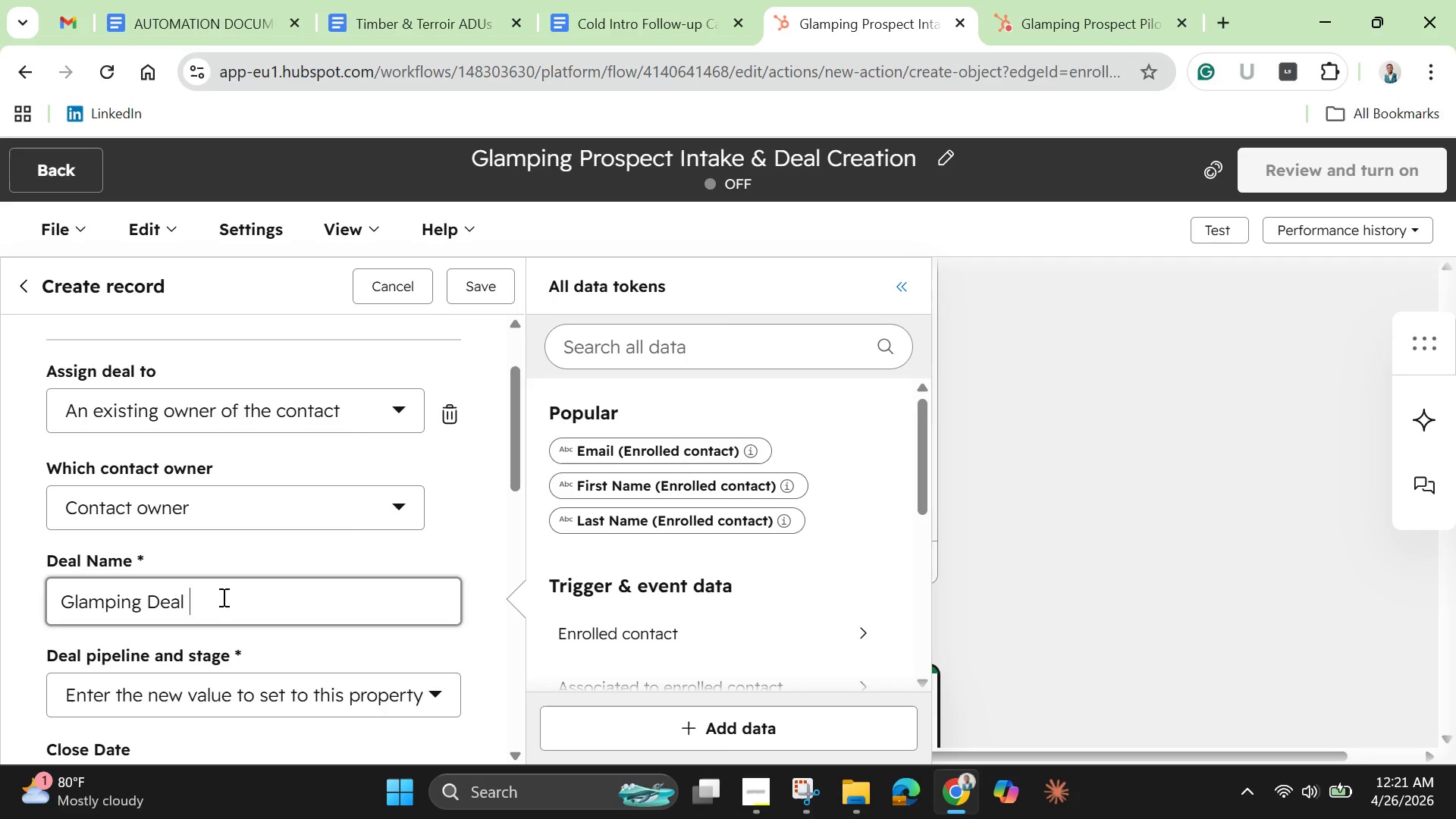 
key(0)
 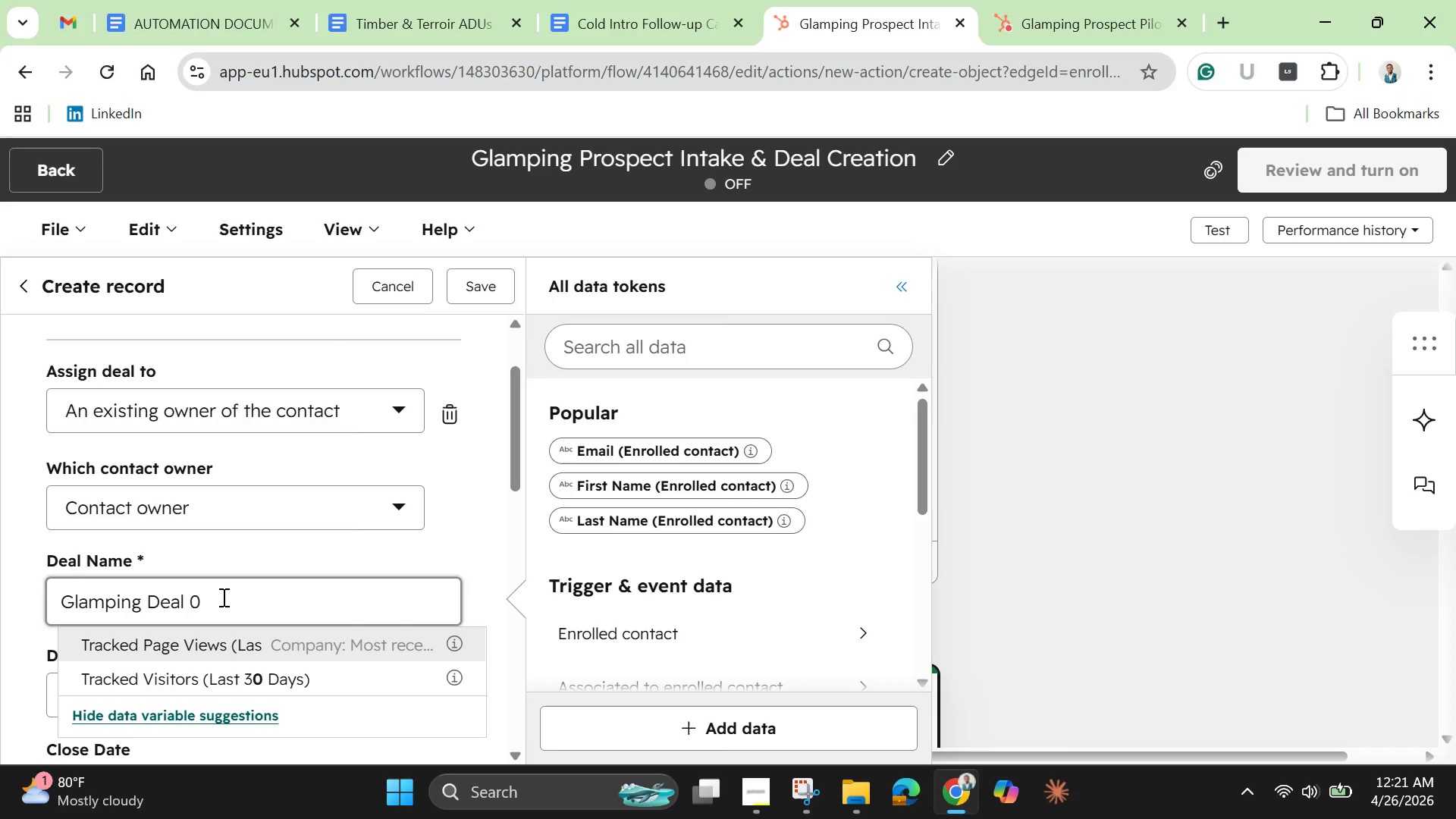 
key(Backspace)
 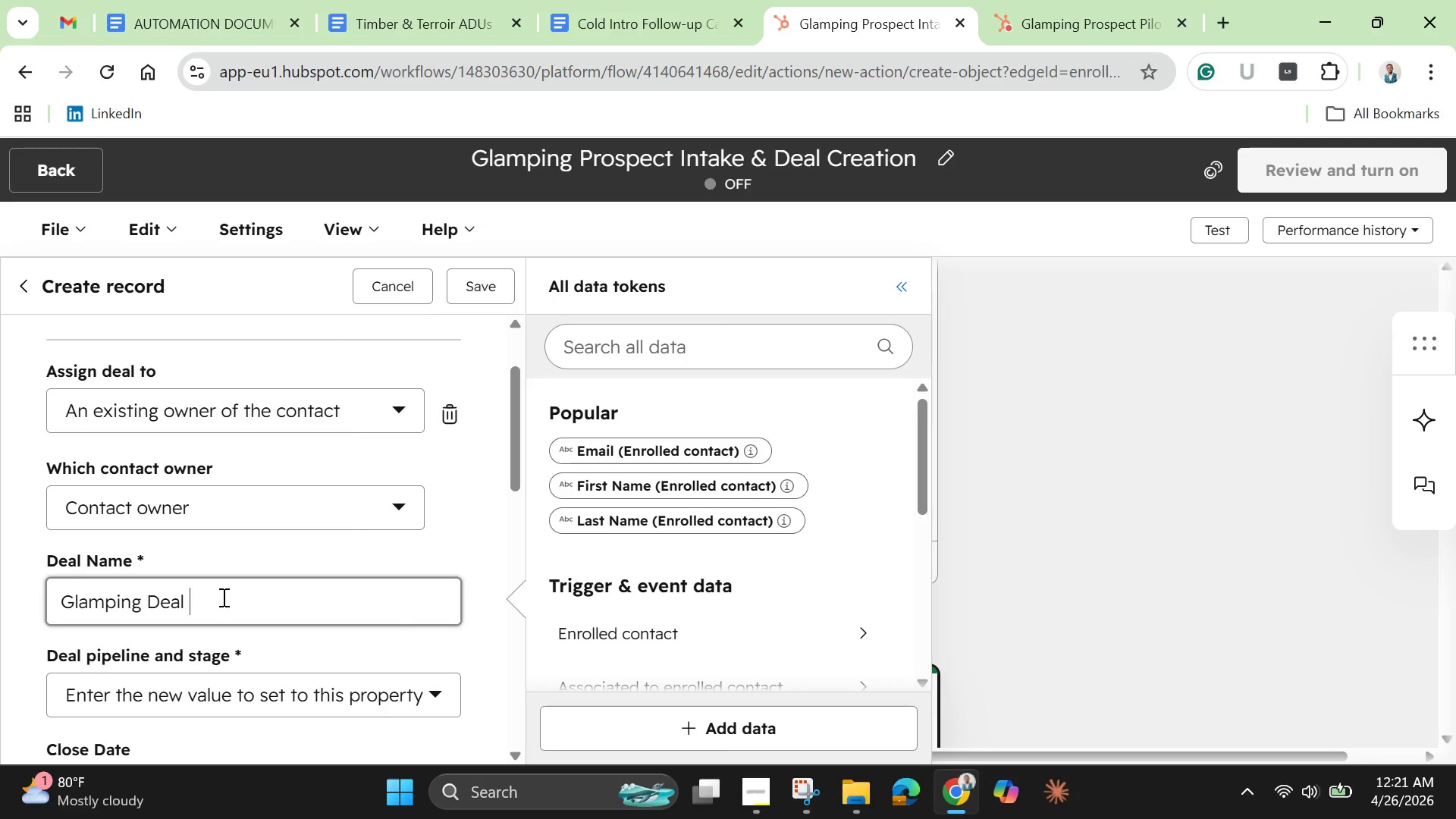 
key(Minus)
 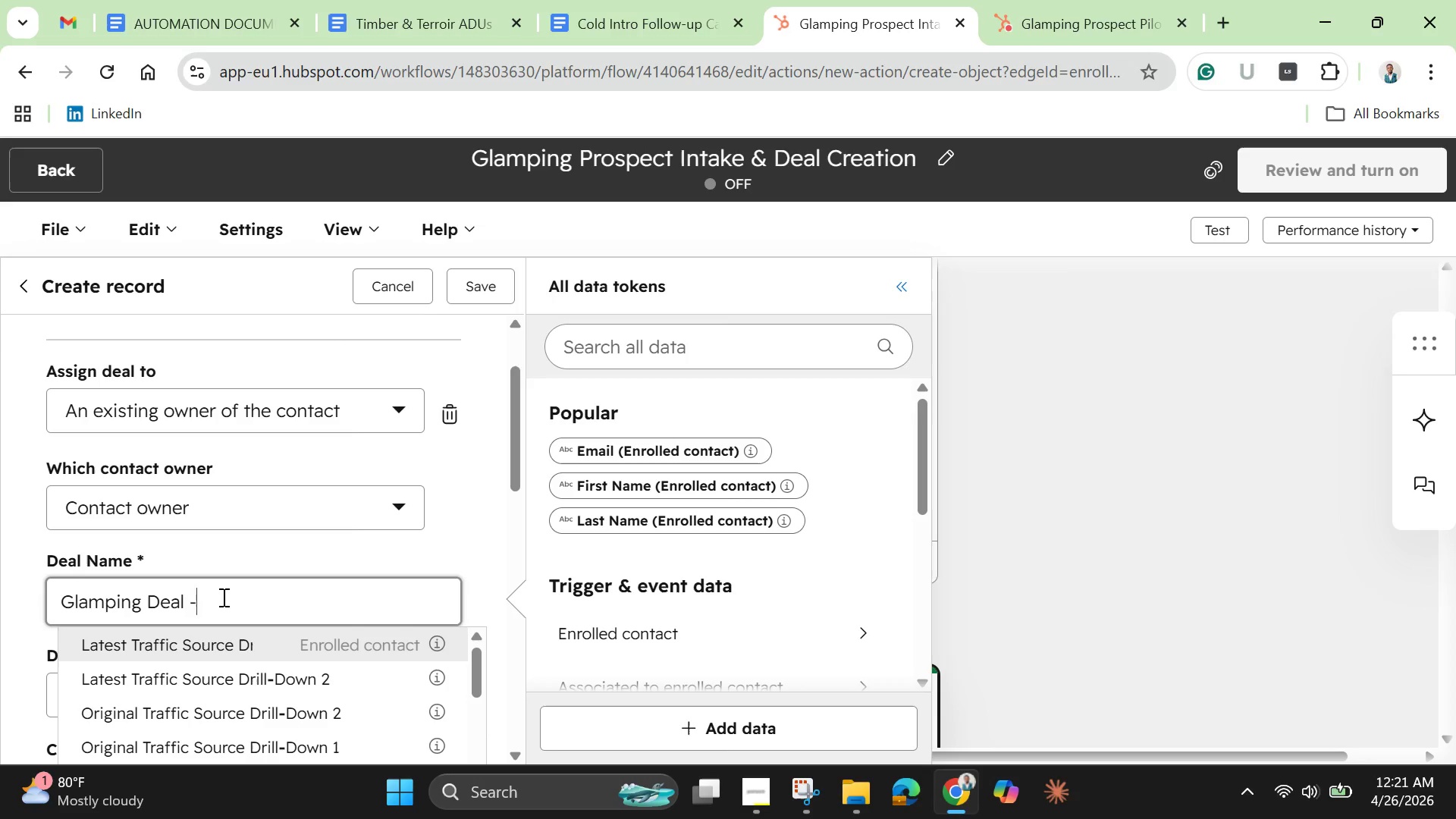 
key(Space)
 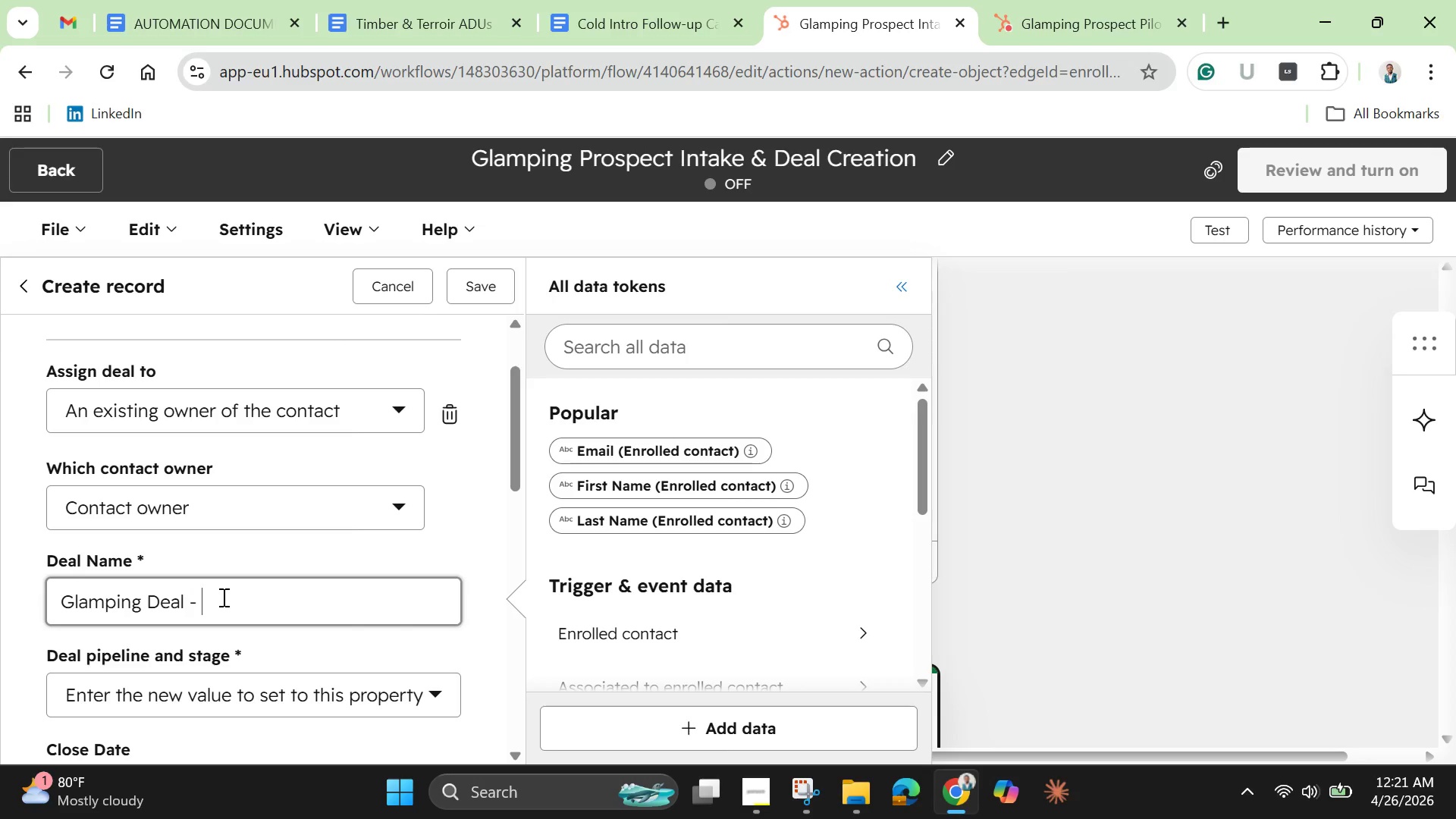 
type({{Contact Name)
 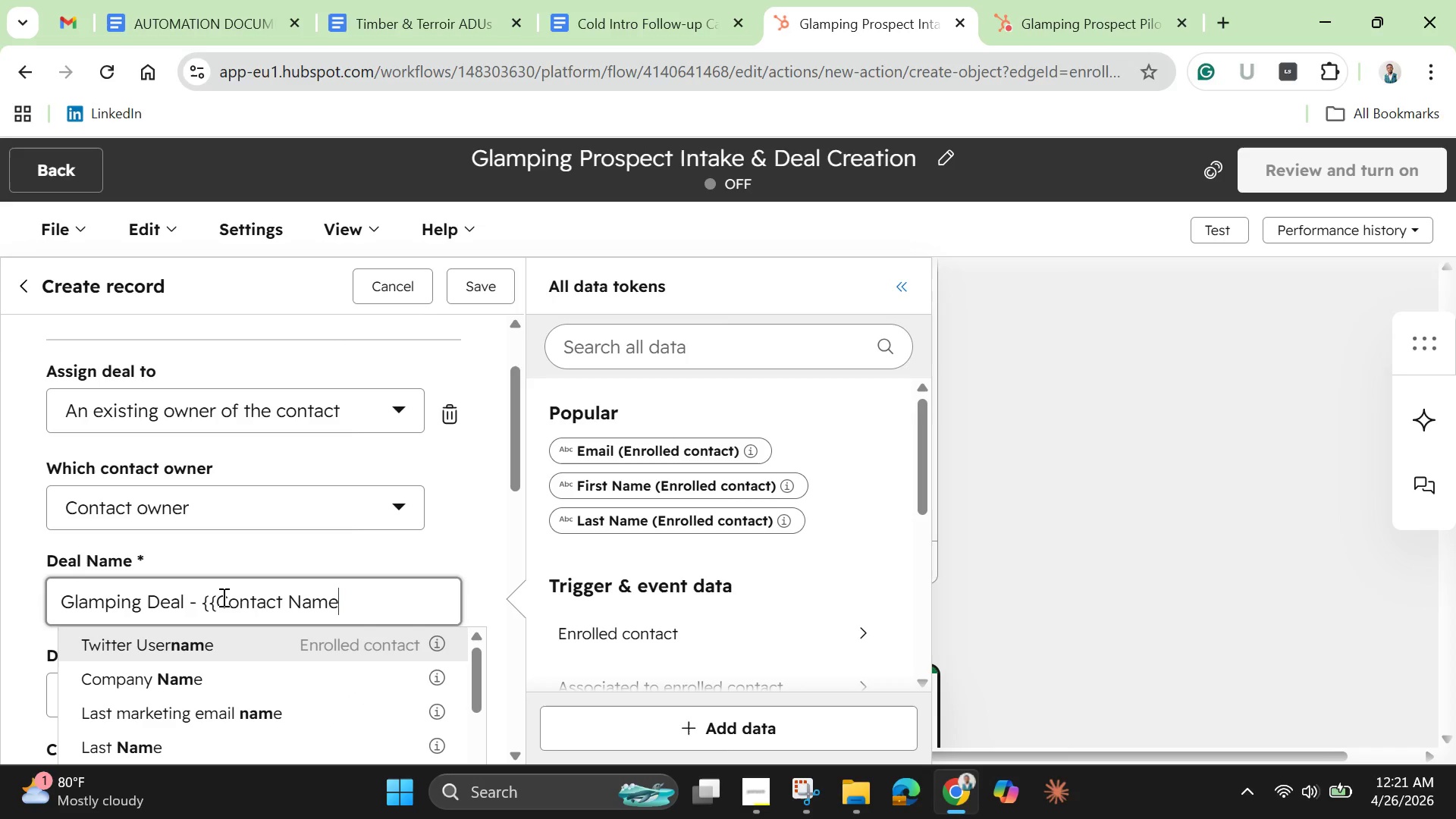 
hold_key(key=ShiftLeft, duration=1.51)
 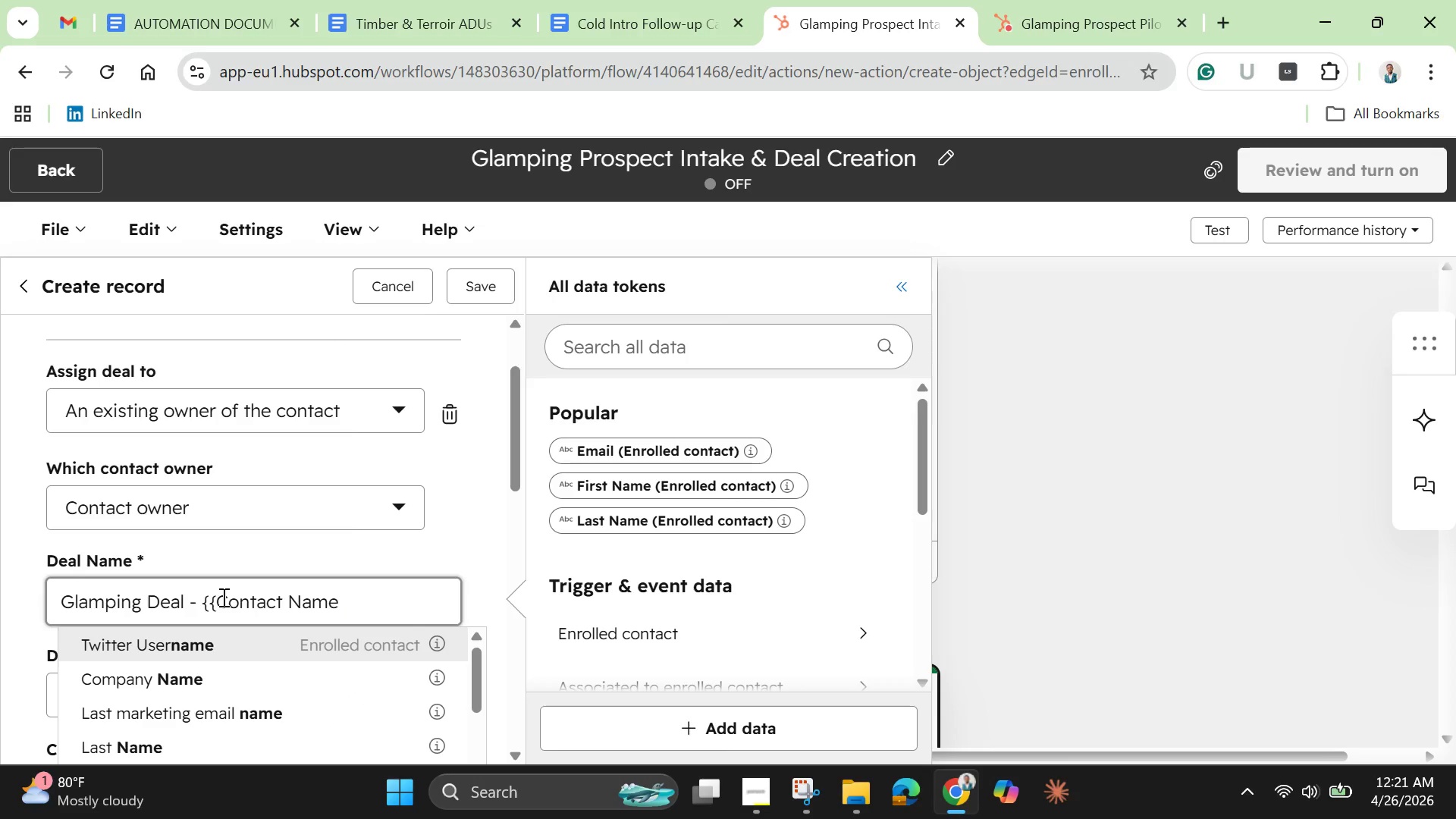 
key(Shift+BracketRight)
 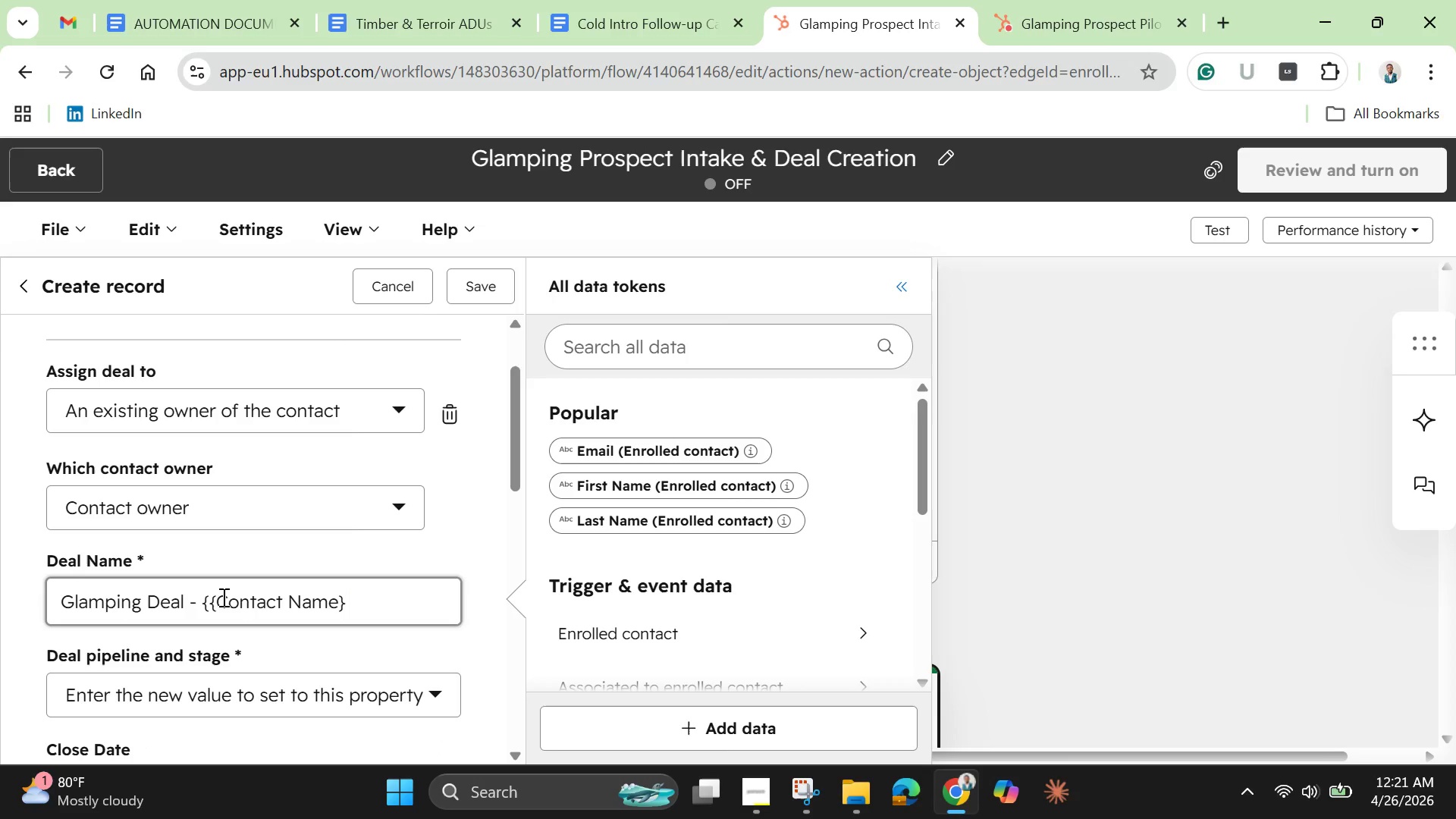 
key(Shift+BracketRight)
 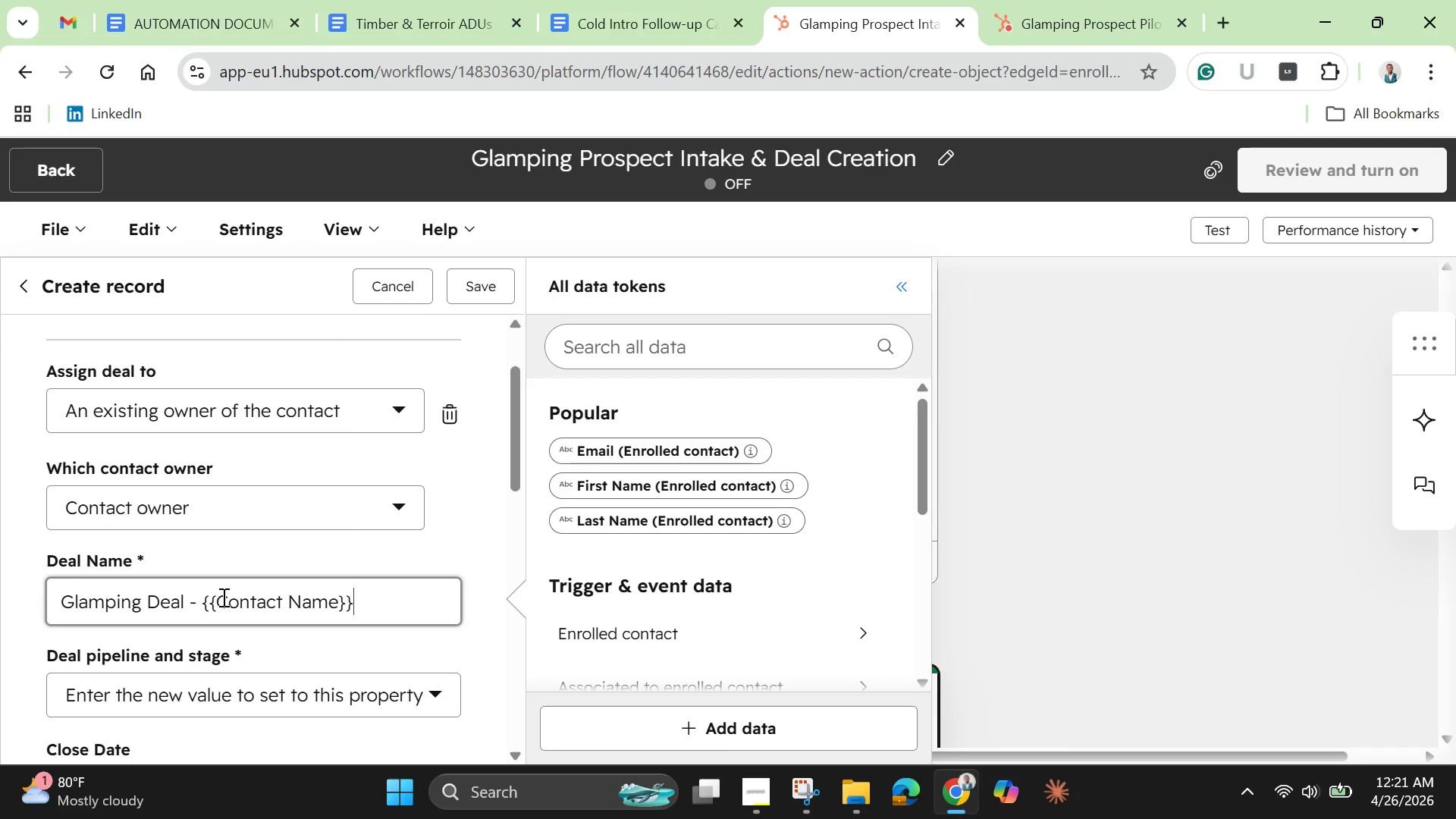 
wait(7.56)
 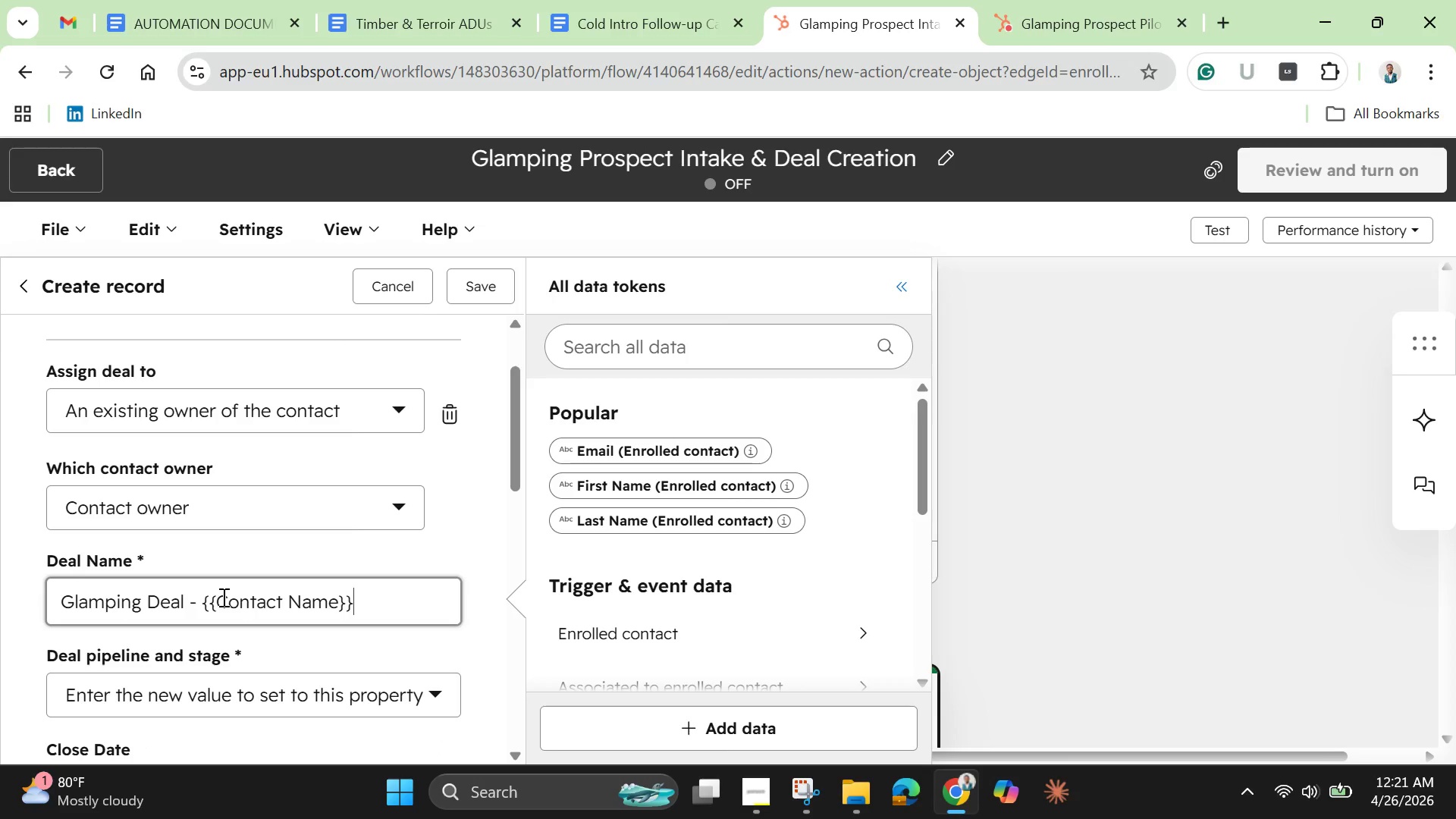 
key(Space)
 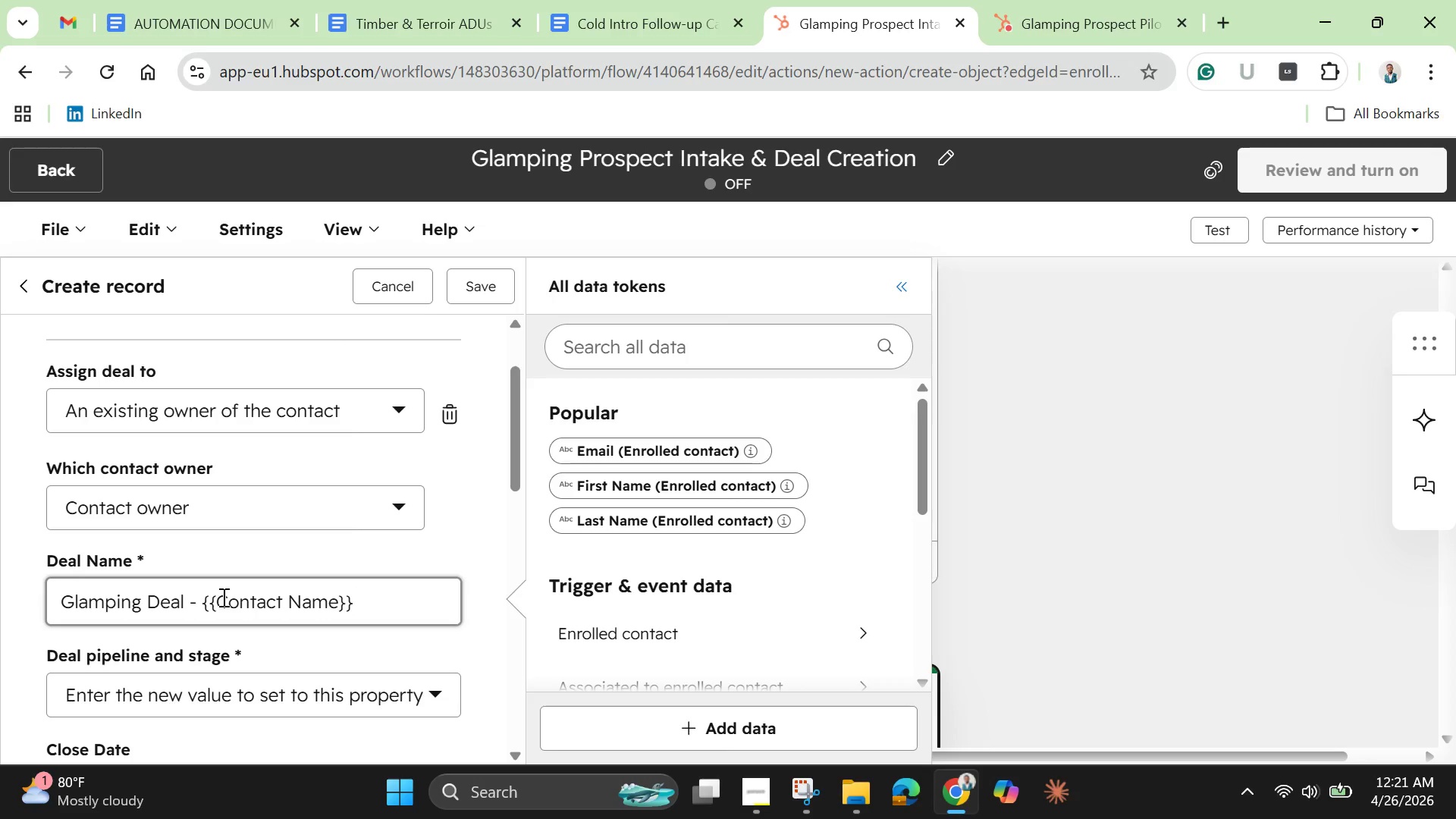 
scroll: coordinate [202, 543], scroll_direction: down, amount: 1.0
 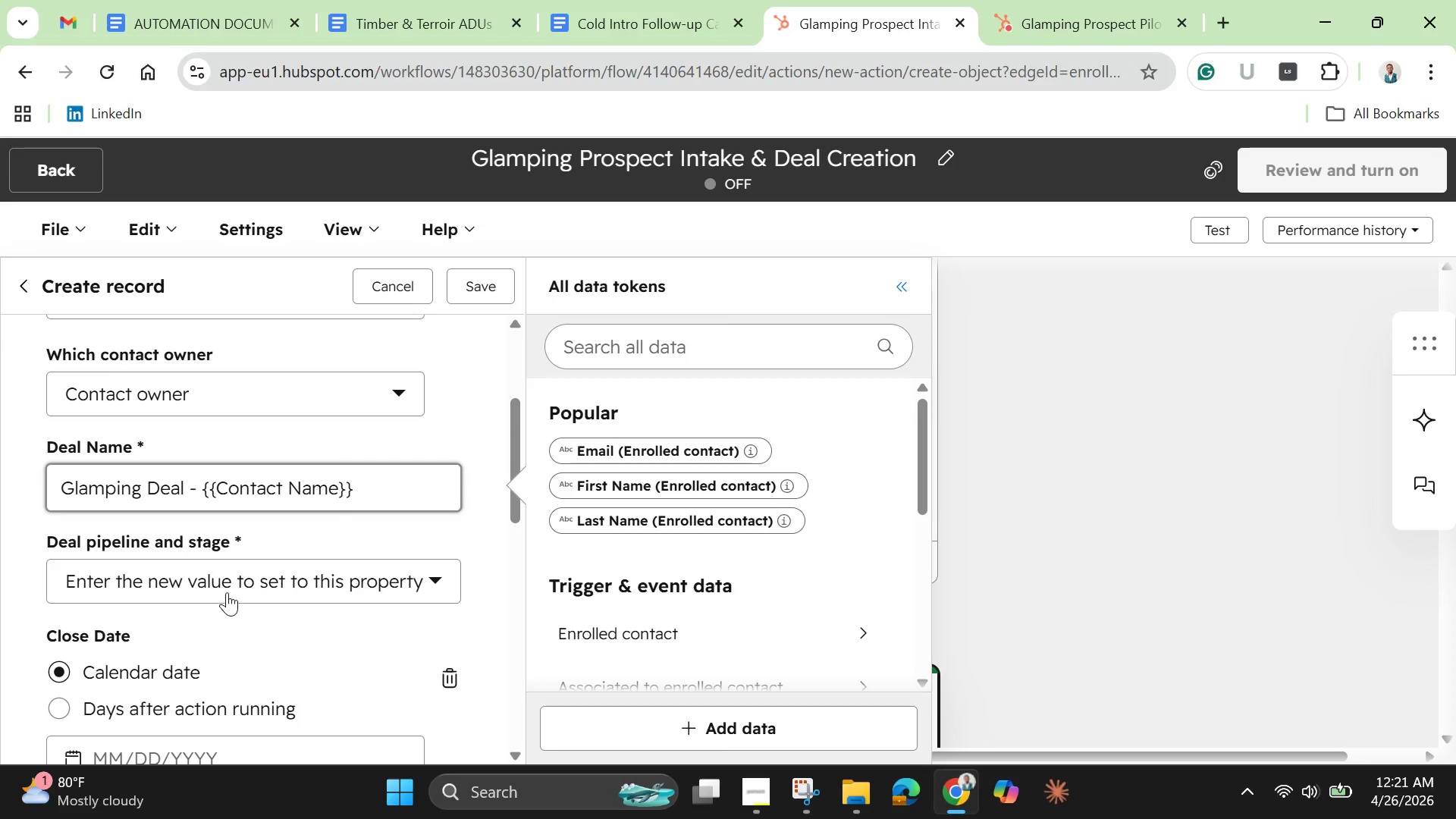 
left_click([227, 582])
 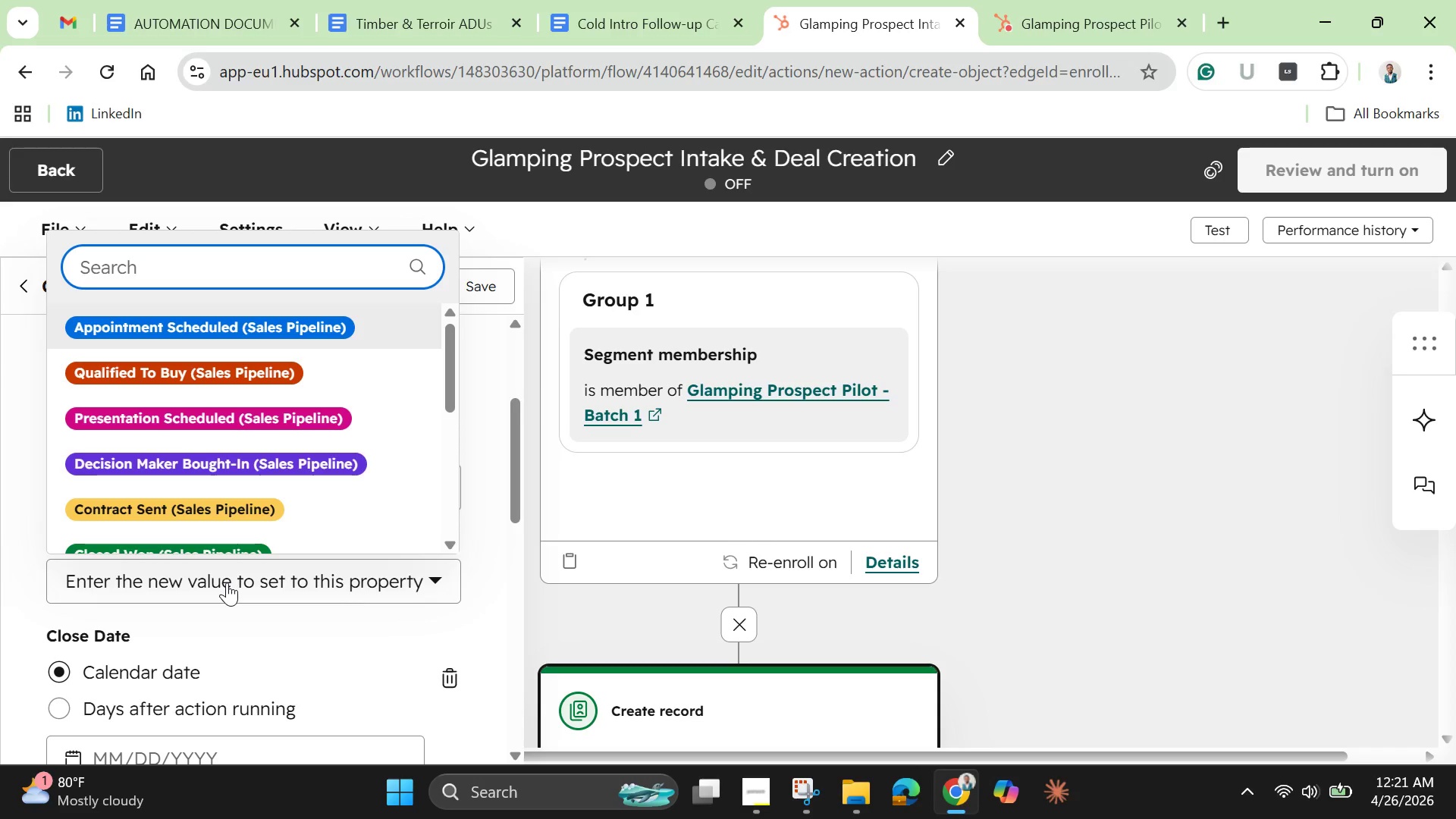 
wait(9.0)
 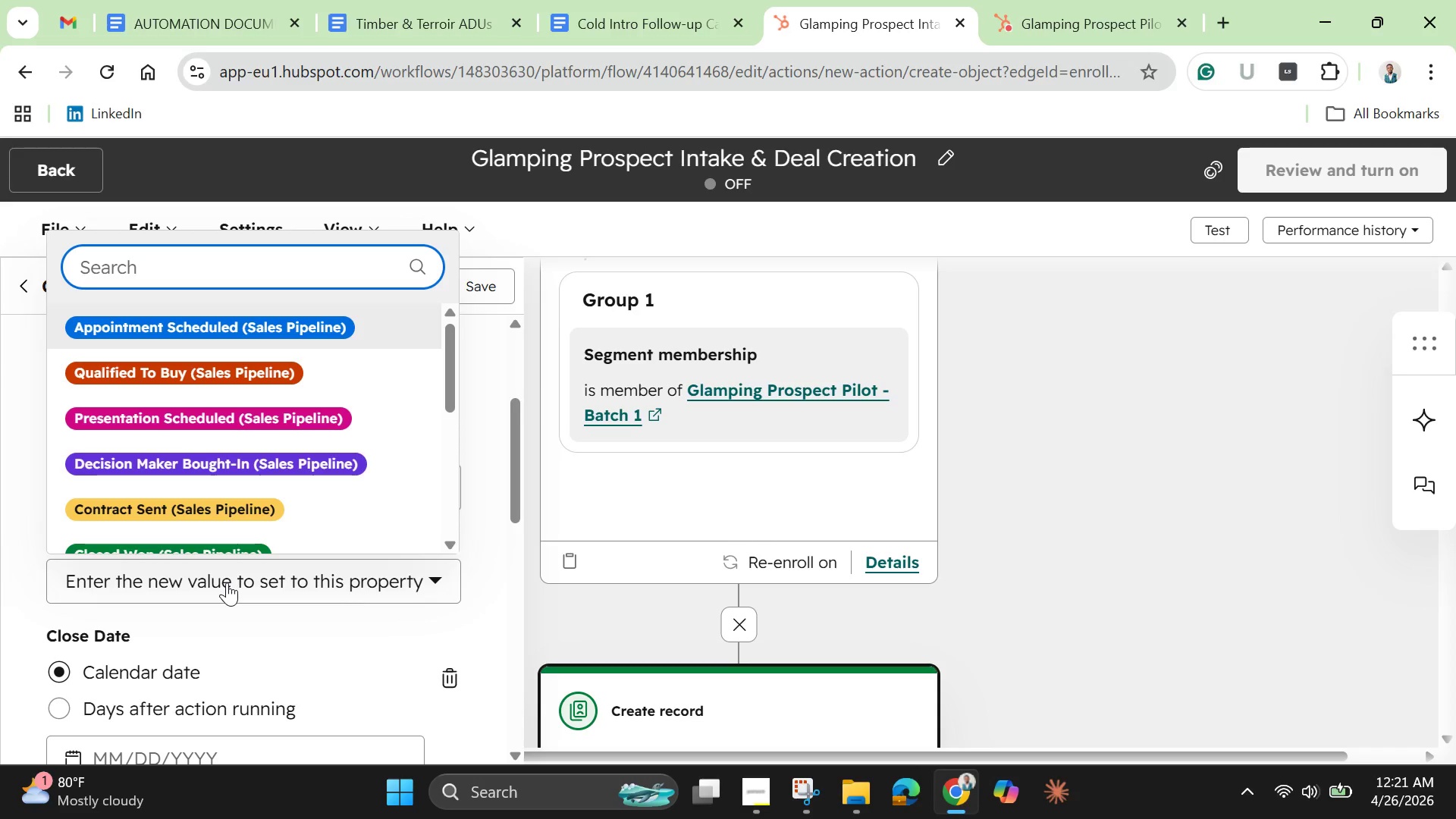 
left_click_drag(start_coordinate=[457, 396], to_coordinate=[434, 367])
 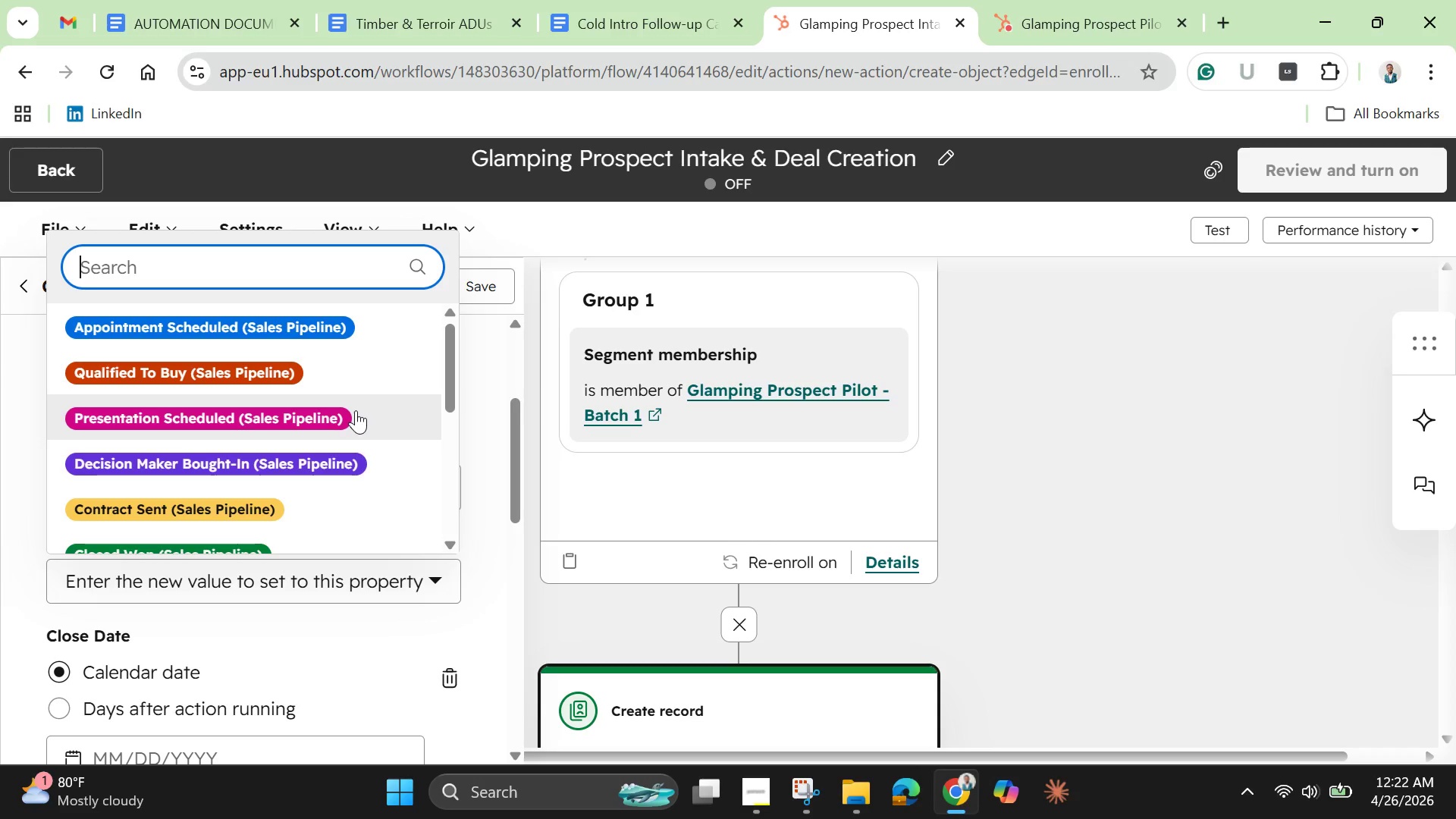 
wait(32.72)
 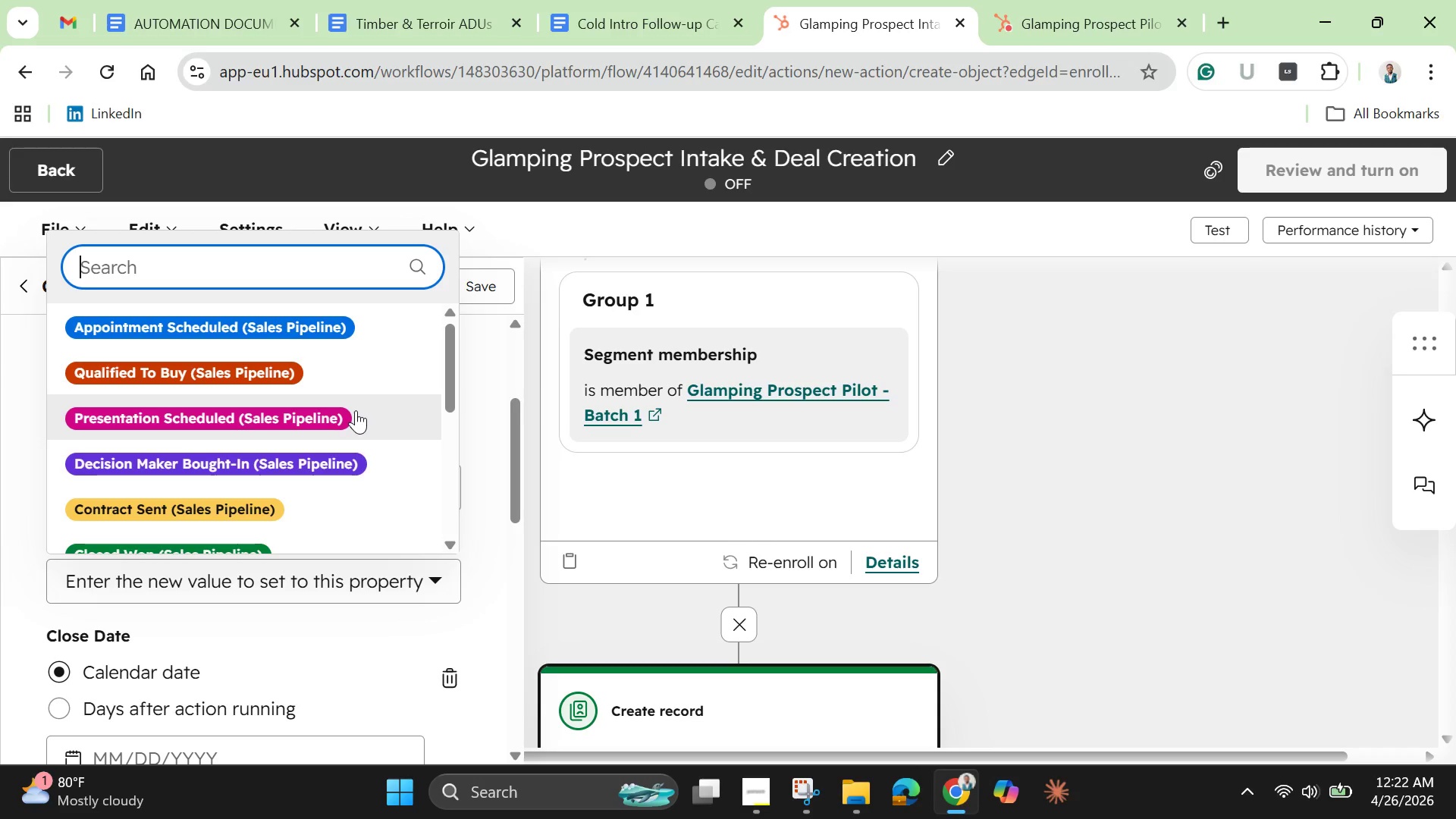 
left_click([485, 422])
 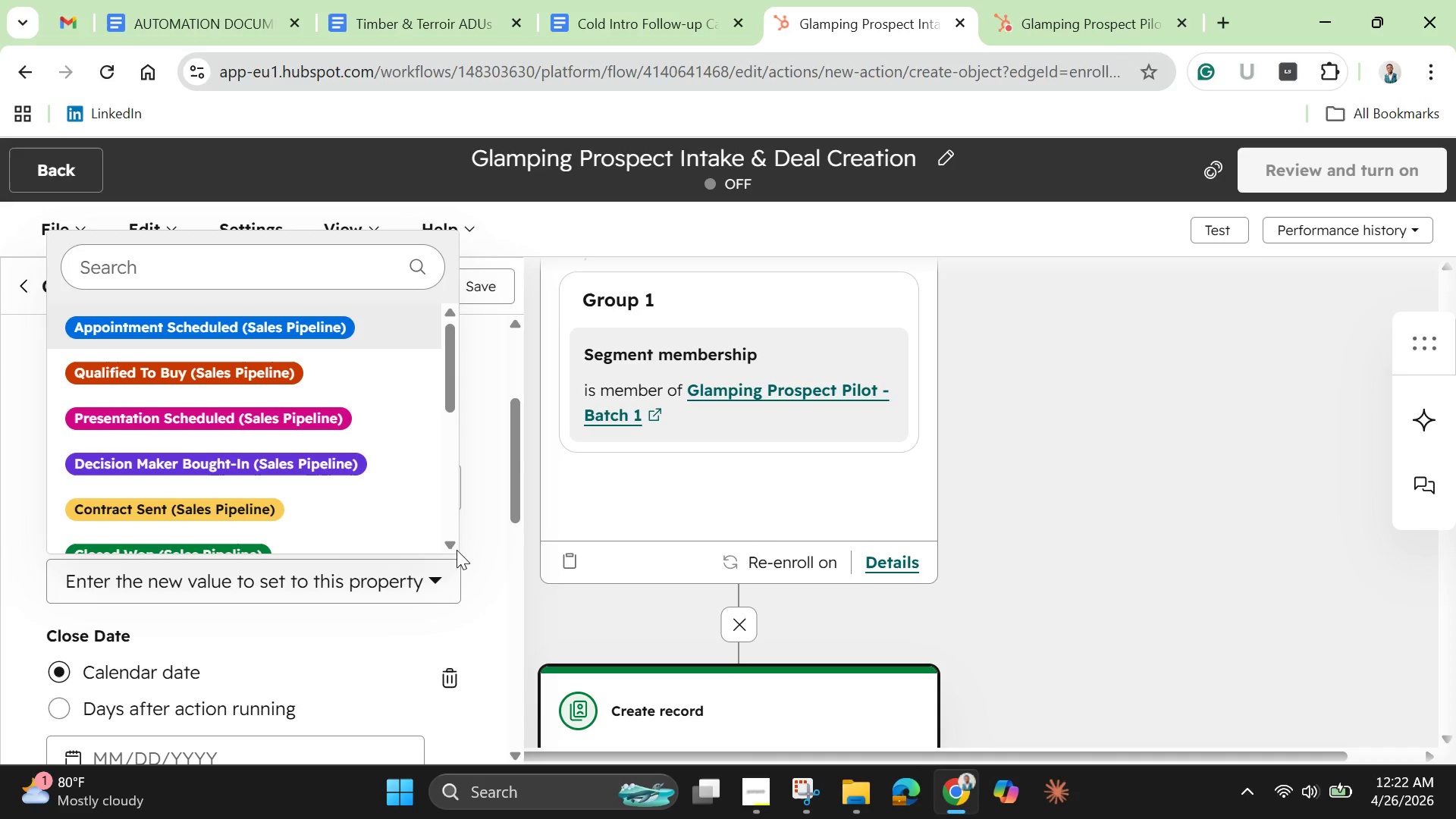 
left_click([430, 575])
 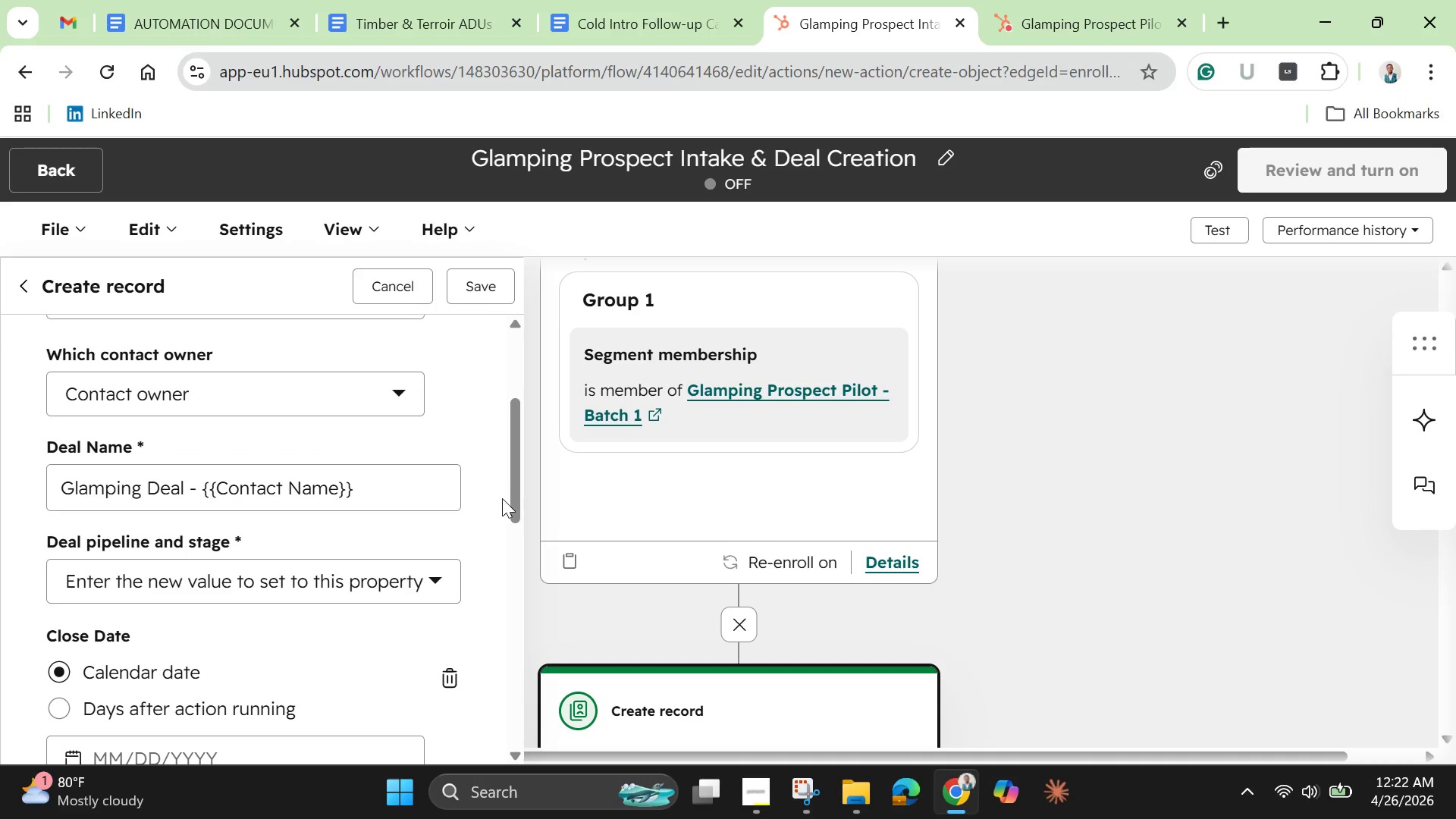 
left_click_drag(start_coordinate=[507, 496], to_coordinate=[515, 403])
 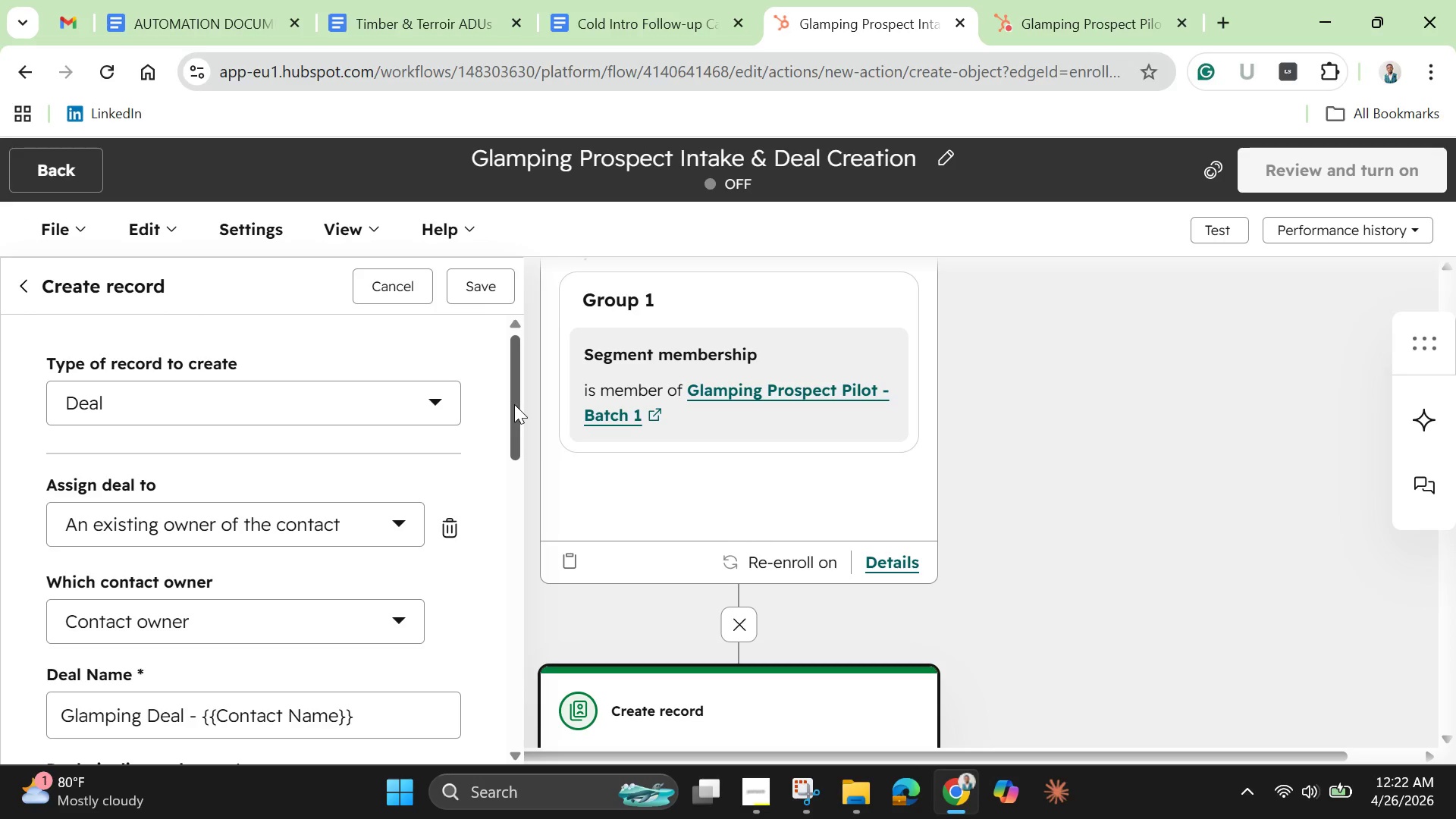 
wait(9.16)
 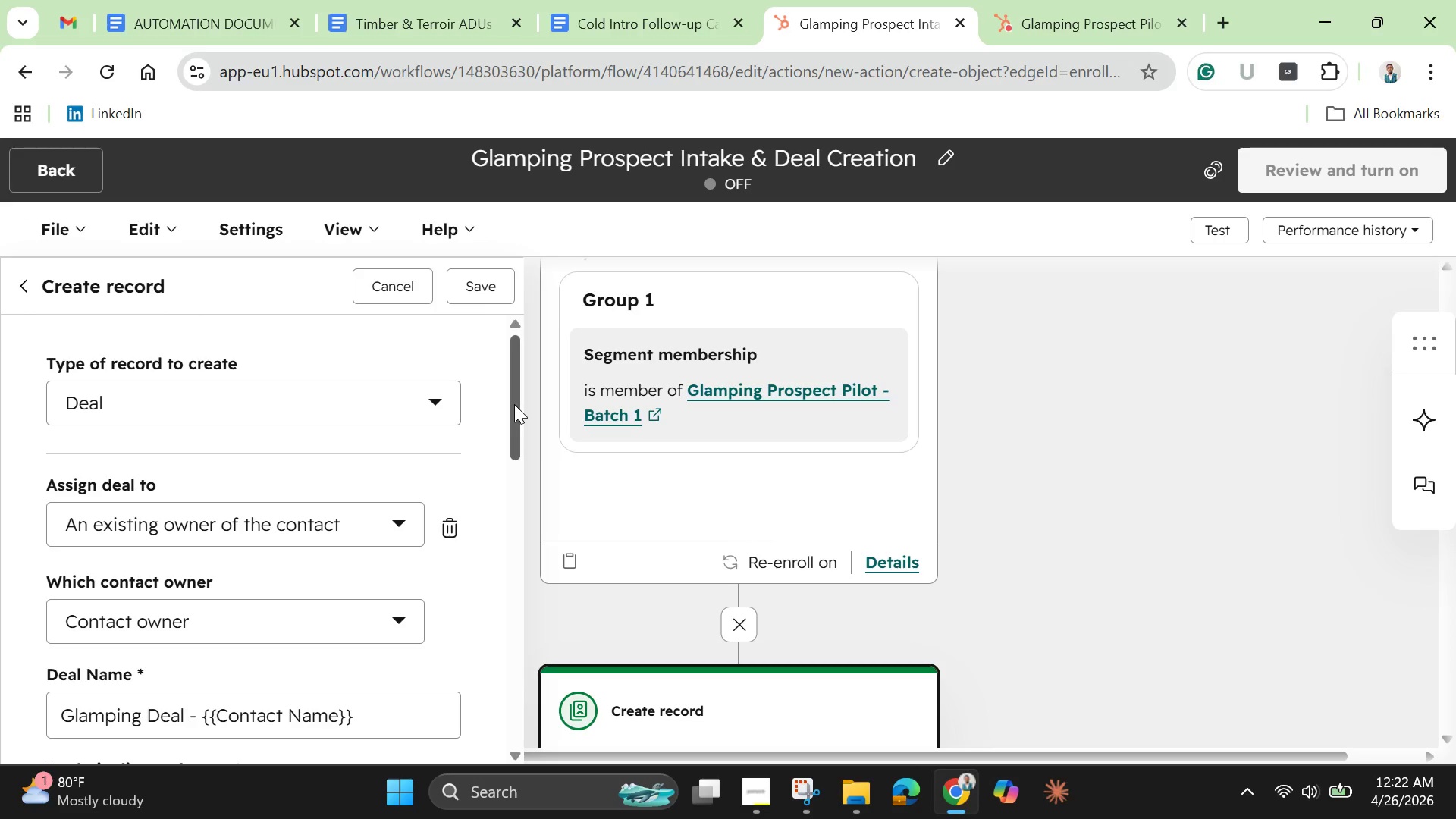 
left_click_drag(start_coordinate=[518, 441], to_coordinate=[499, 554])
 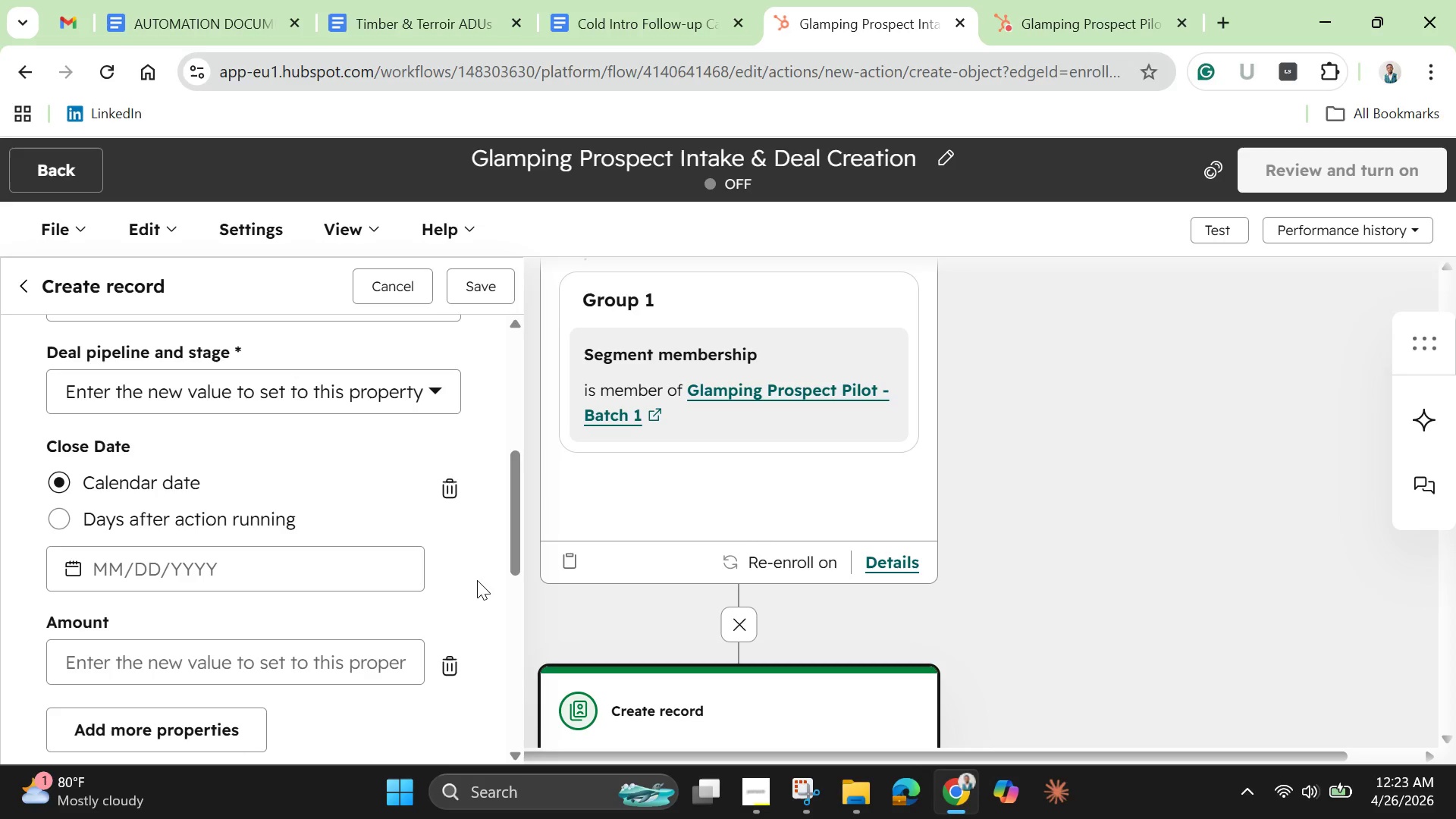 
wait(8.97)
 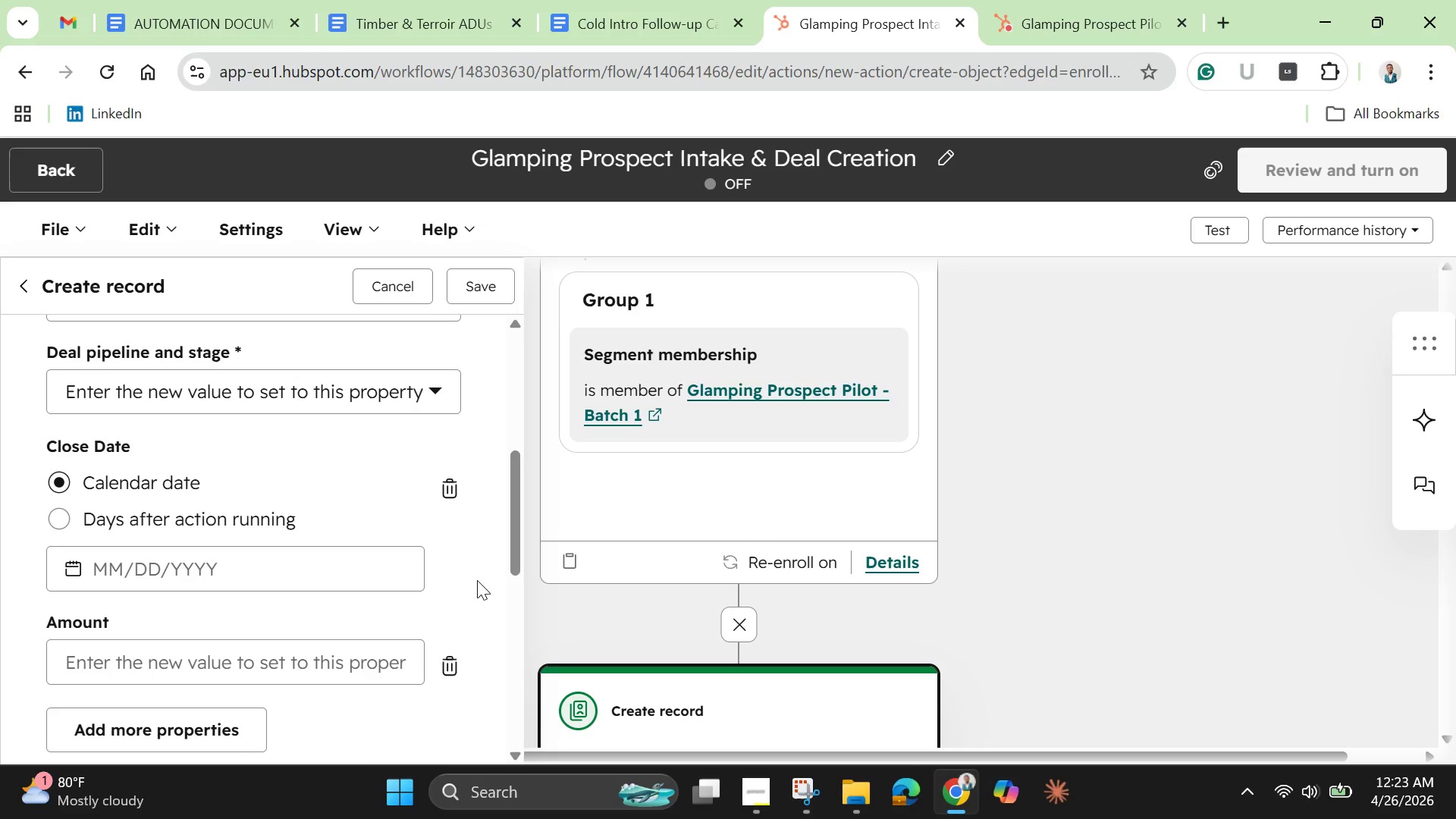 
left_click_drag(start_coordinate=[519, 565], to_coordinate=[521, 705])
 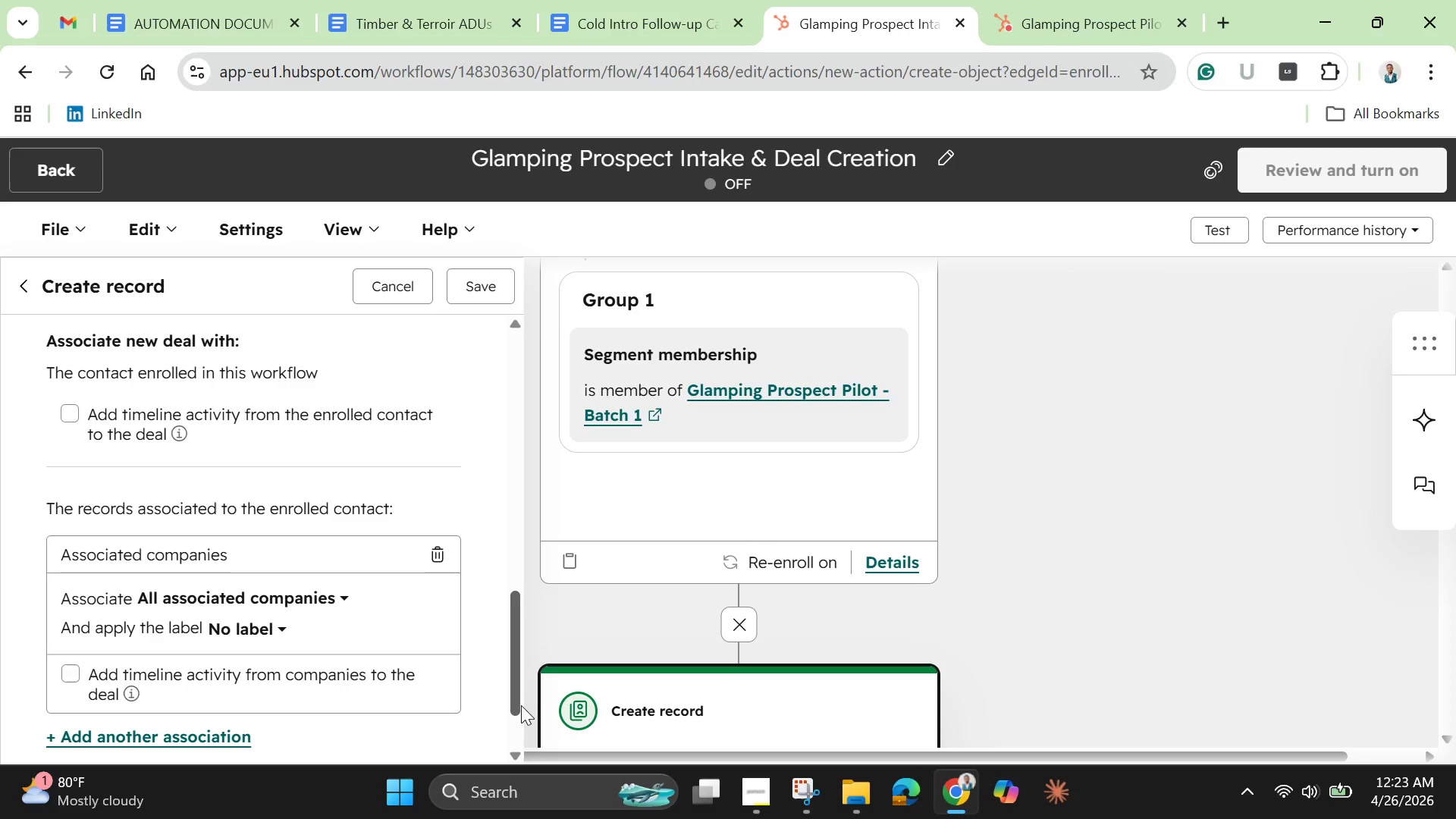 
wait(8.59)
 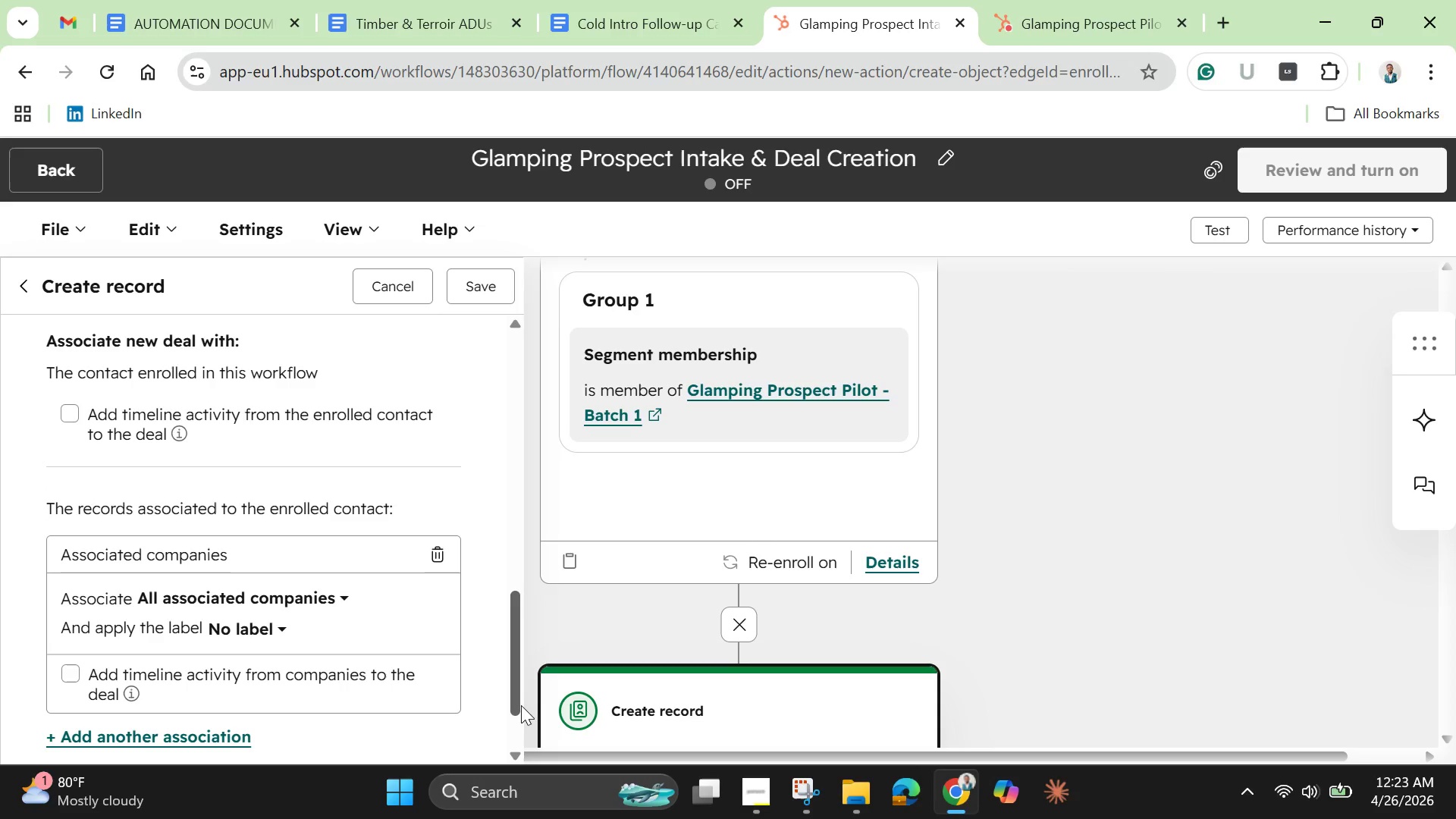 
scroll: coordinate [520, 693], scroll_direction: down, amount: 2.0
 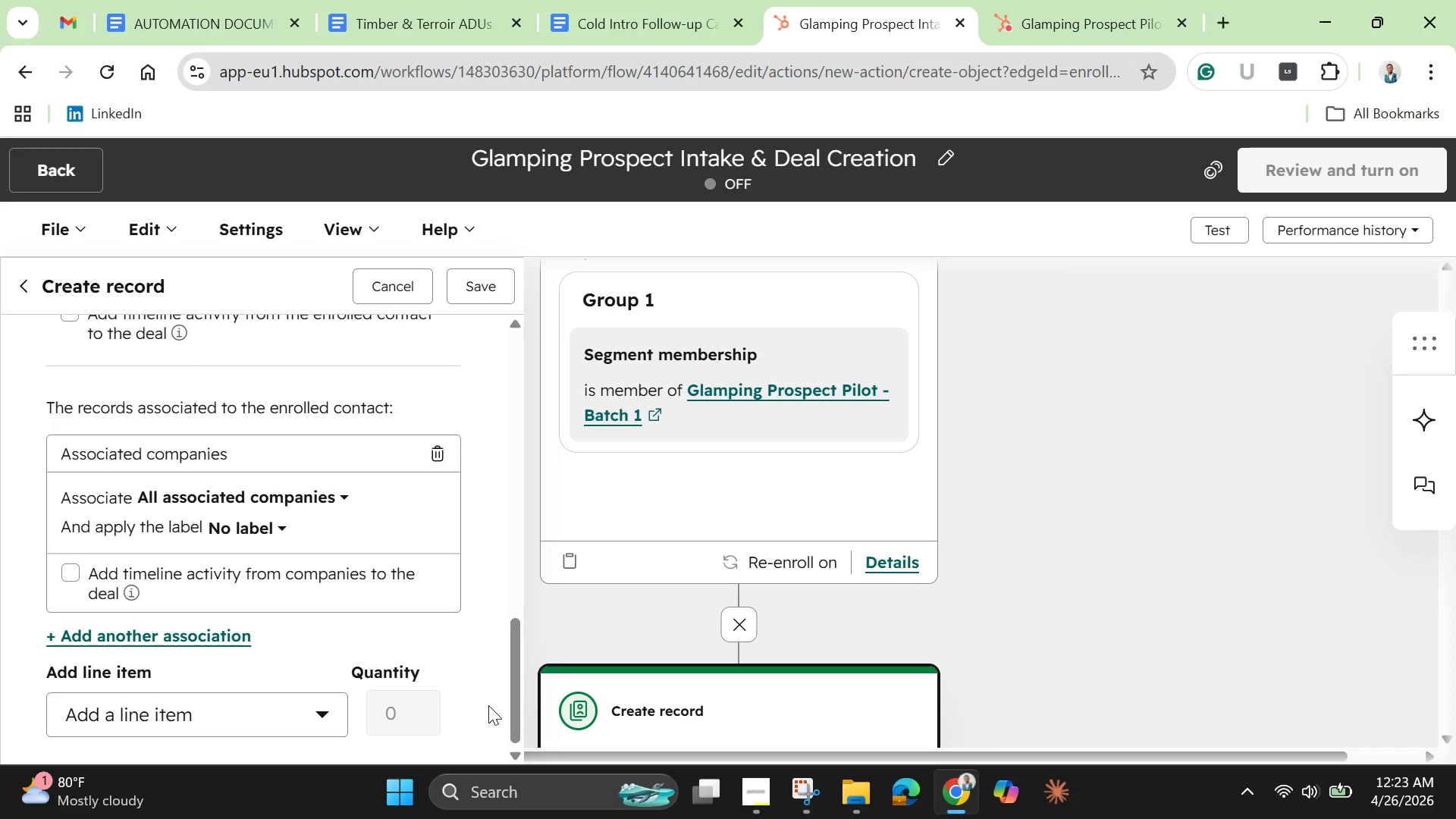 
wait(17.99)
 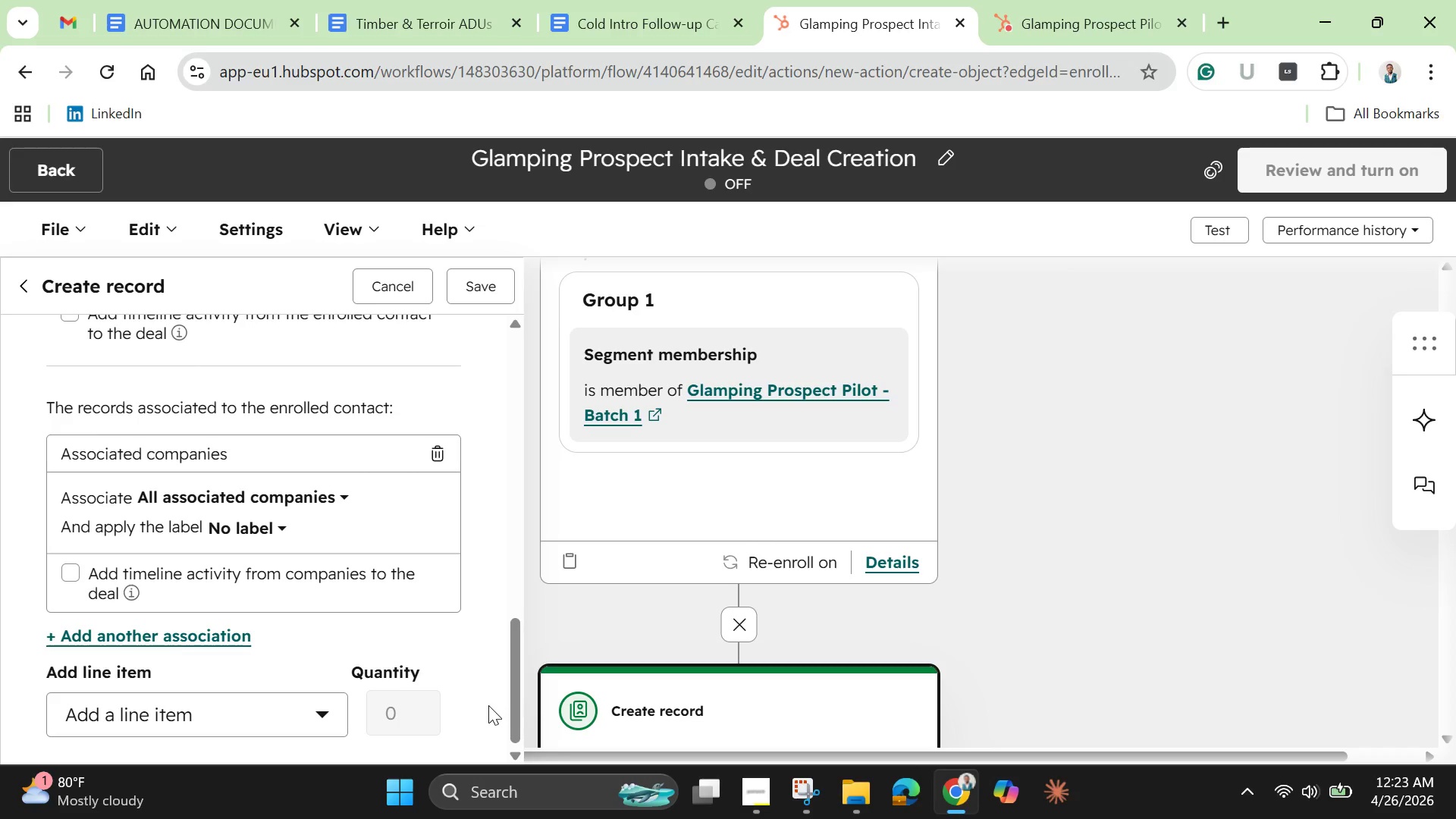 
left_click_drag(start_coordinate=[516, 695], to_coordinate=[541, 383])
 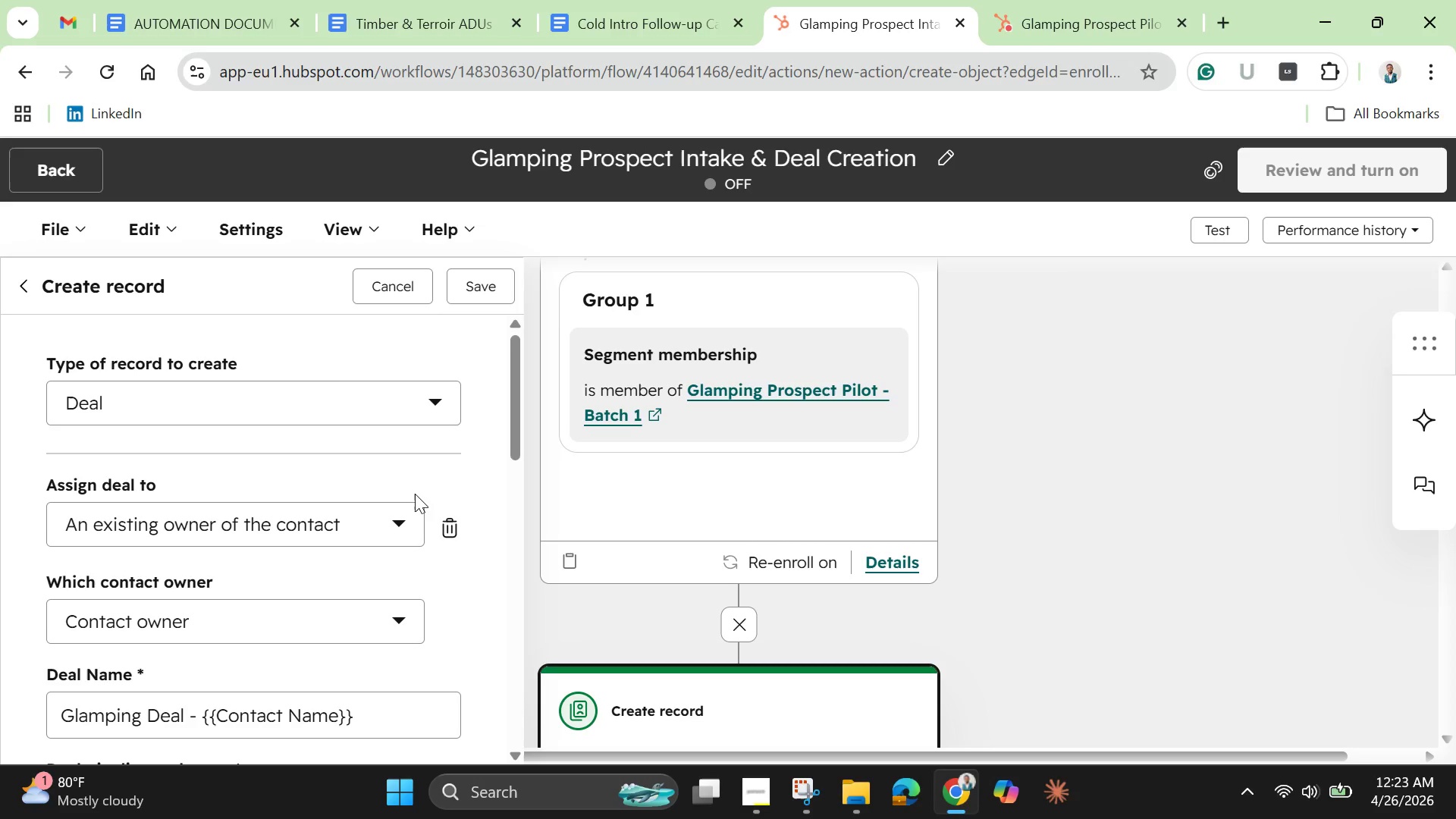 
wait(21.97)
 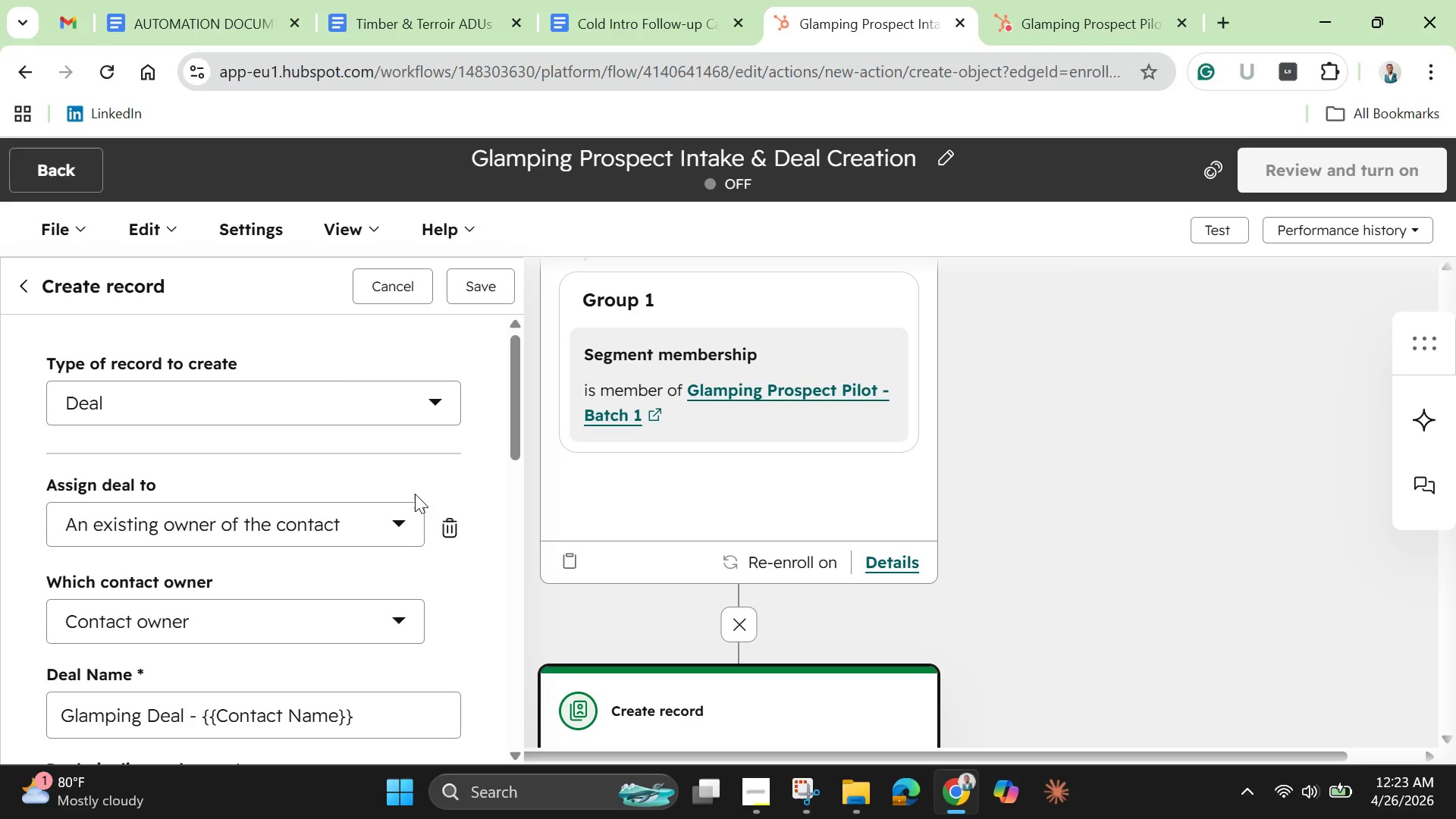 
left_click_drag(start_coordinate=[516, 438], to_coordinate=[537, 538])
 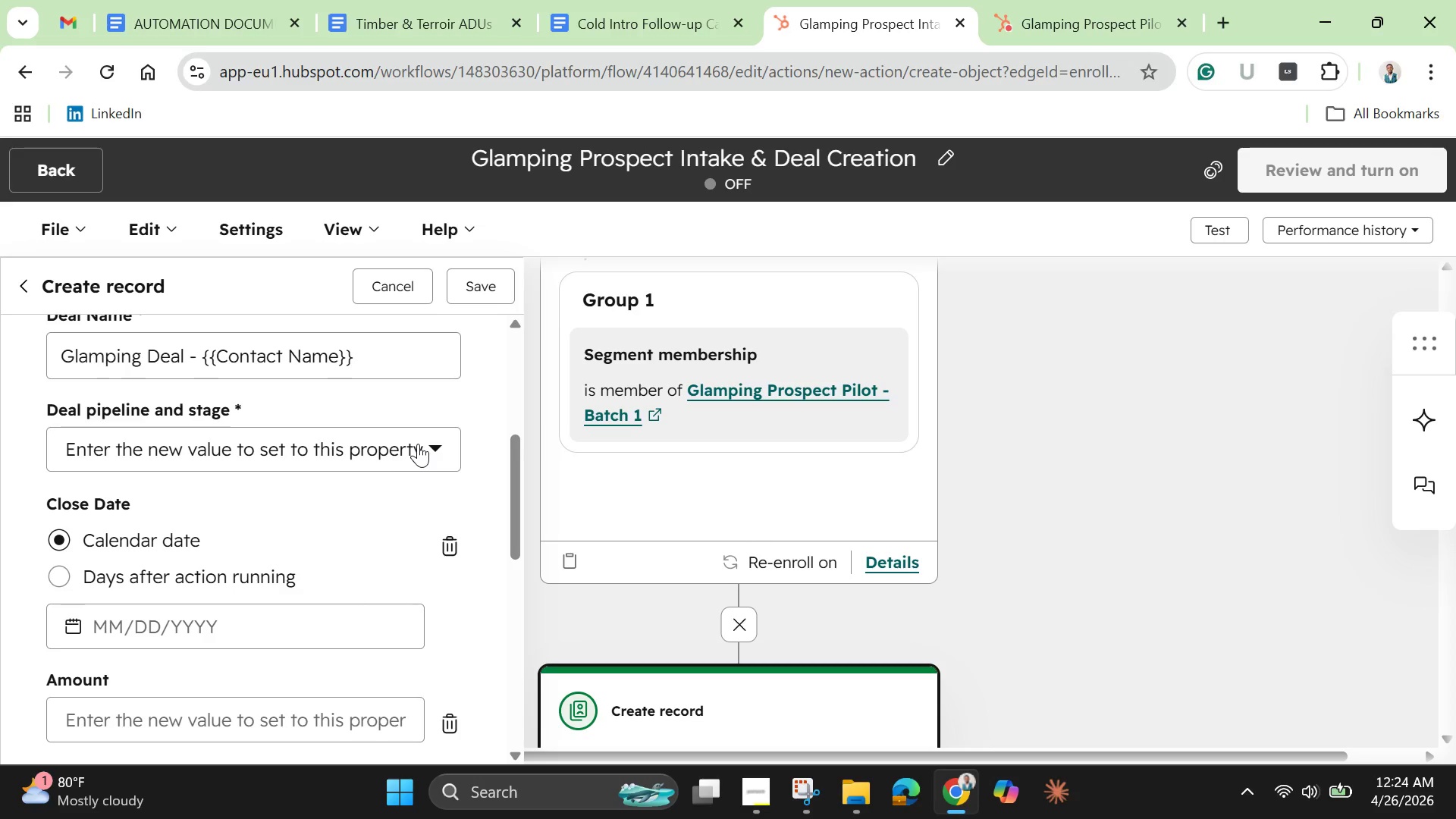 
wait(12.8)
 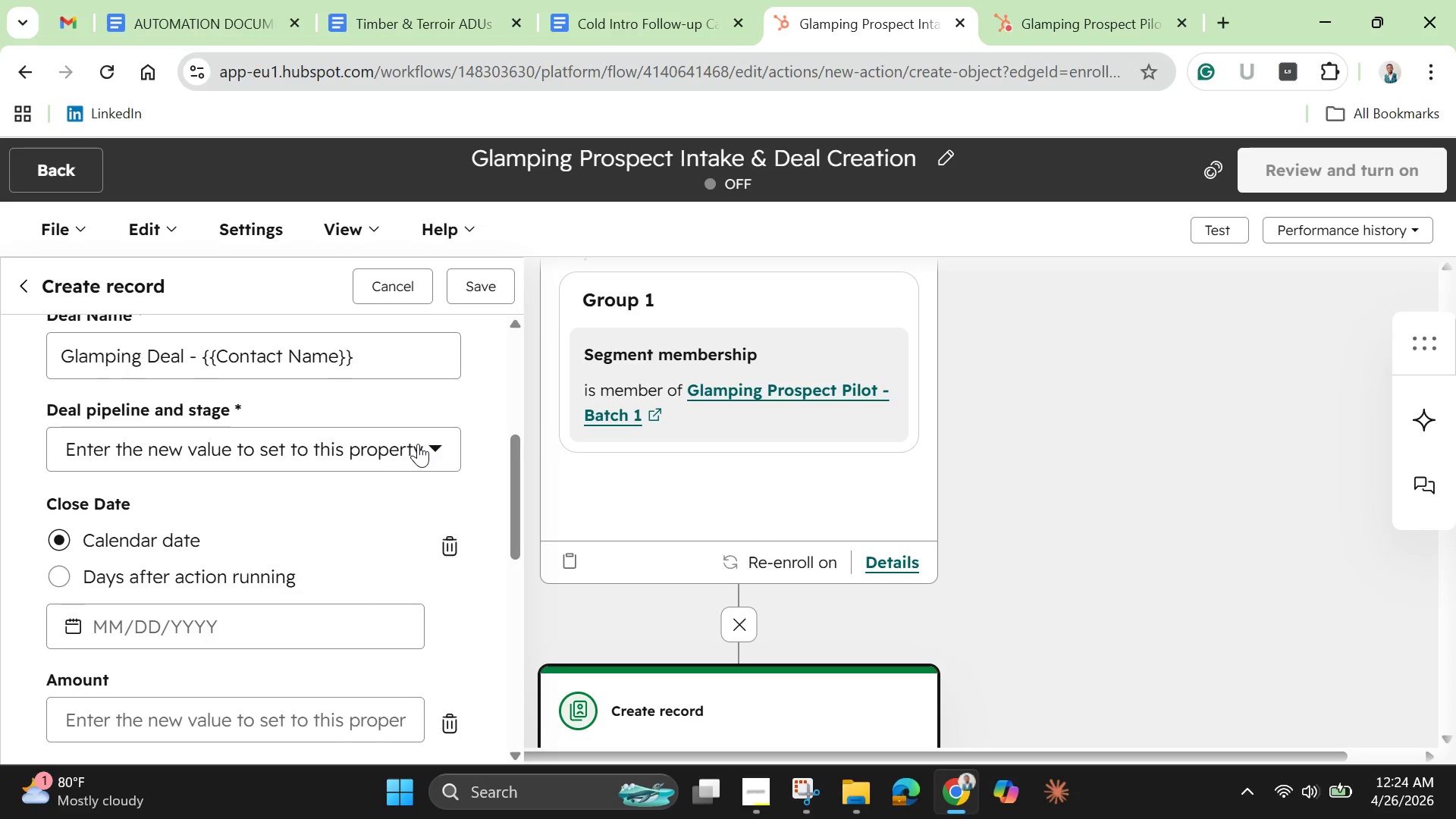 
left_click_drag(start_coordinate=[514, 492], to_coordinate=[500, 375])
 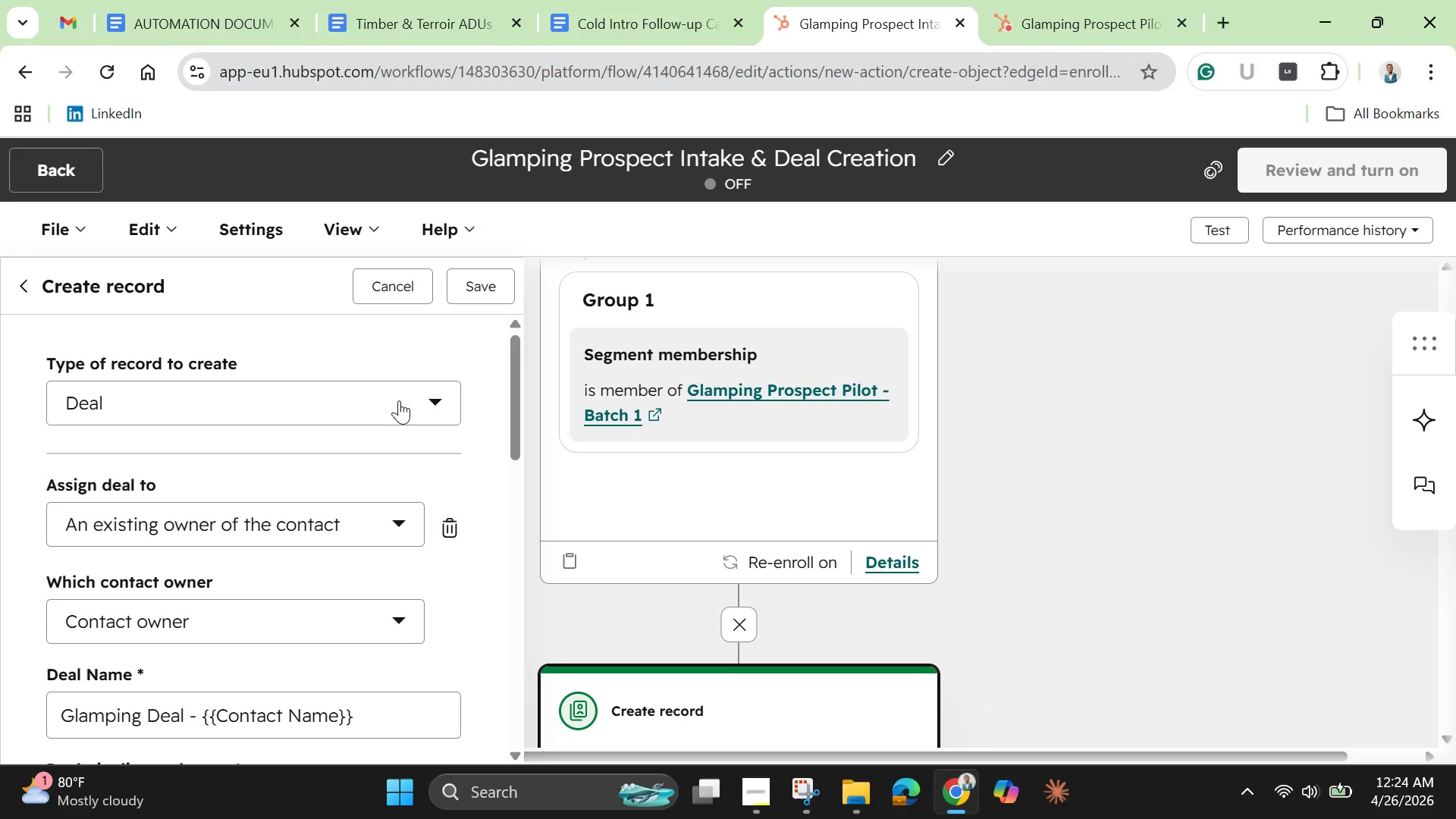 
left_click([399, 398])
 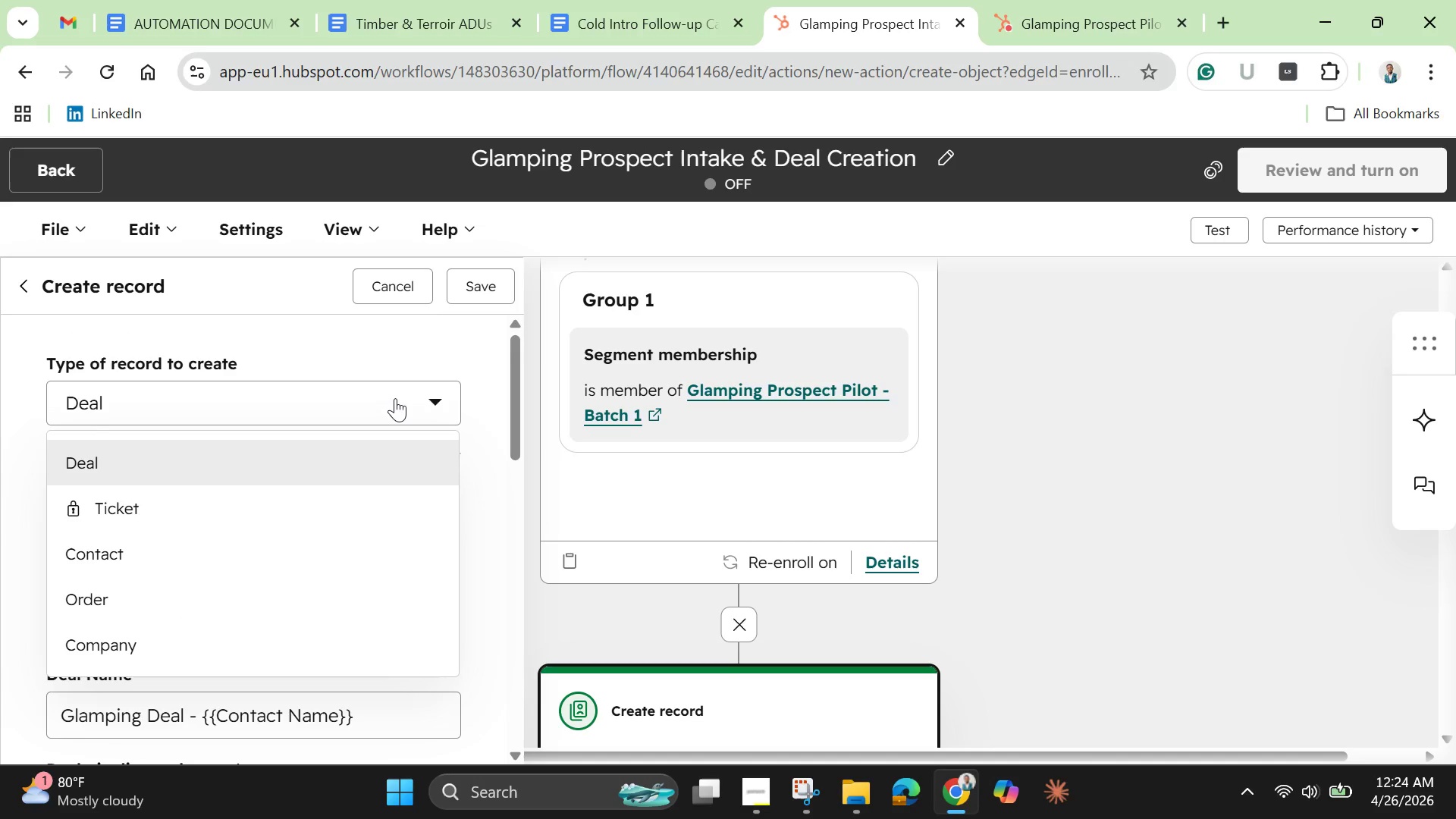 
left_click([395, 398])
 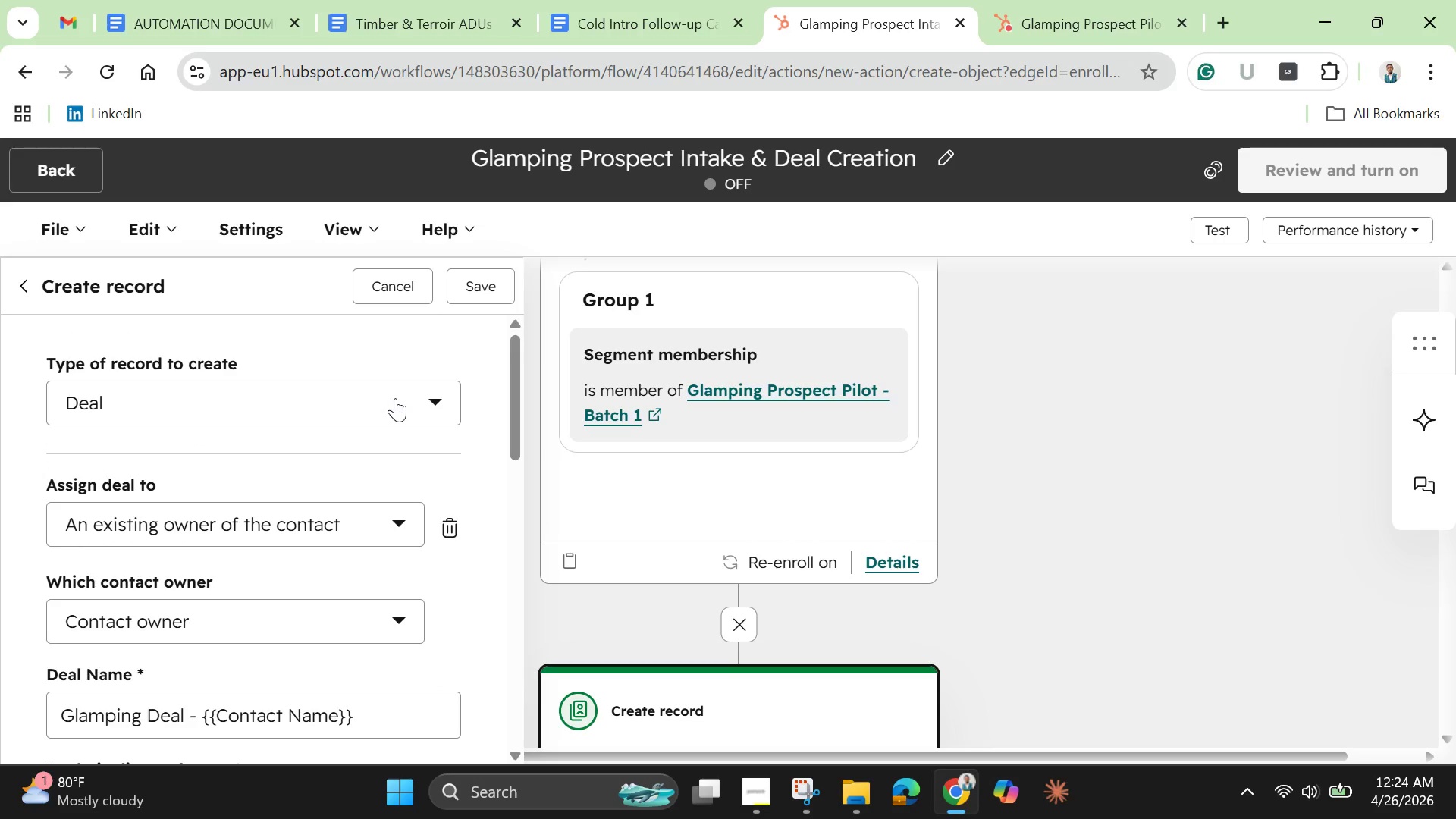 
wait(13.73)
 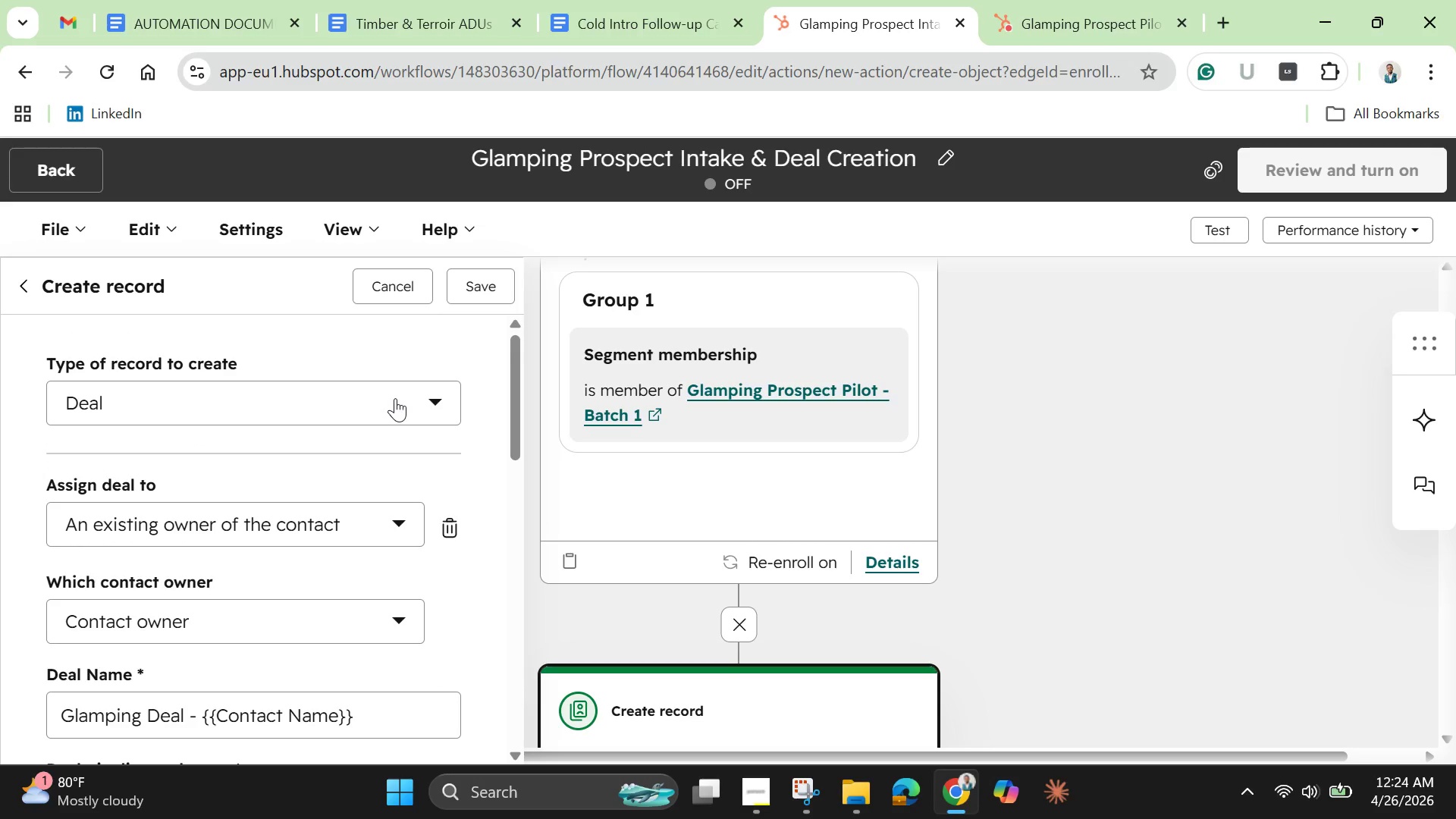 
left_click([391, 524])
 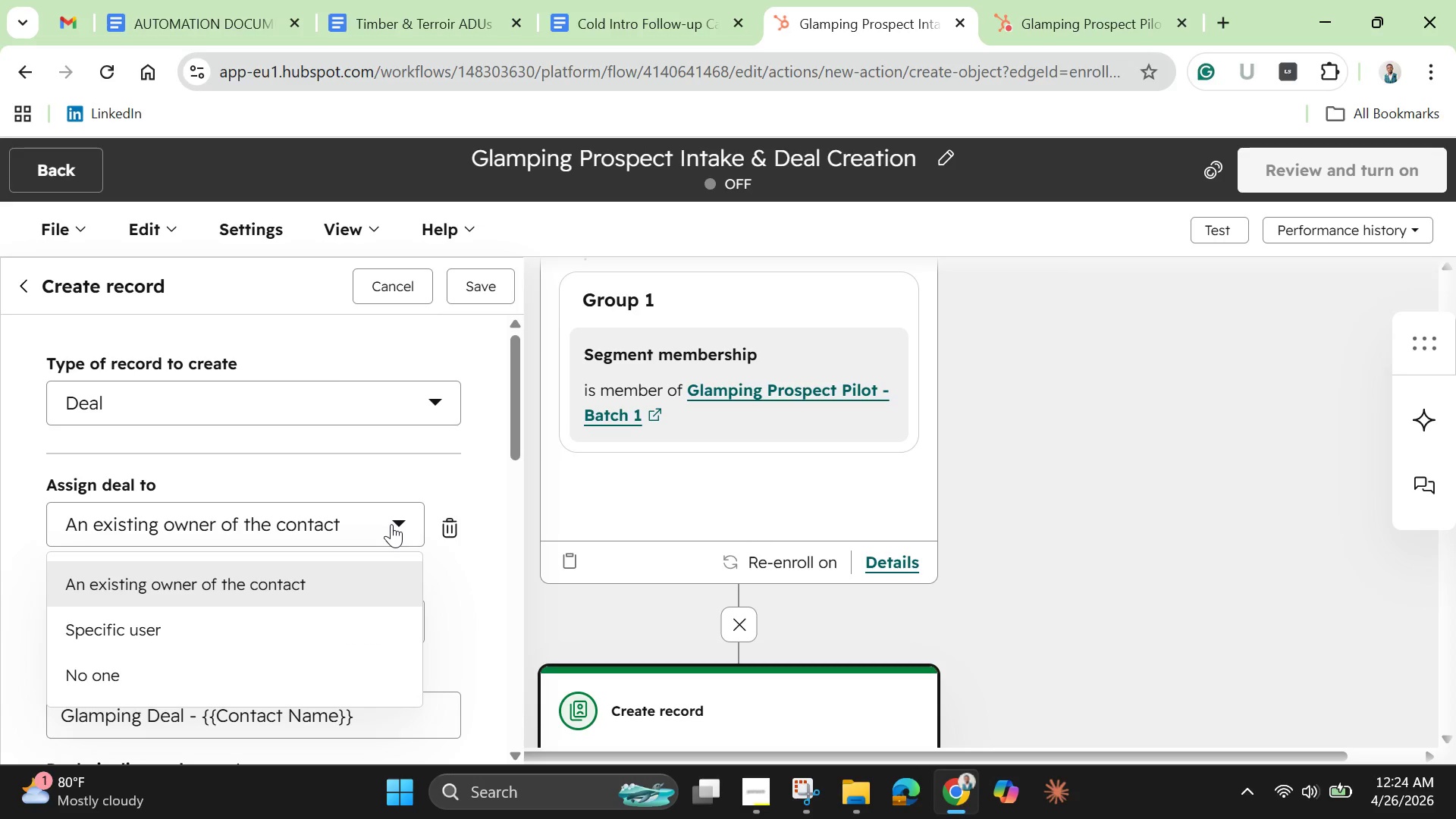 
wait(10.31)
 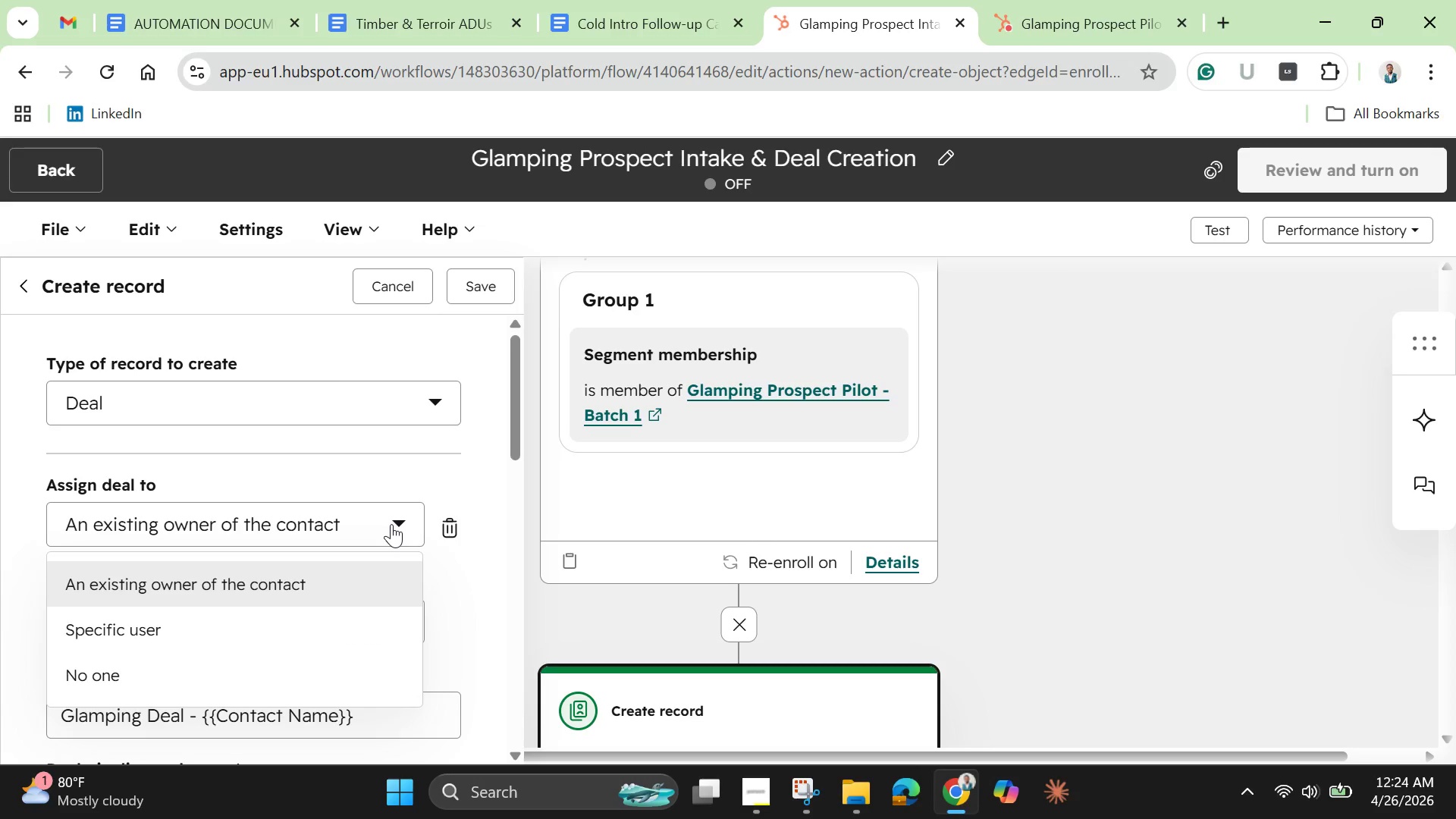 
scroll: coordinate [301, 685], scroll_direction: none, amount: 0.0
 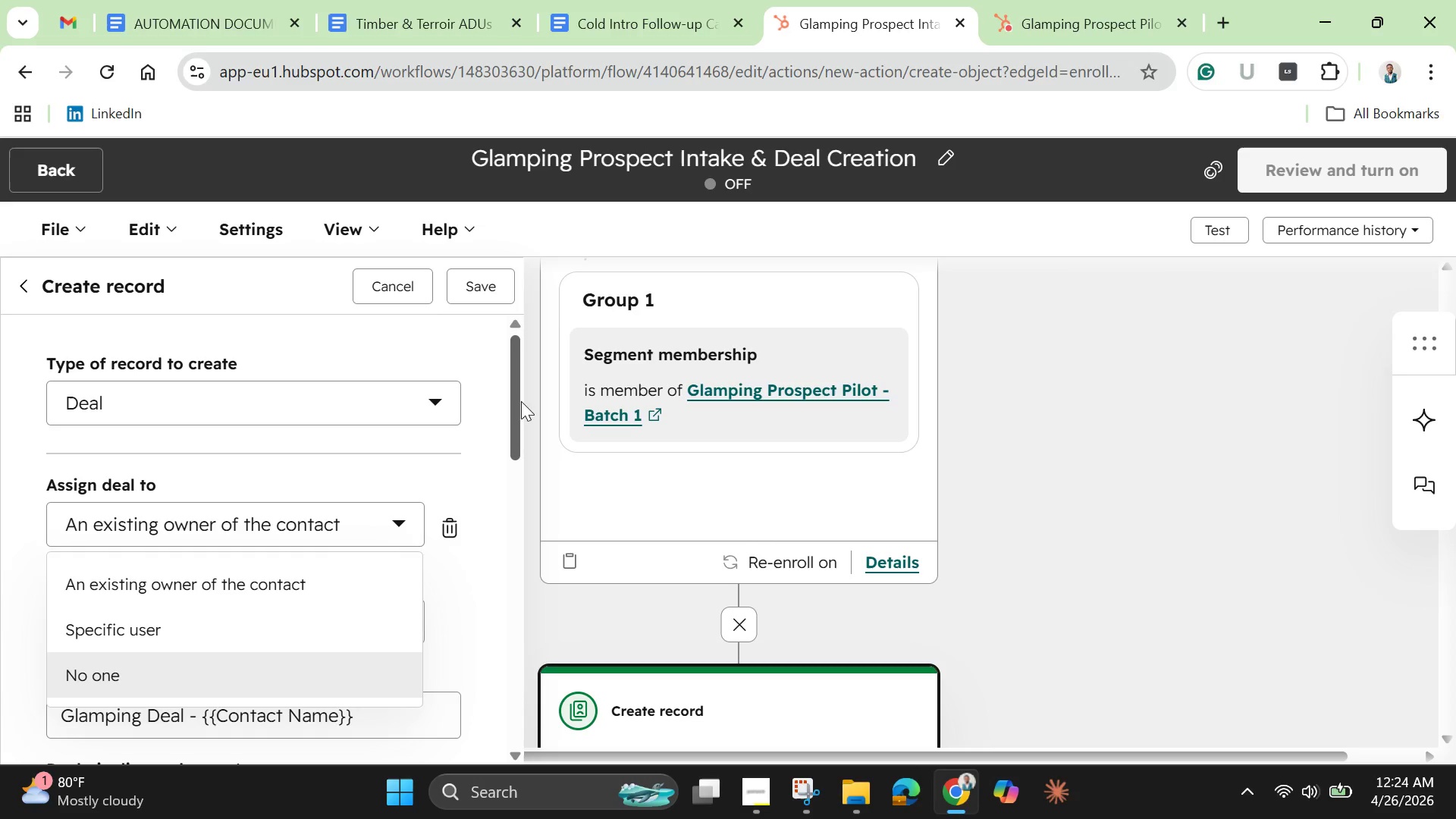 
left_click([521, 401])
 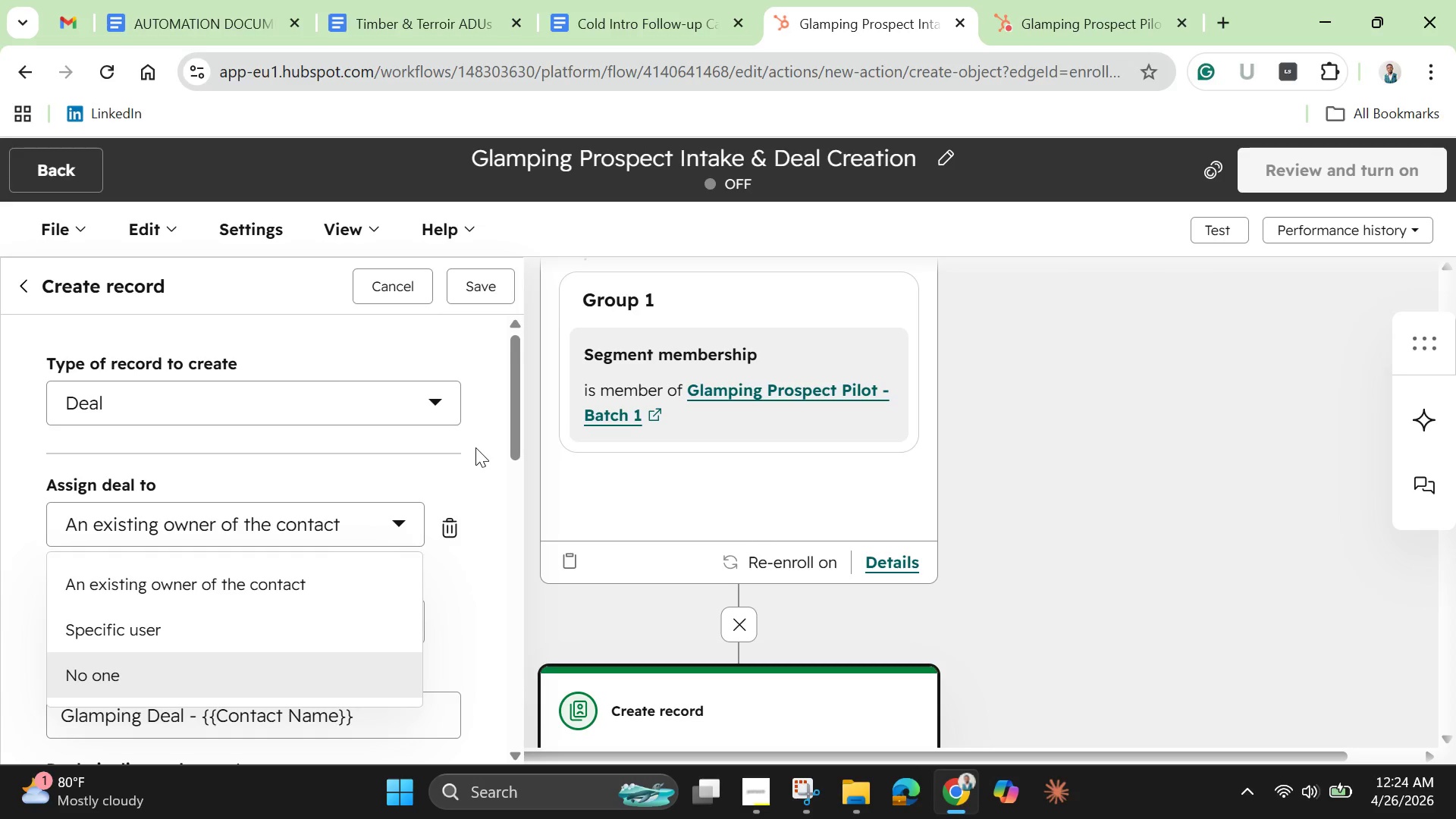 
left_click([475, 447])
 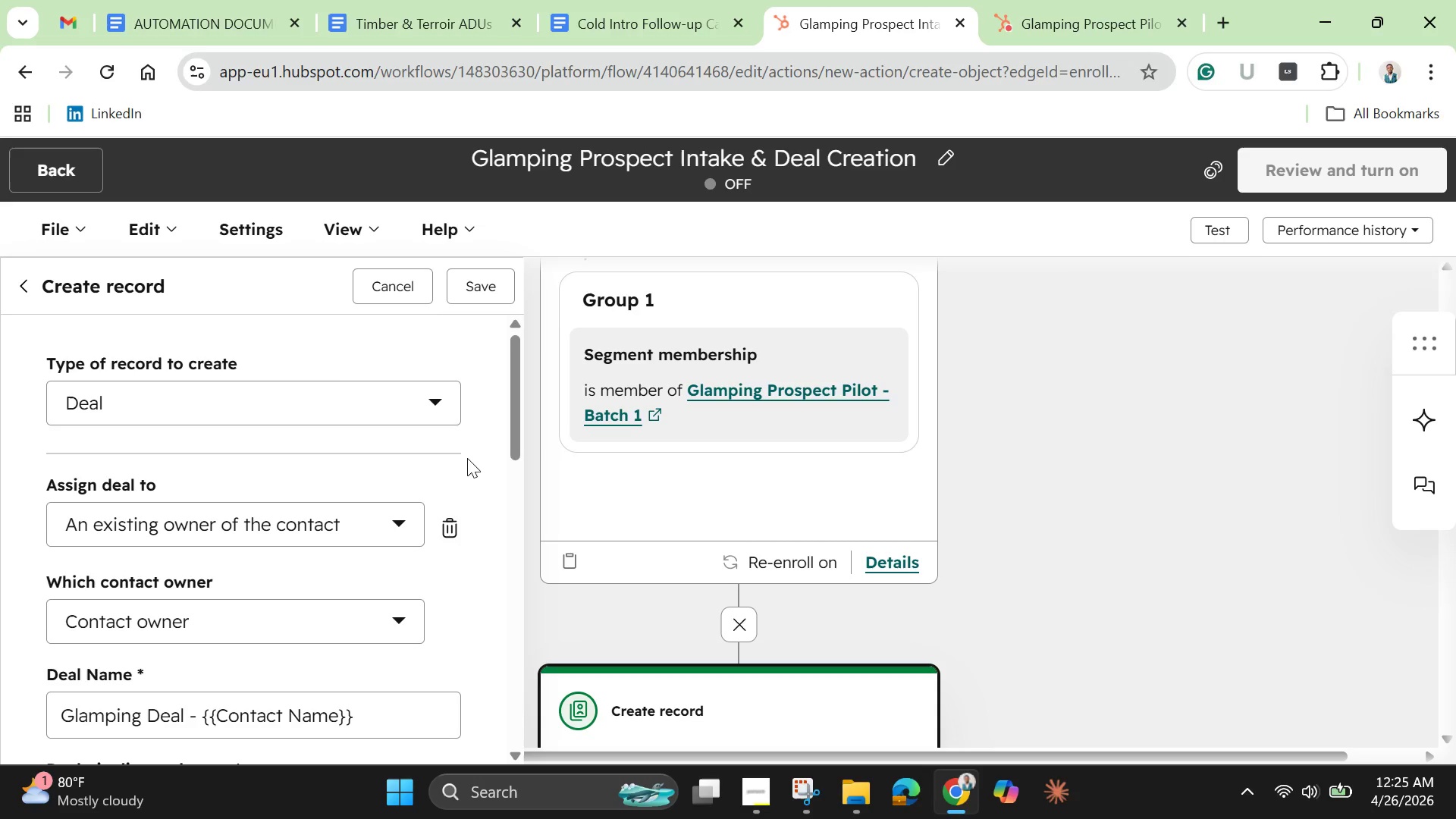 
wait(42.59)
 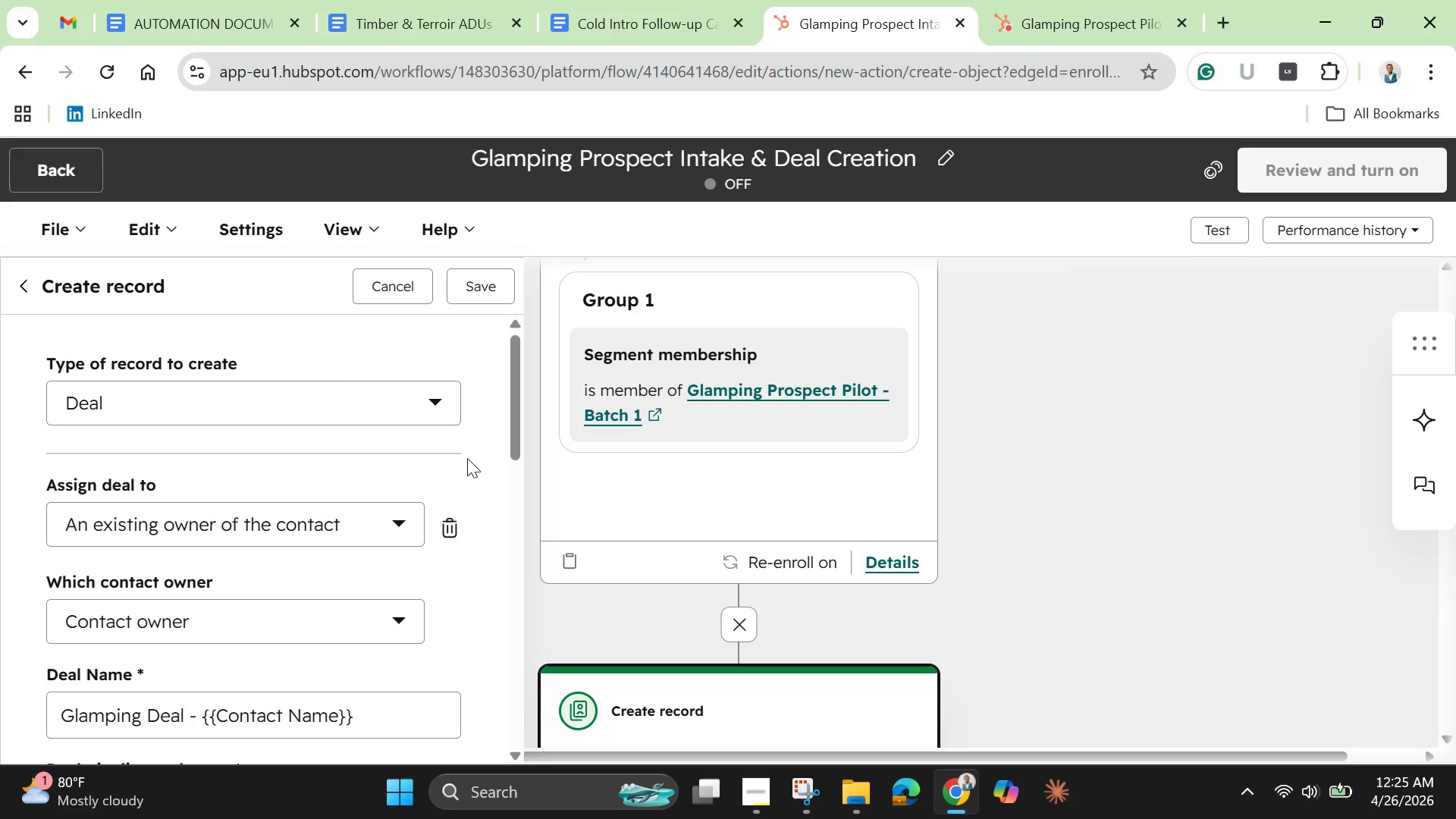 
scroll: coordinate [406, 466], scroll_direction: down, amount: 1.0
 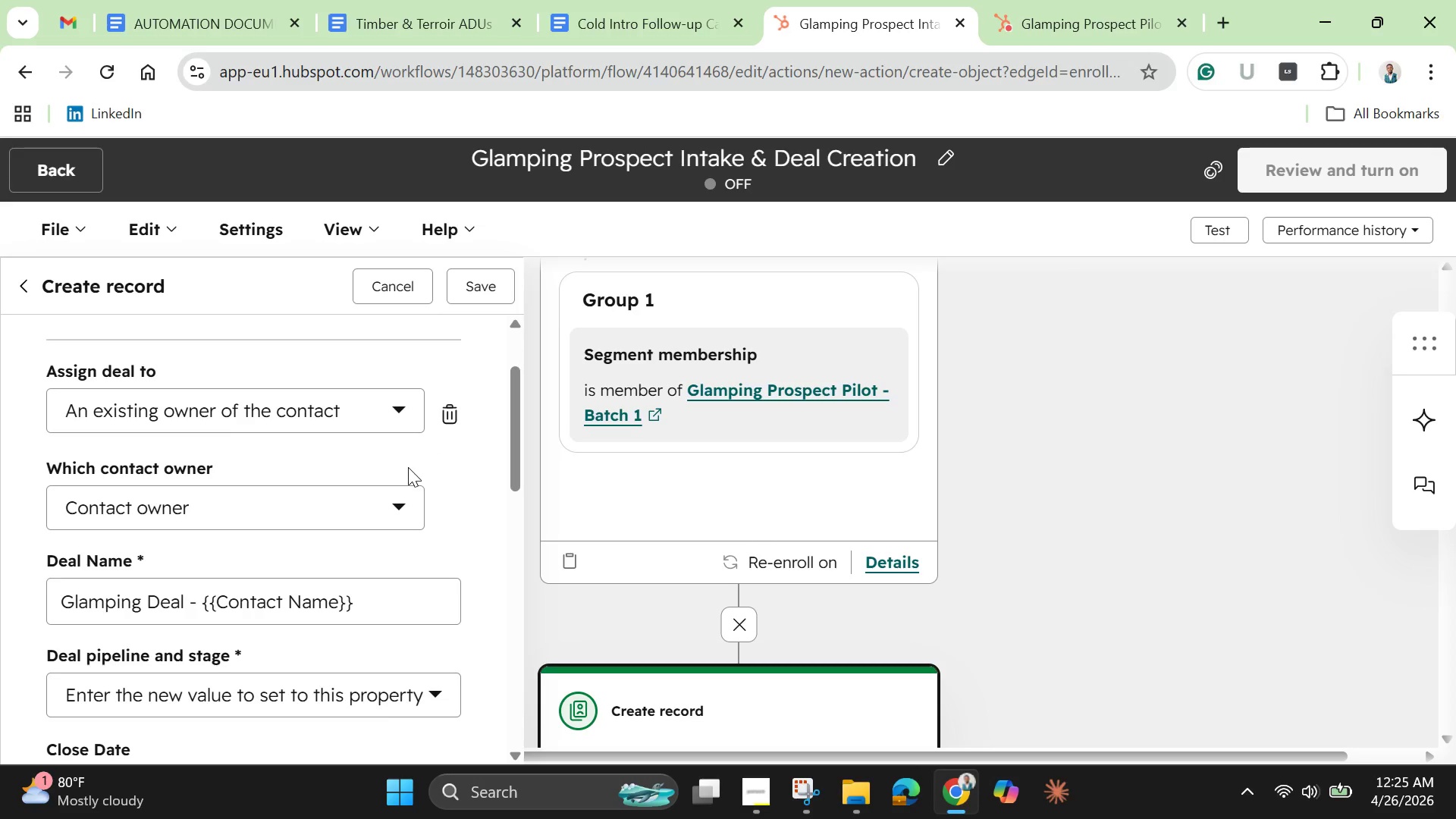 
wait(7.75)
 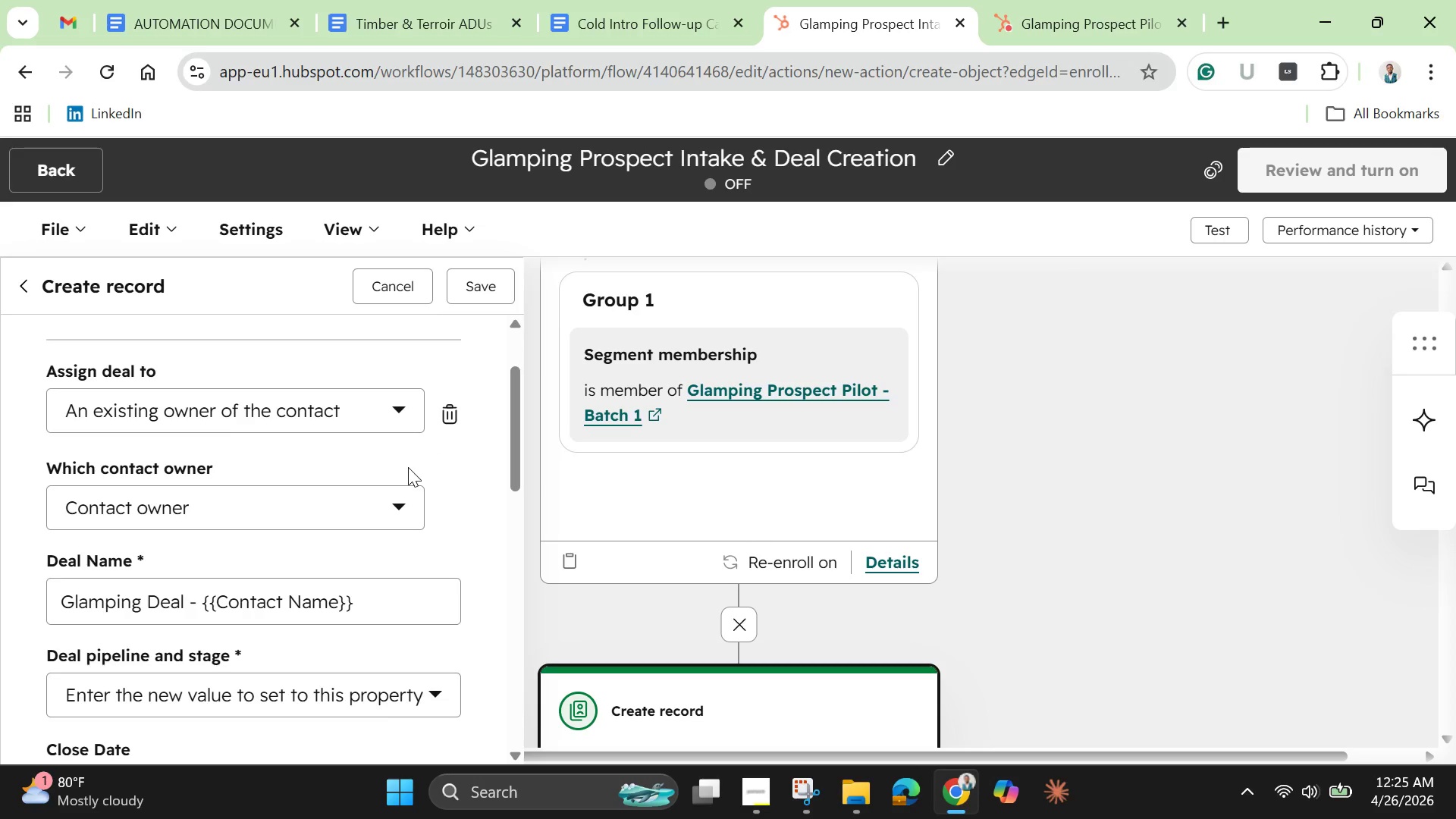 
left_click_drag(start_coordinate=[511, 475], to_coordinate=[508, 532])
 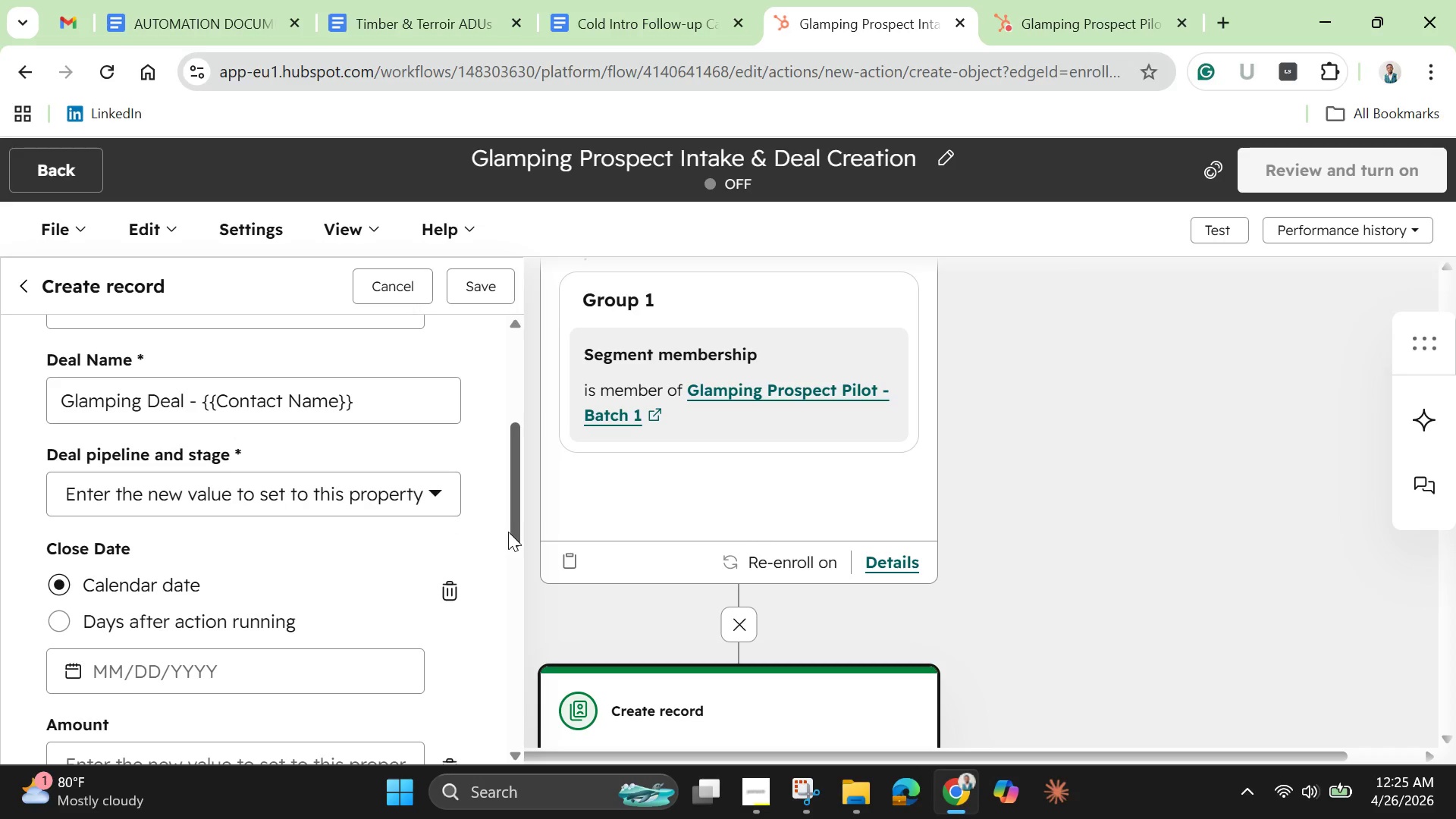 
wait(8.38)
 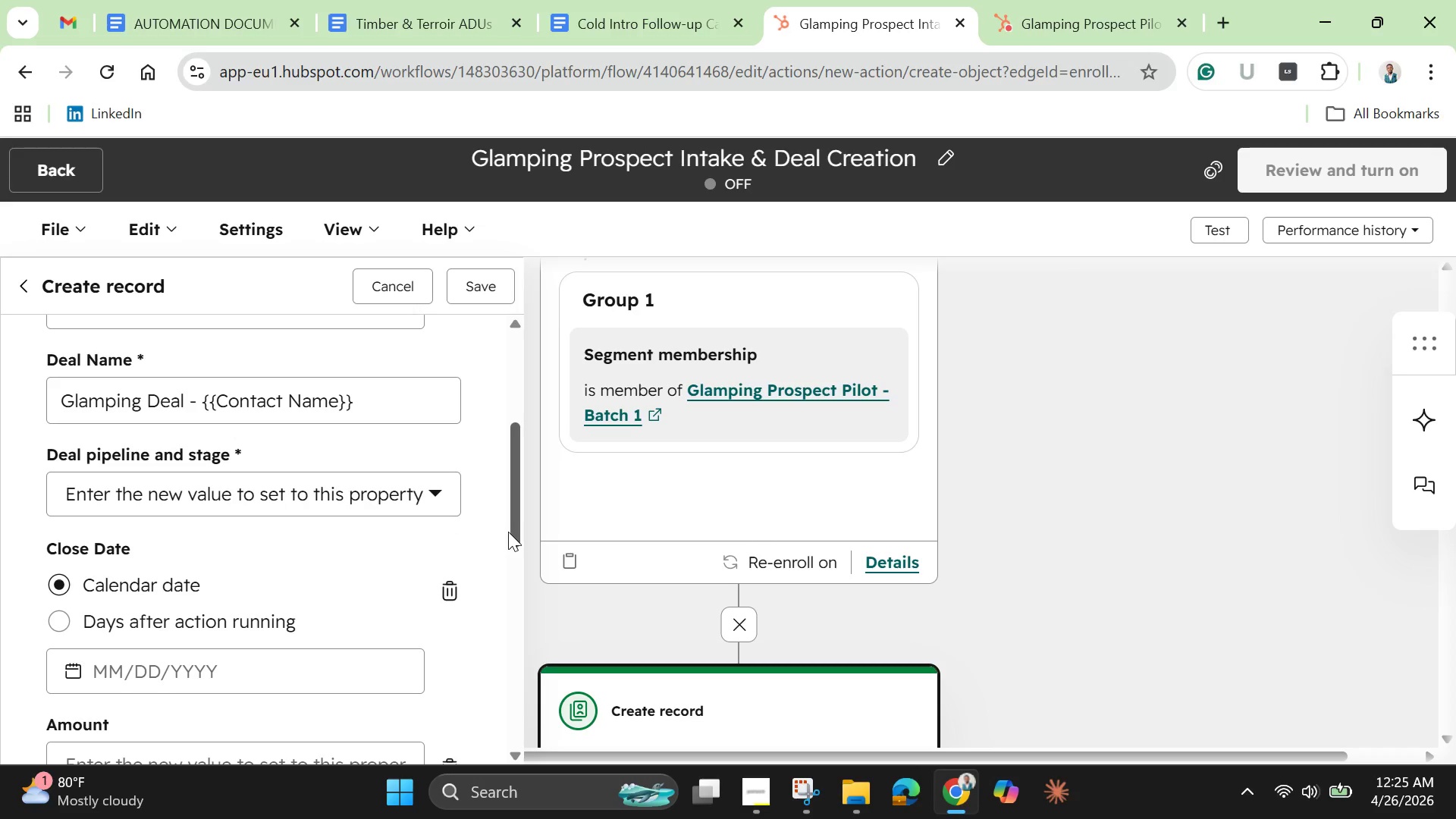 
left_click([385, 500])
 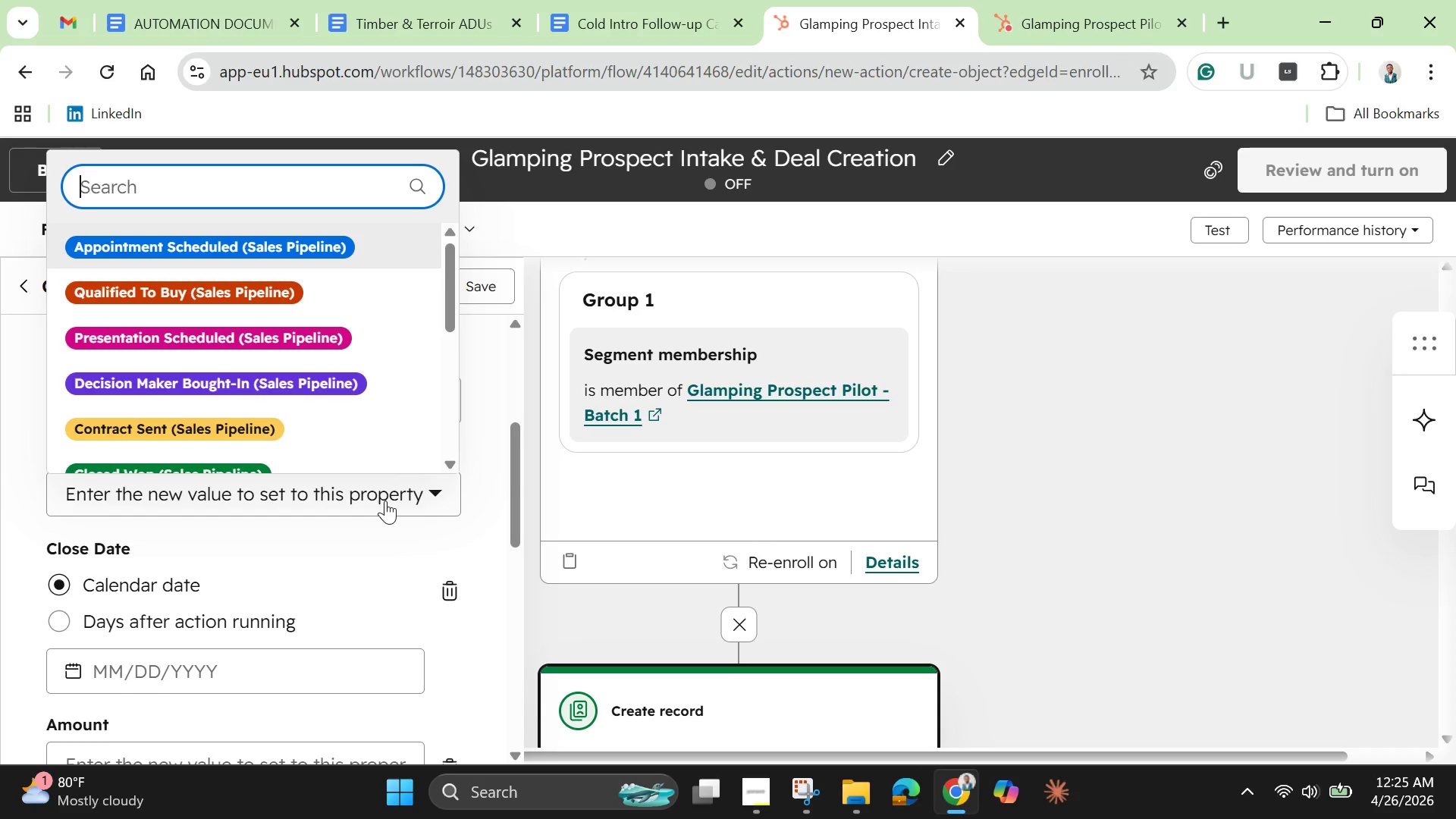 
wait(13.89)
 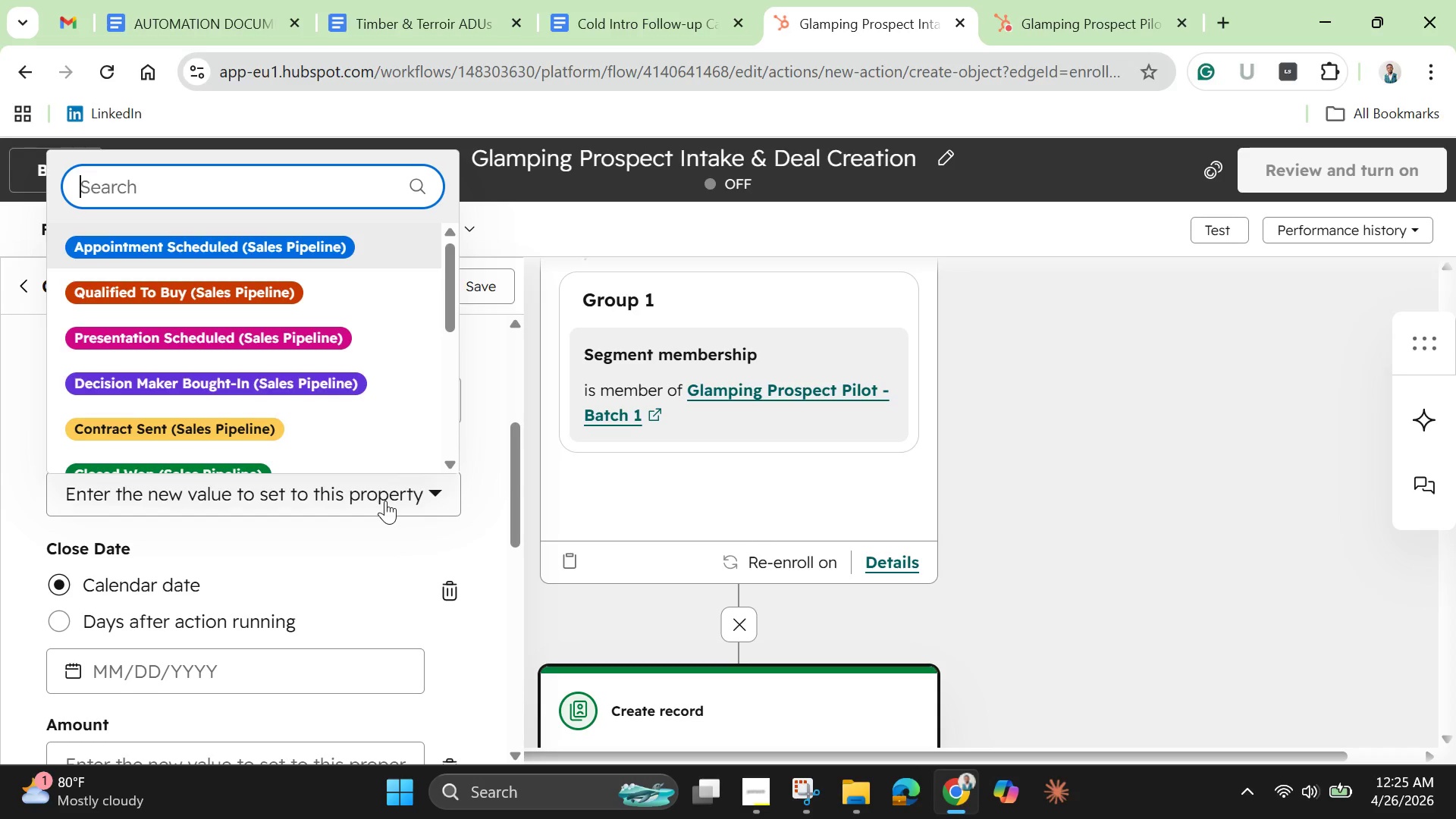 
left_click_drag(start_coordinate=[446, 297], to_coordinate=[423, 432])
 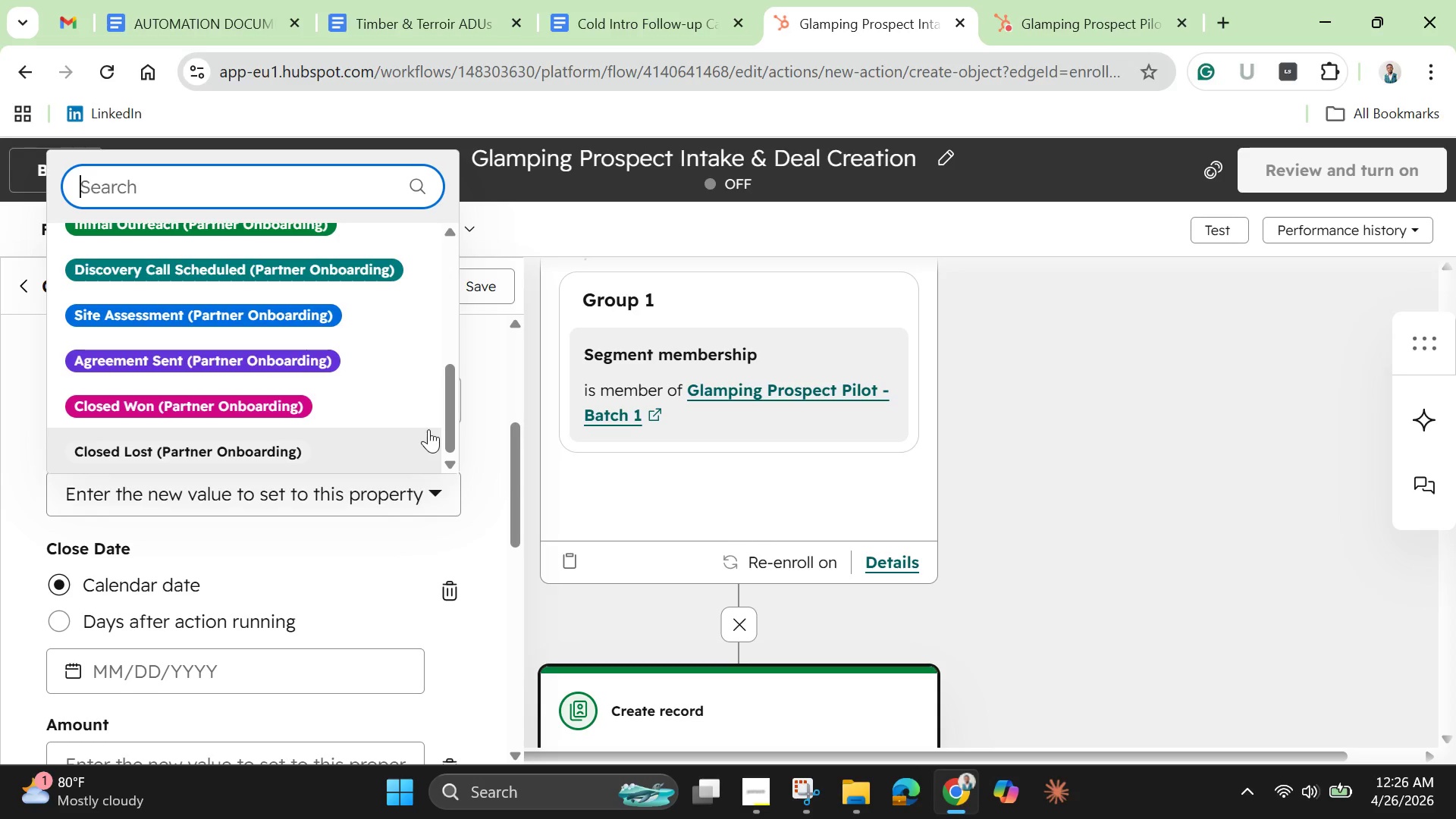 
left_click_drag(start_coordinate=[447, 435], to_coordinate=[441, 304])
 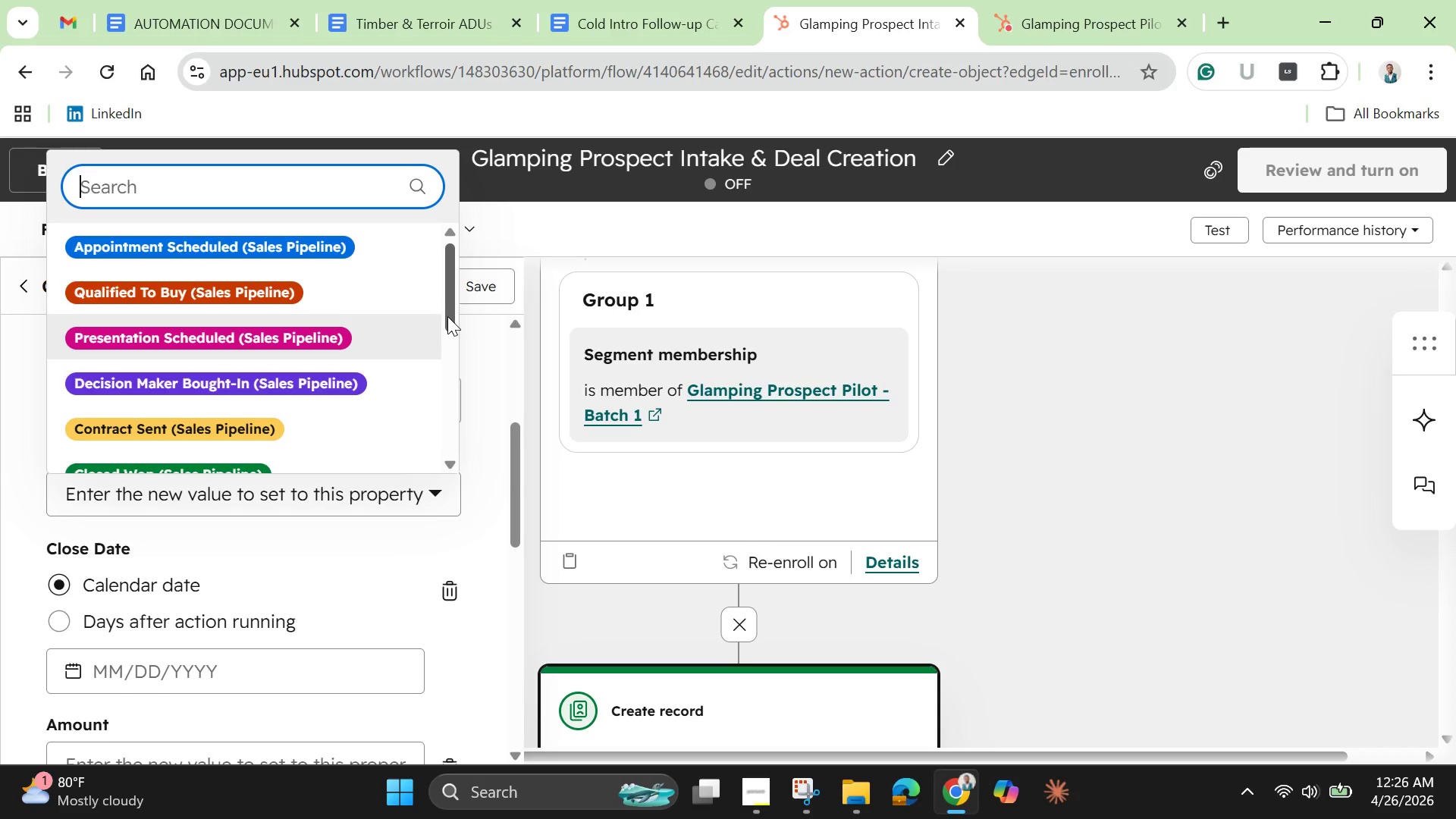 
left_click_drag(start_coordinate=[447, 316], to_coordinate=[443, 377])
 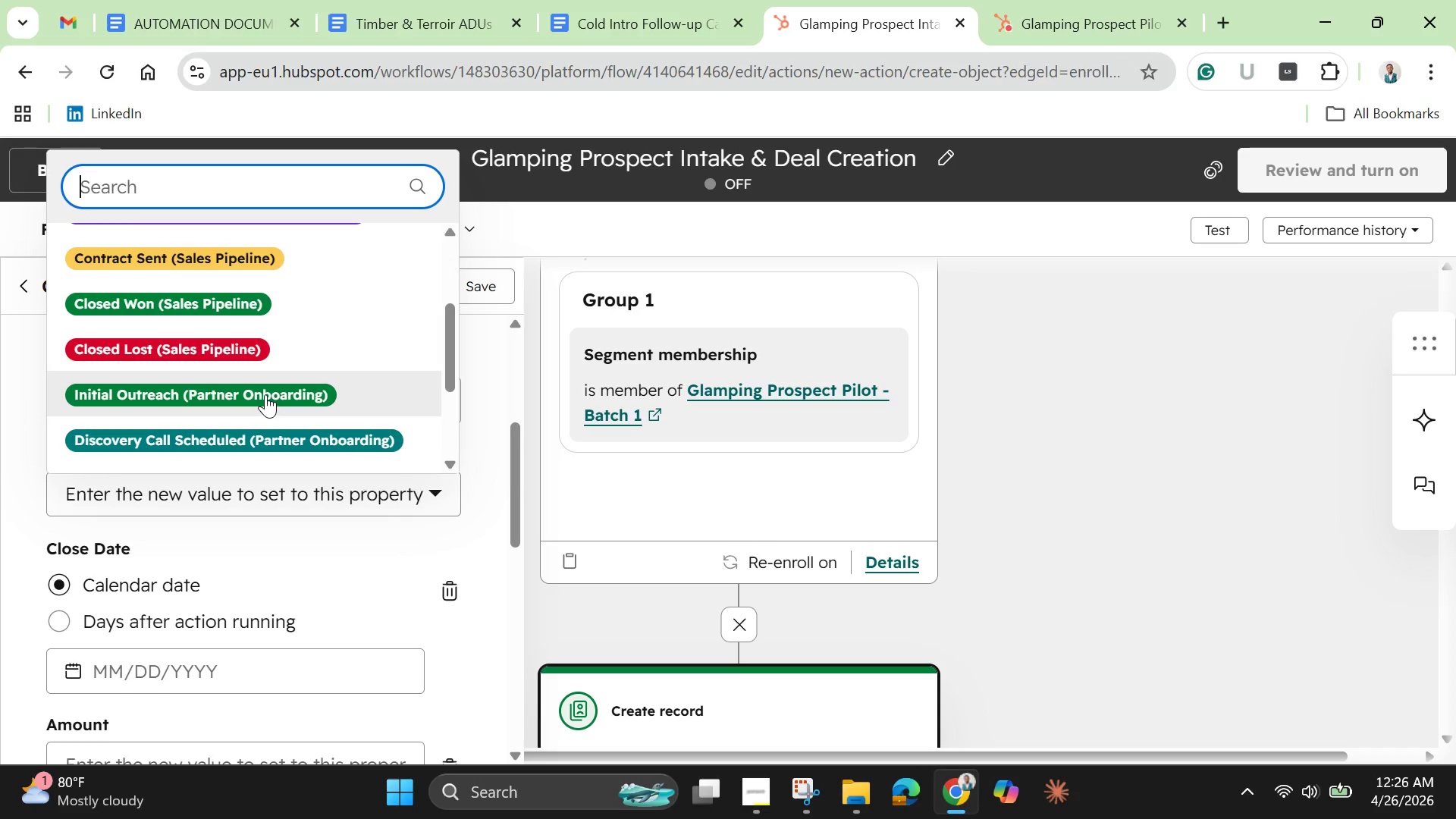 
left_click([265, 394])
 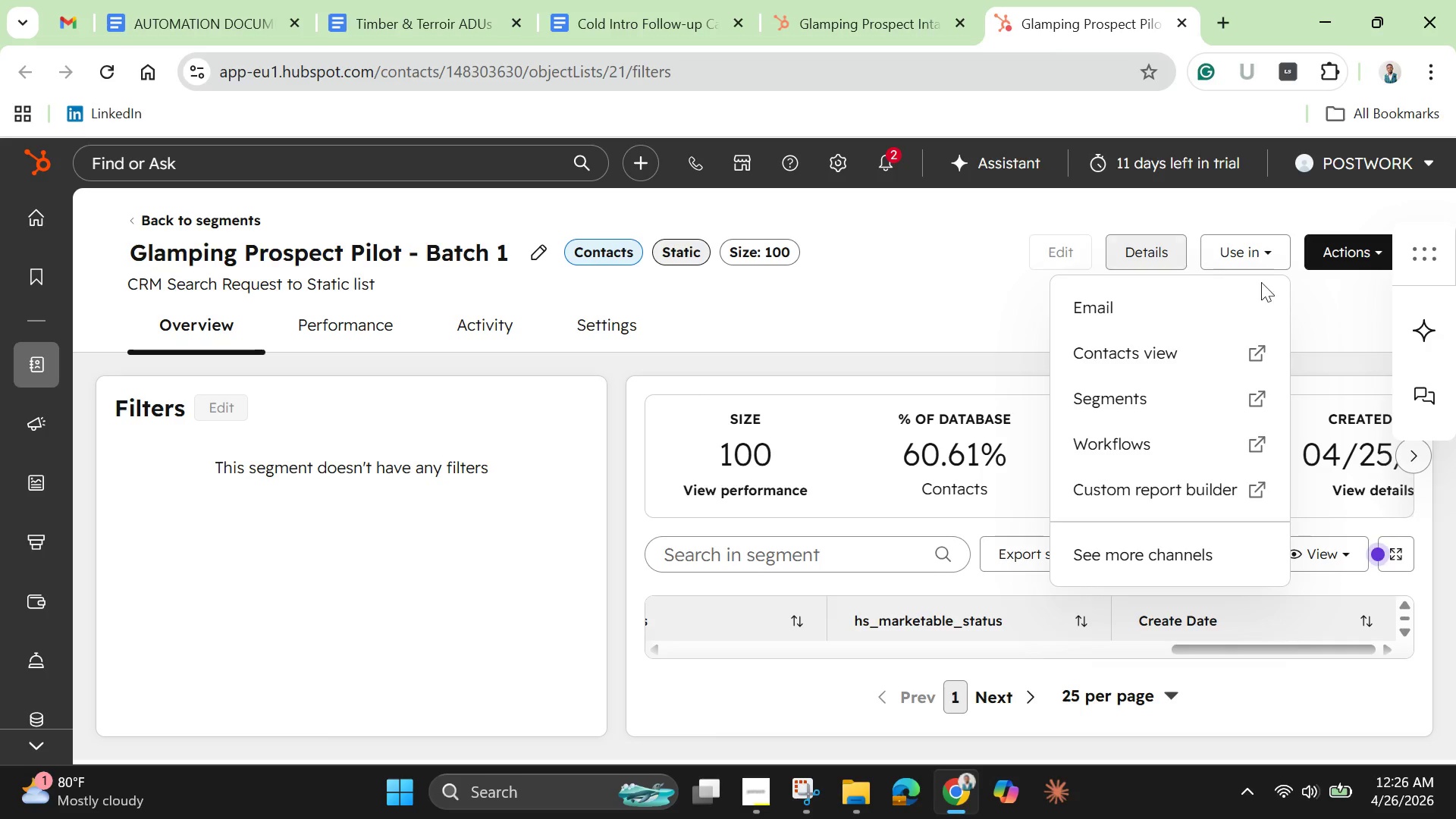 
wait(5.09)
 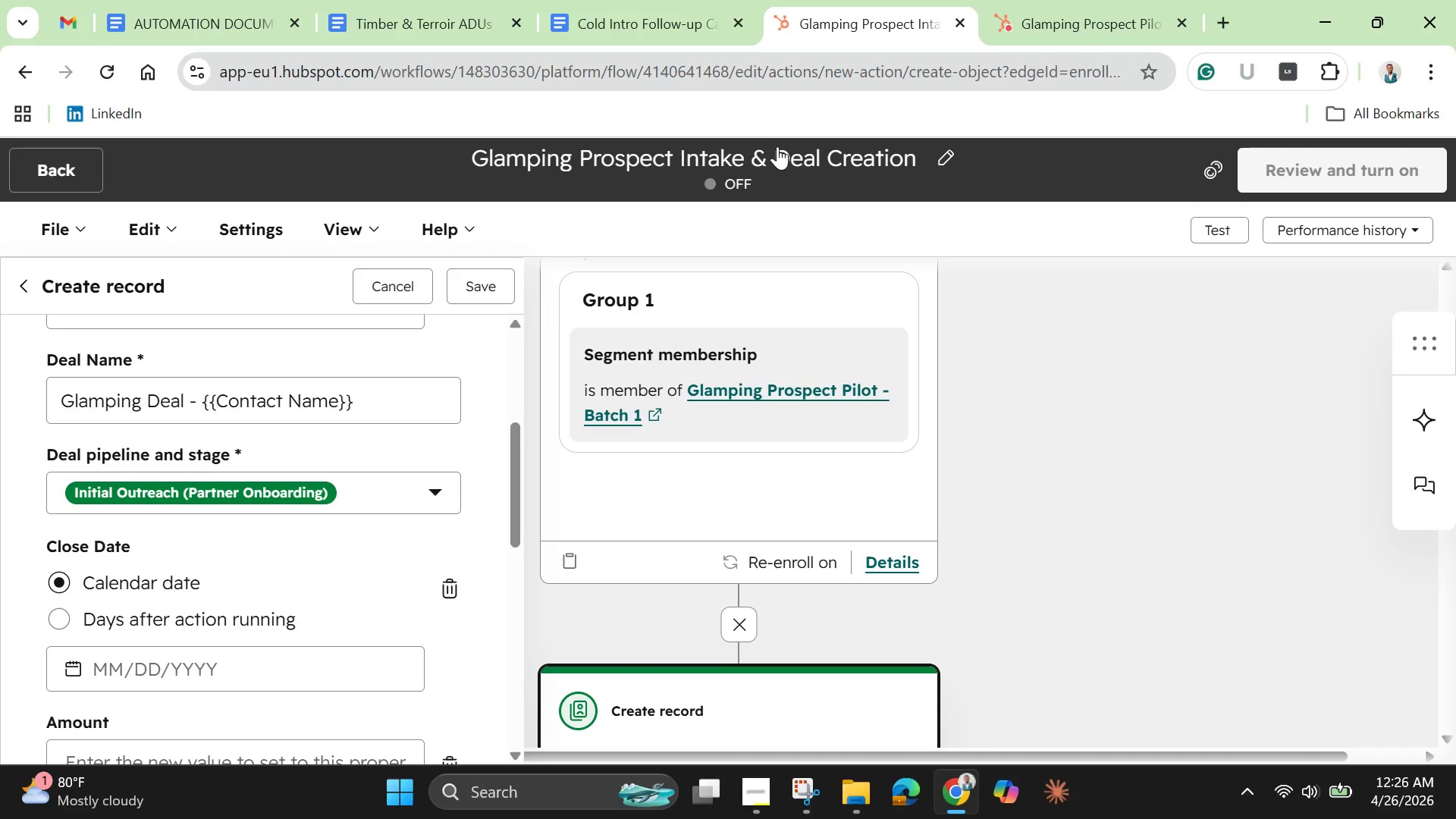 
left_click([1262, 206])
 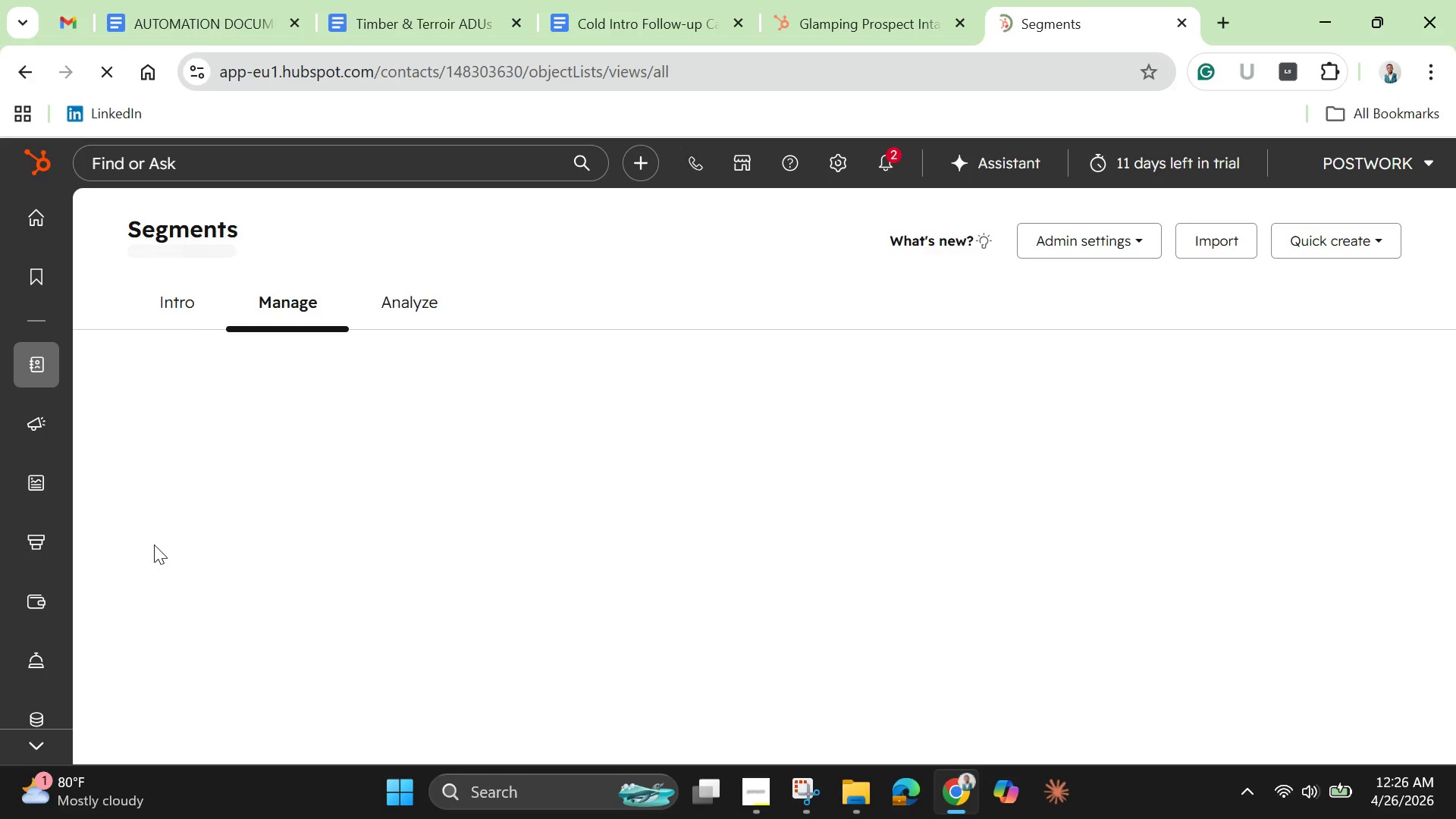 
wait(18.94)
 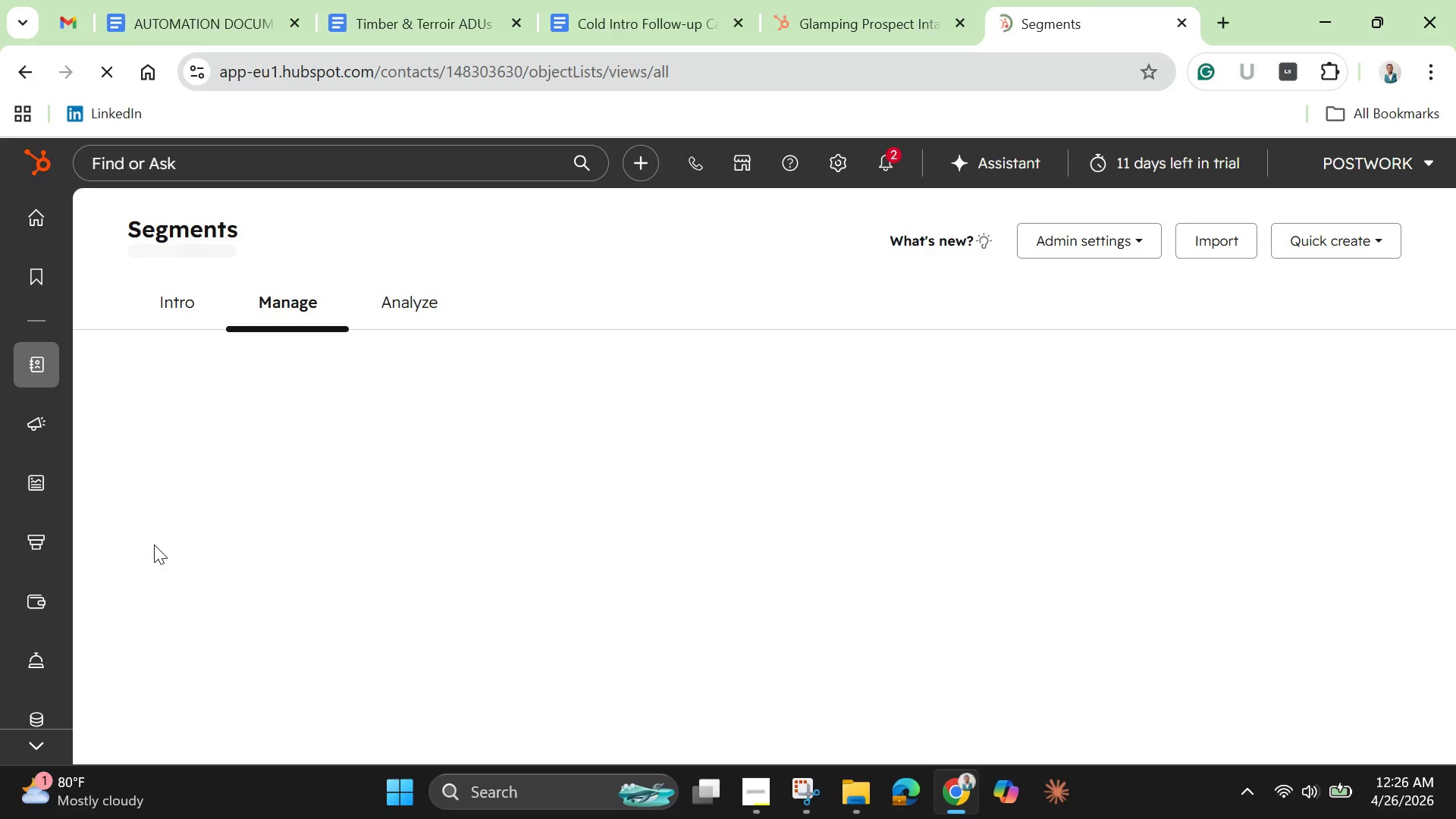 
scroll: coordinate [154, 543], scroll_direction: down, amount: 1.0
 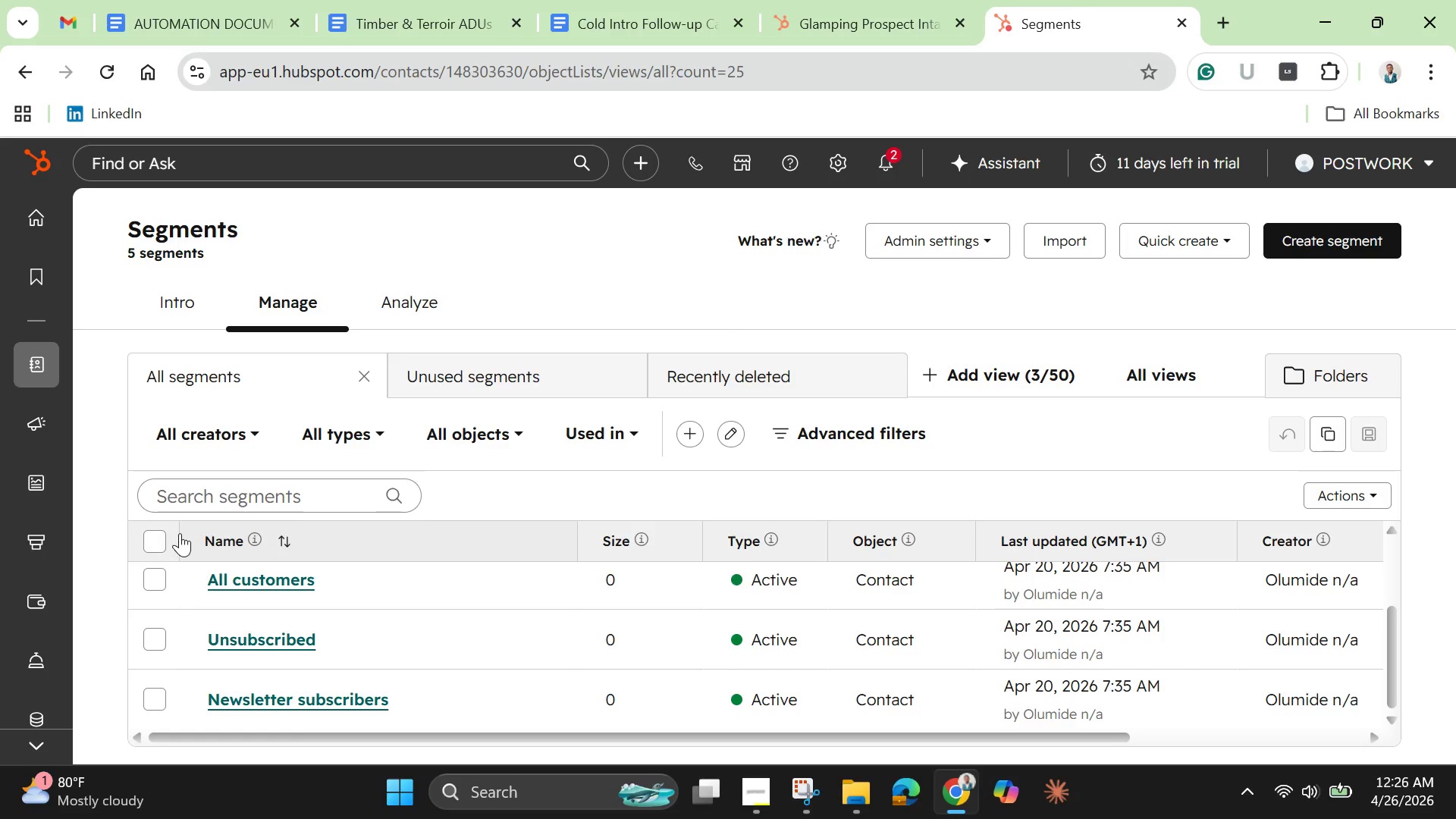 
scroll: coordinate [136, 448], scroll_direction: up, amount: 5.0
 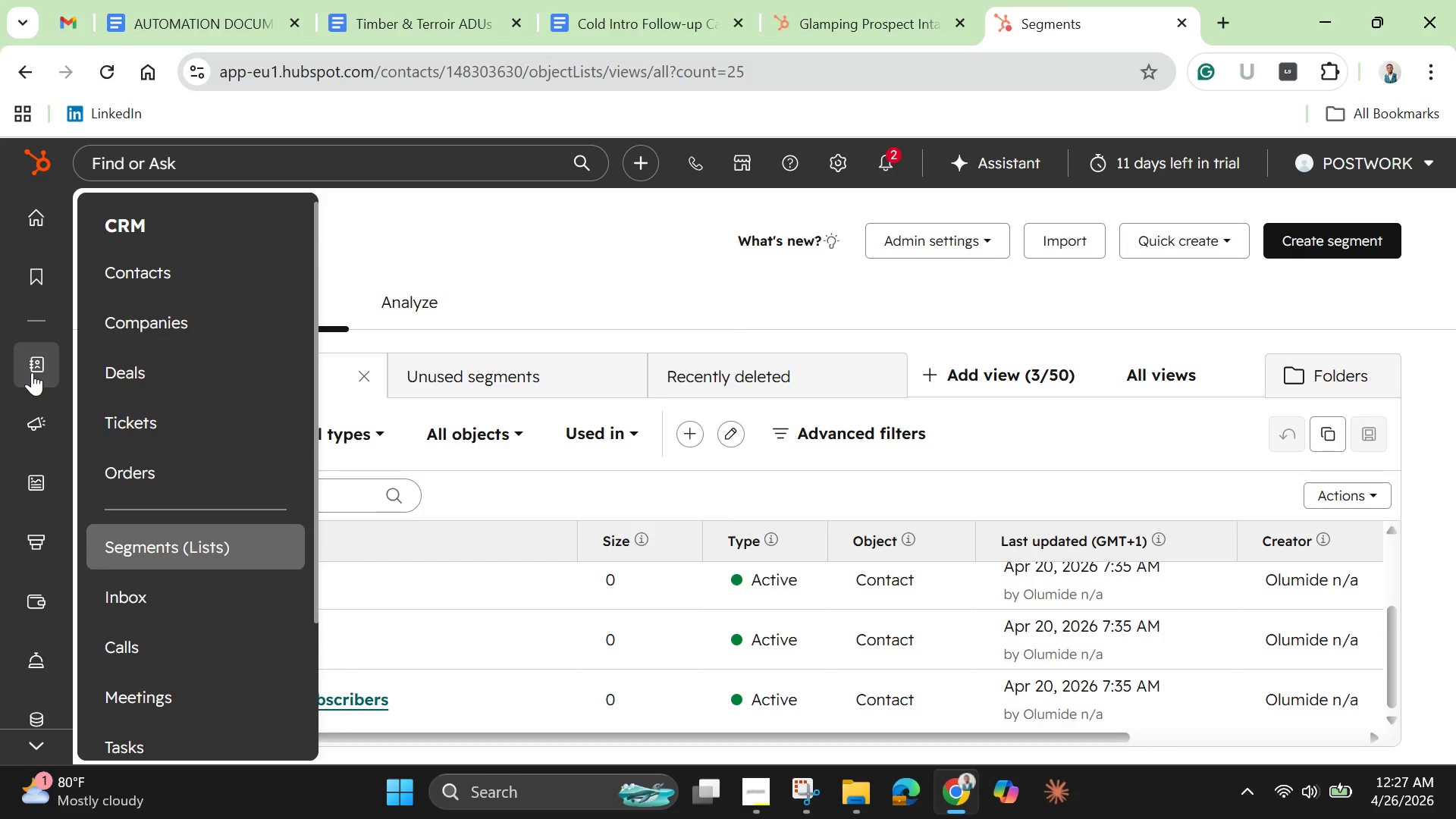 
wait(5.51)
 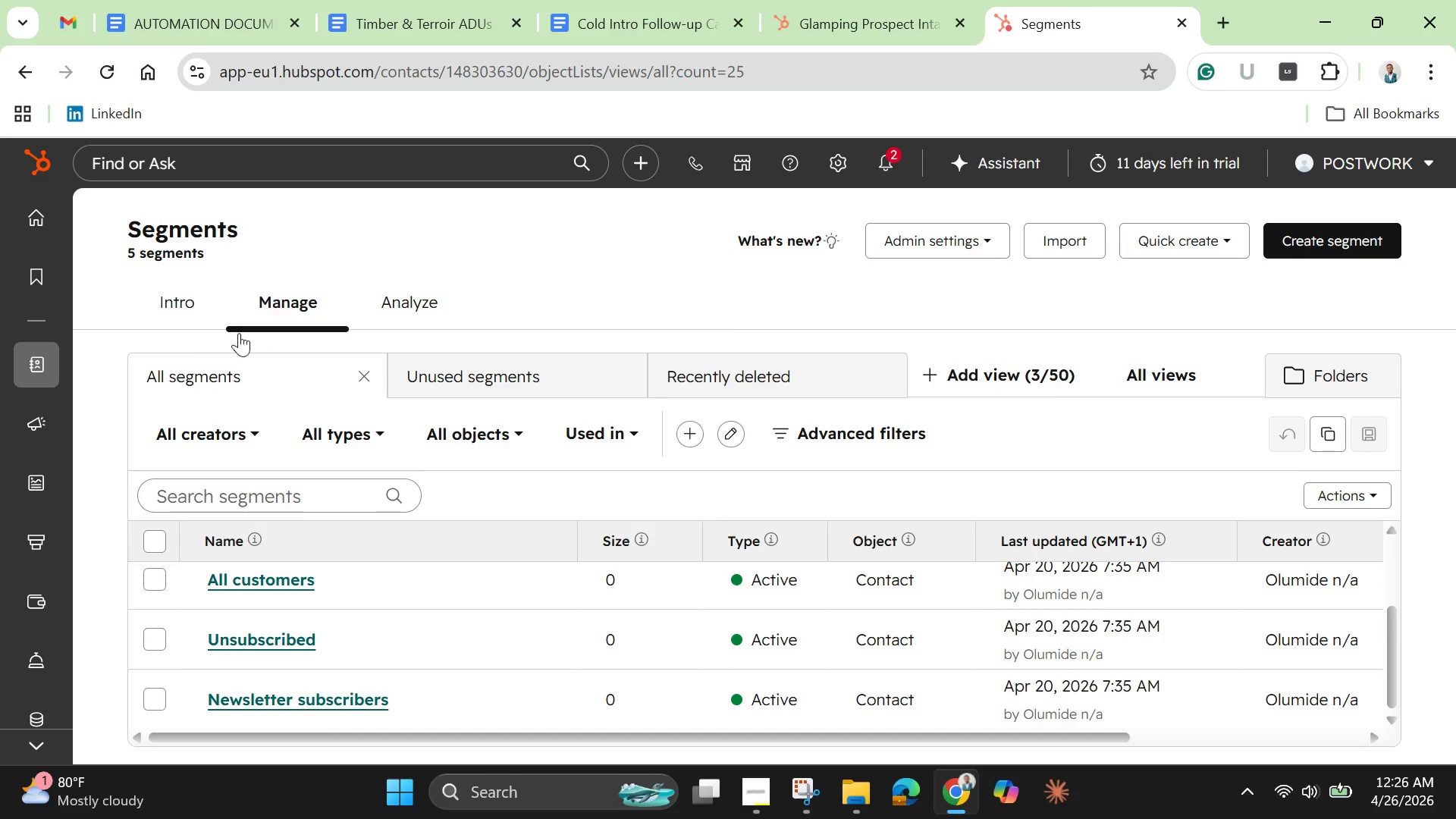 
left_click([179, 276])
 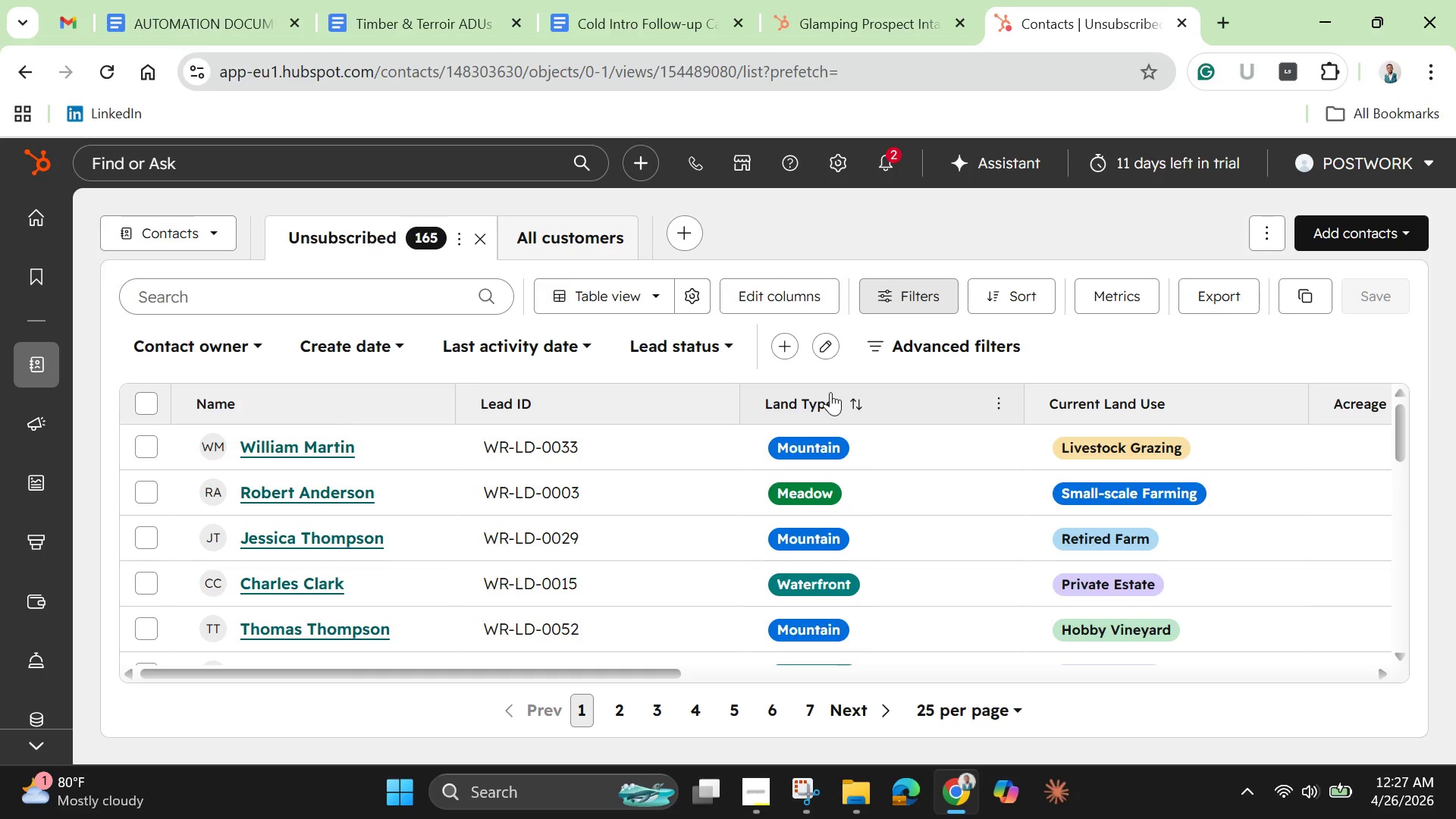 
wait(26.31)
 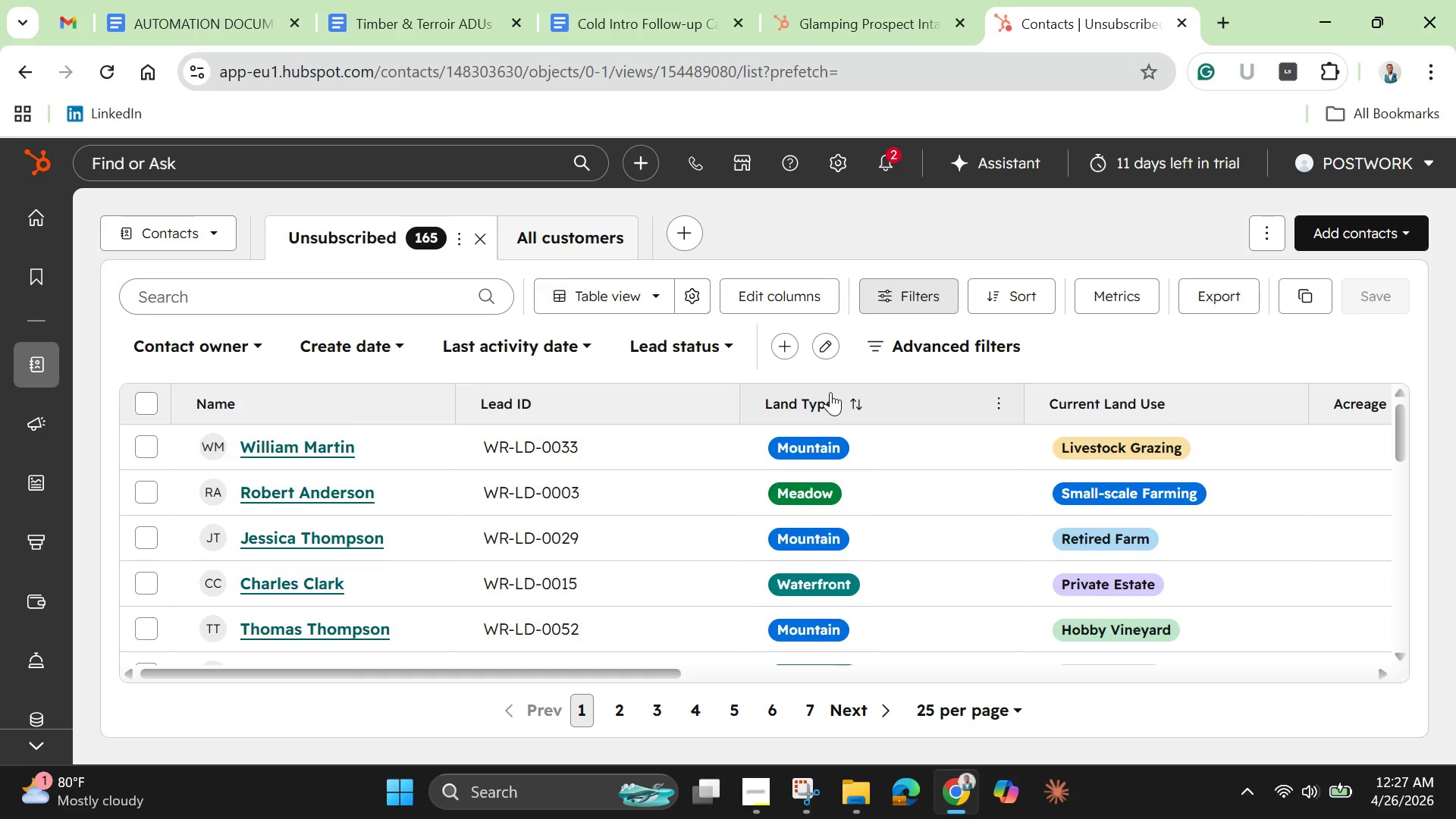 
scroll: coordinate [491, 388], scroll_direction: down, amount: 1.0
 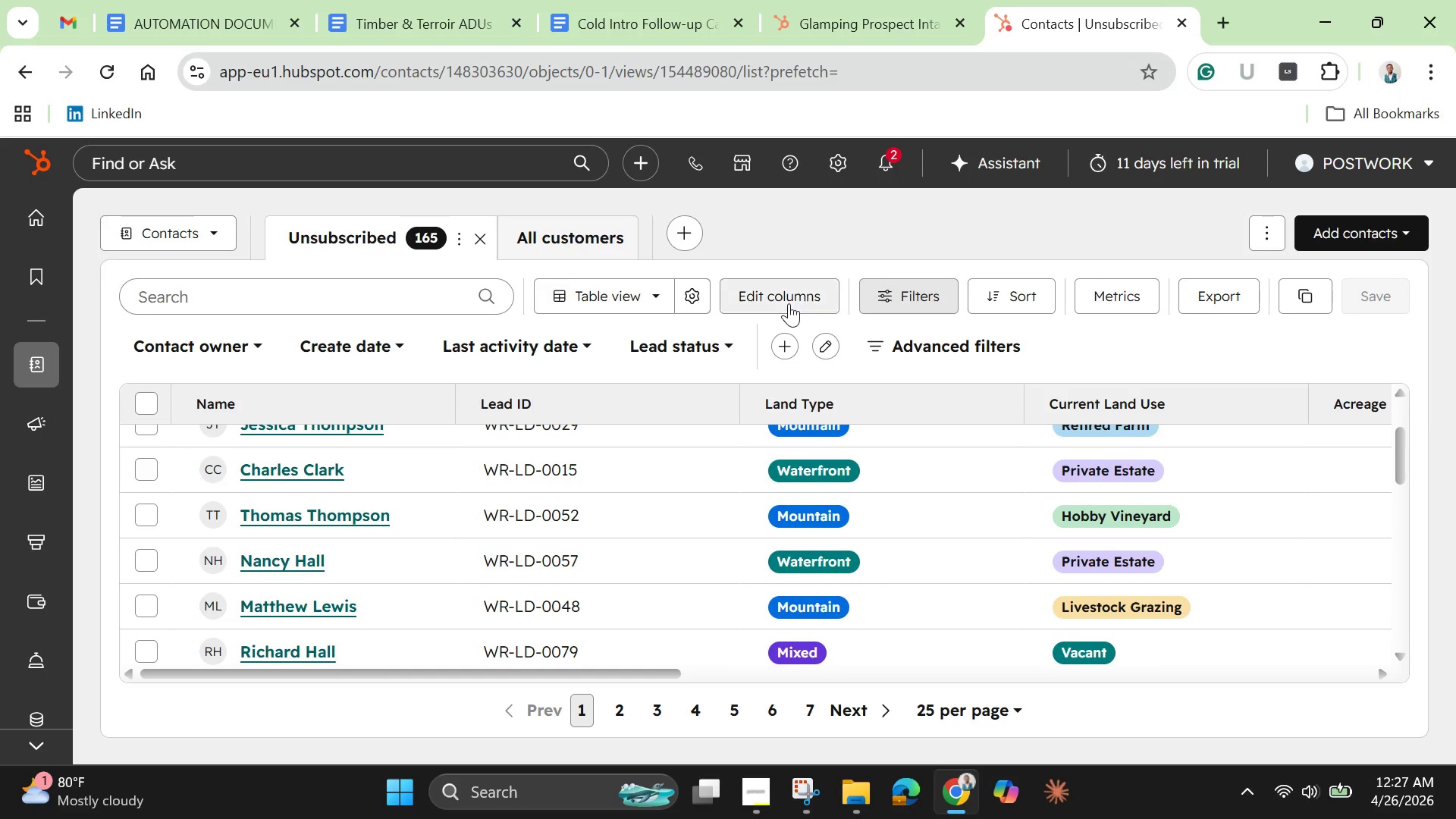 
wait(5.67)
 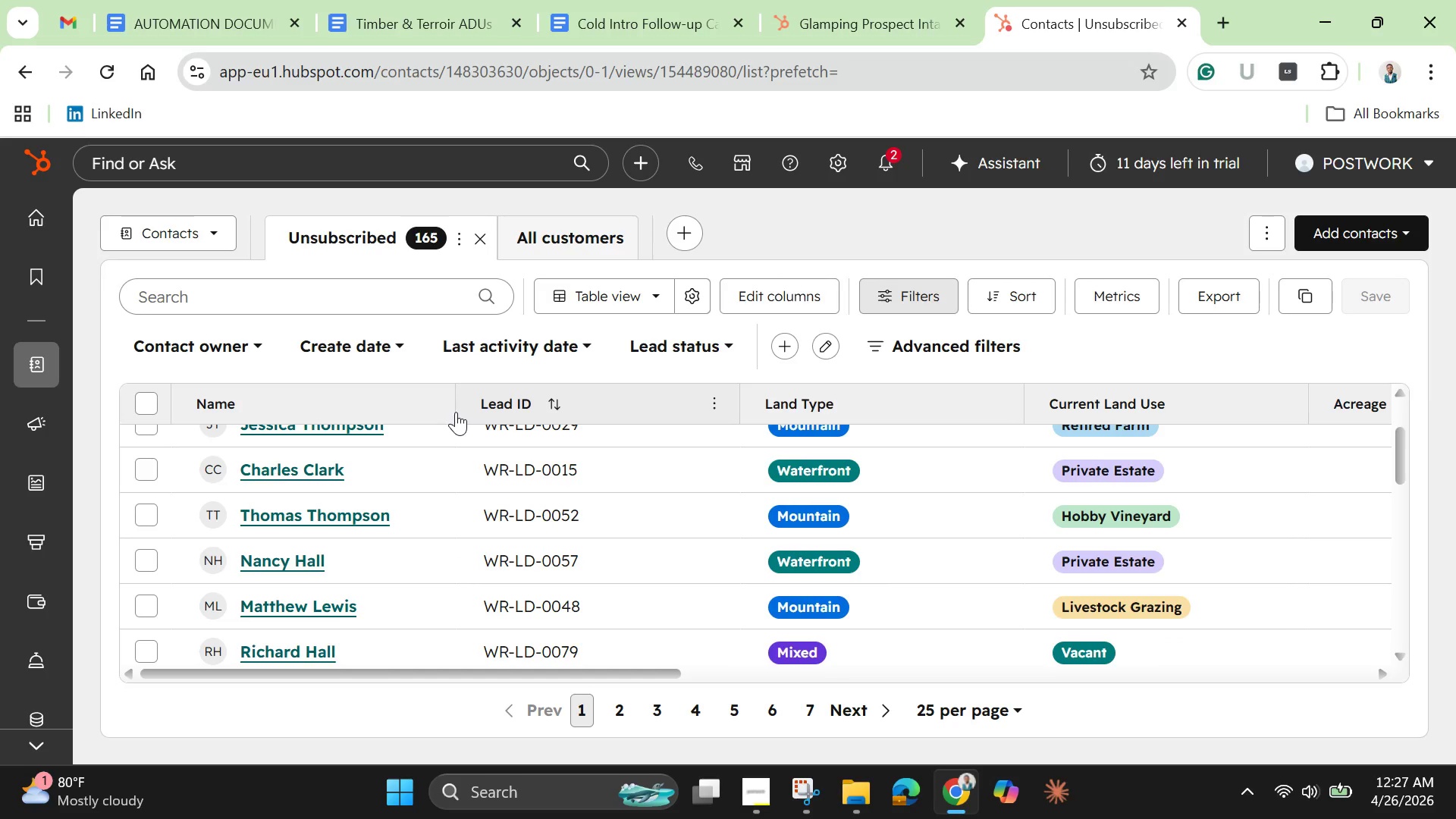 
mouse_move([48, 407])
 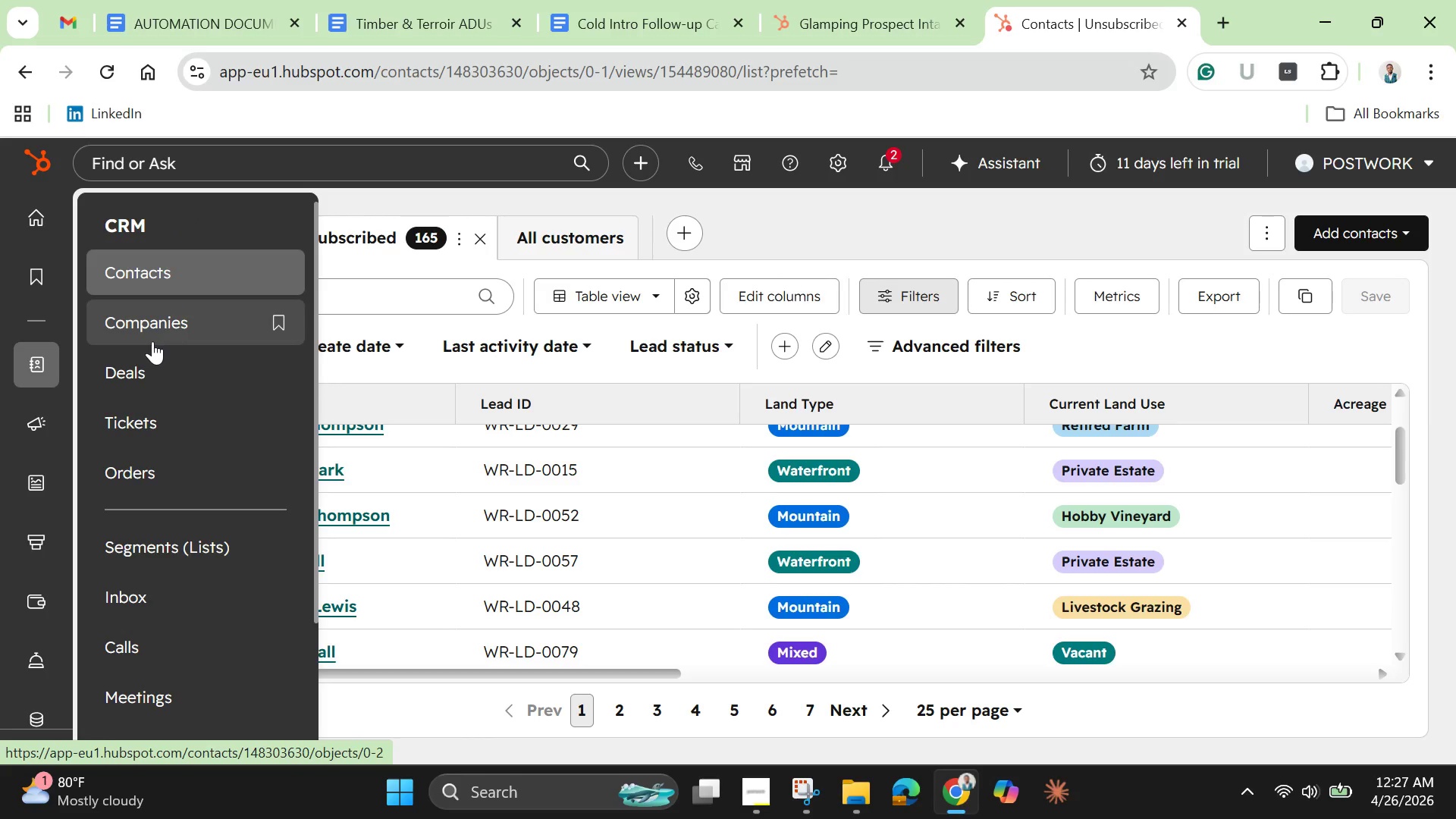 
left_click([137, 380])
 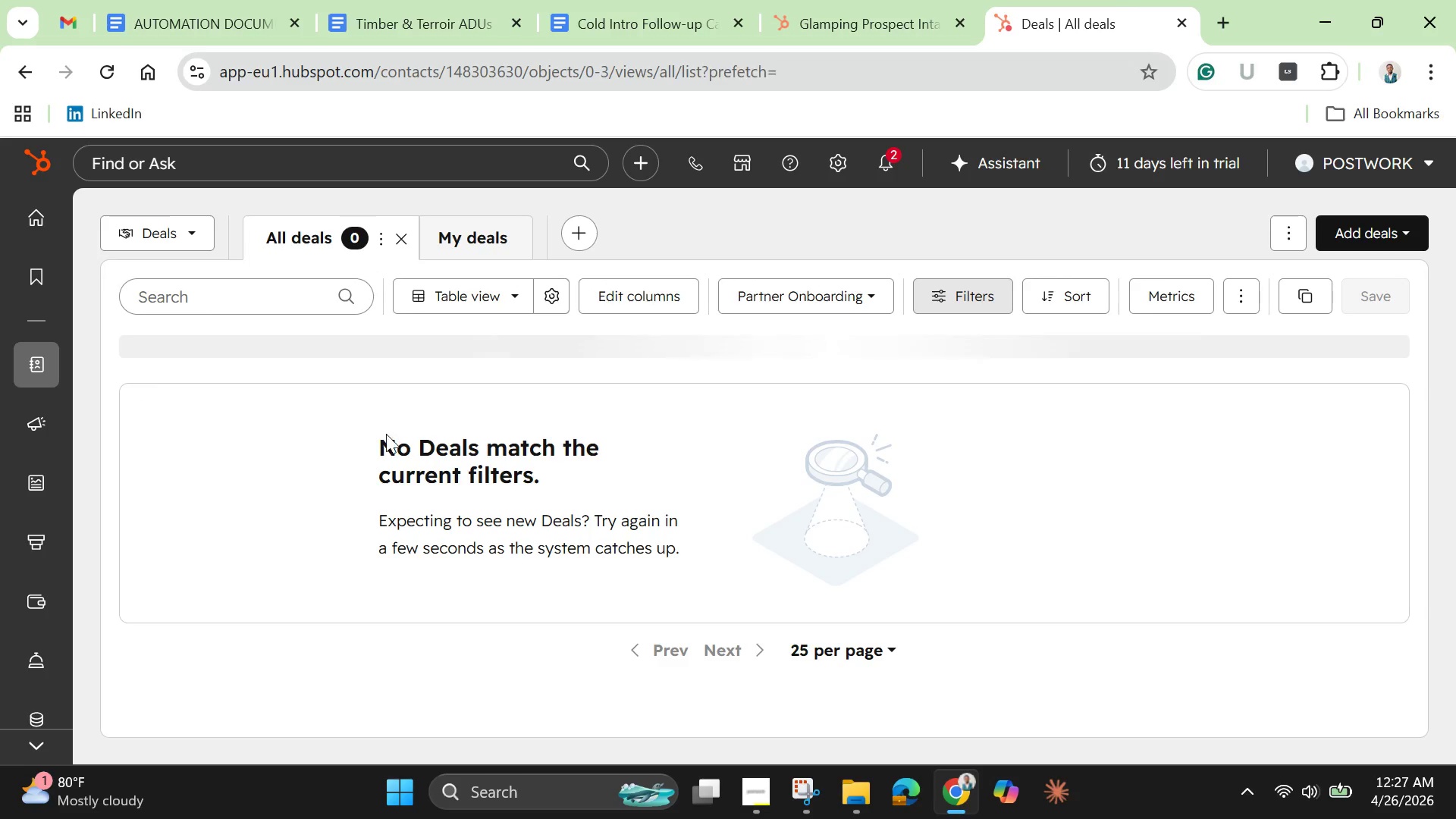 
wait(7.89)
 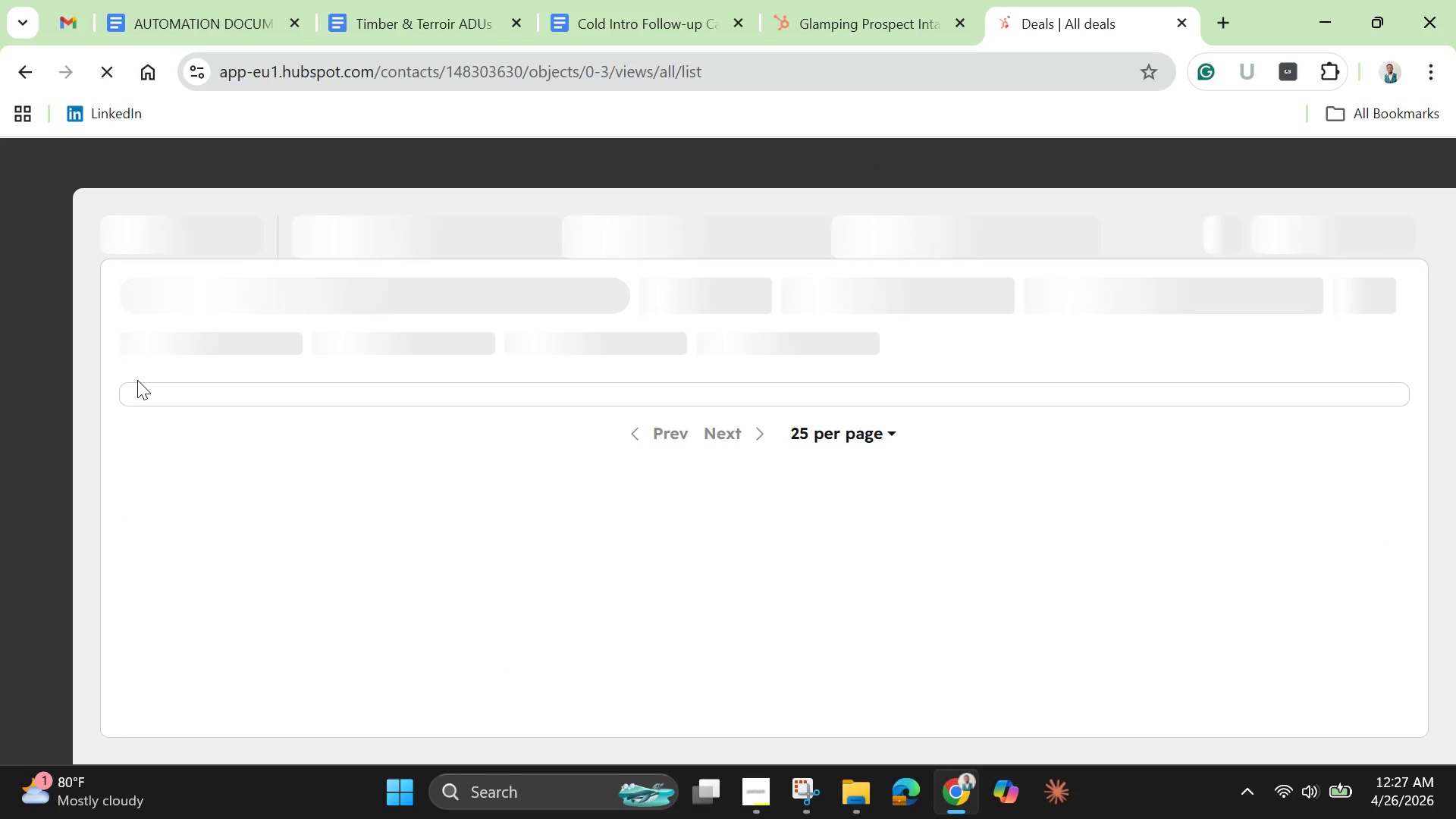 
left_click([865, 302])
 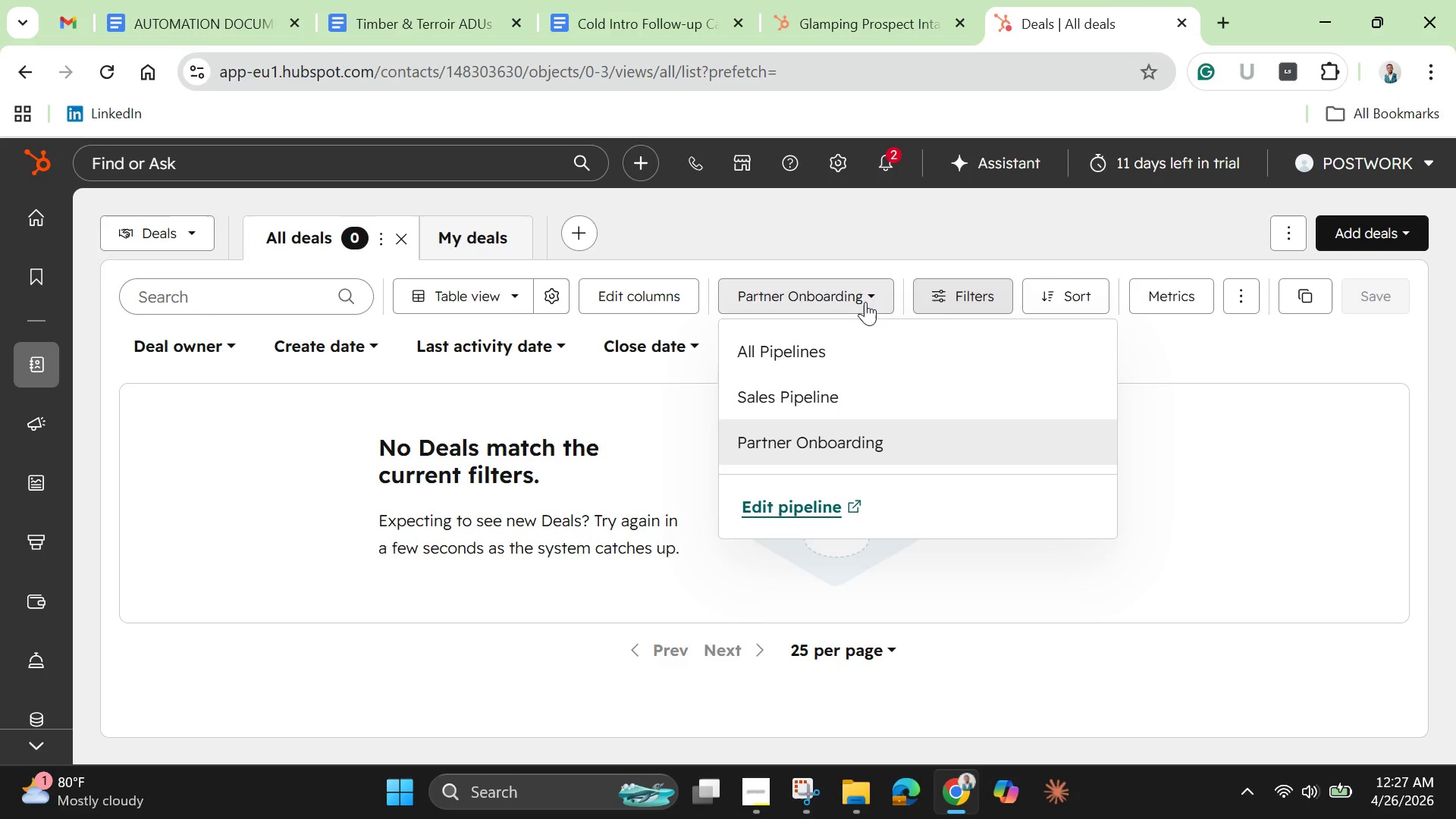 
left_click([849, 24])
 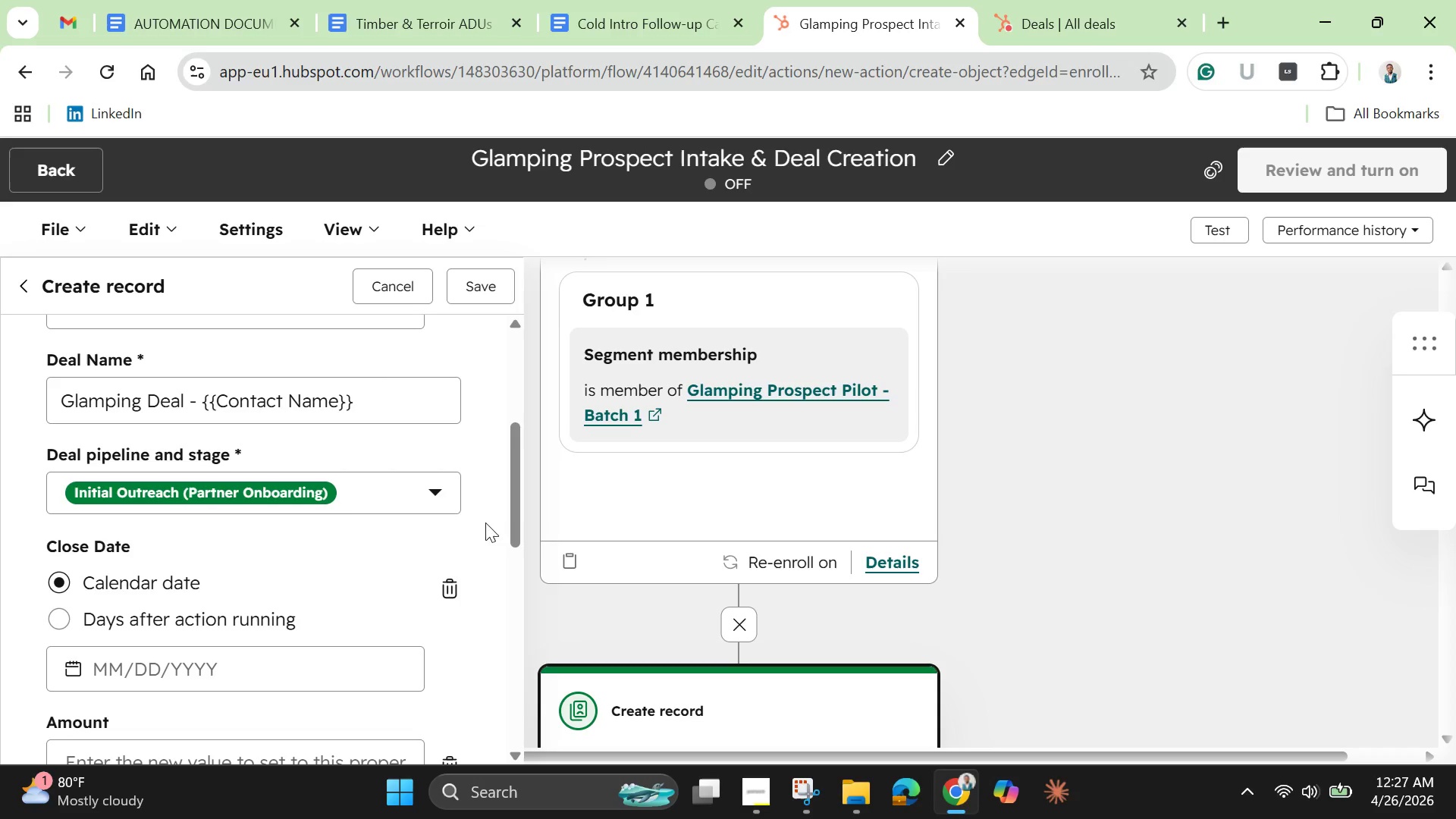 
left_click([443, 490])
 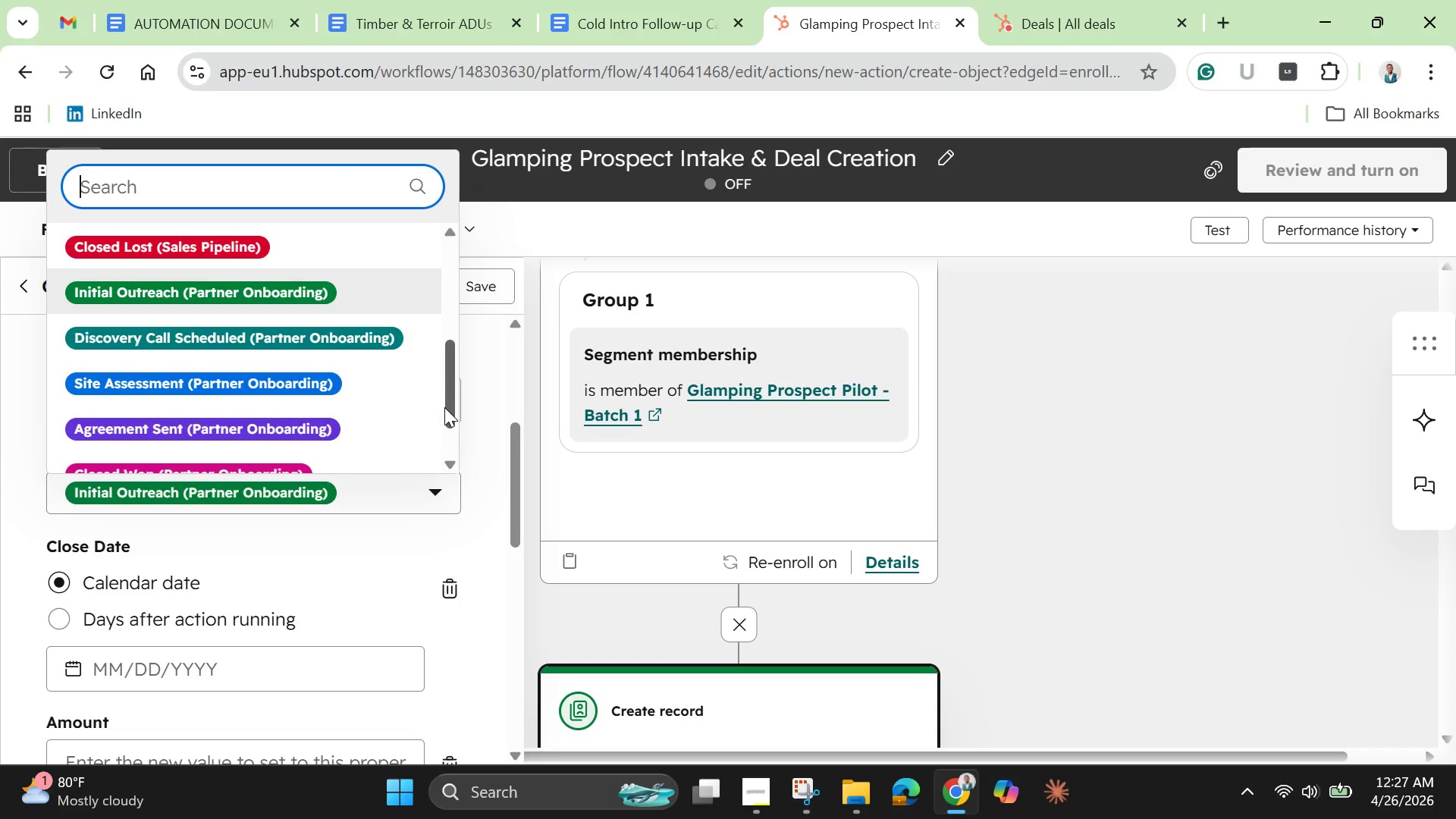 
left_click_drag(start_coordinate=[444, 403], to_coordinate=[445, 463])
 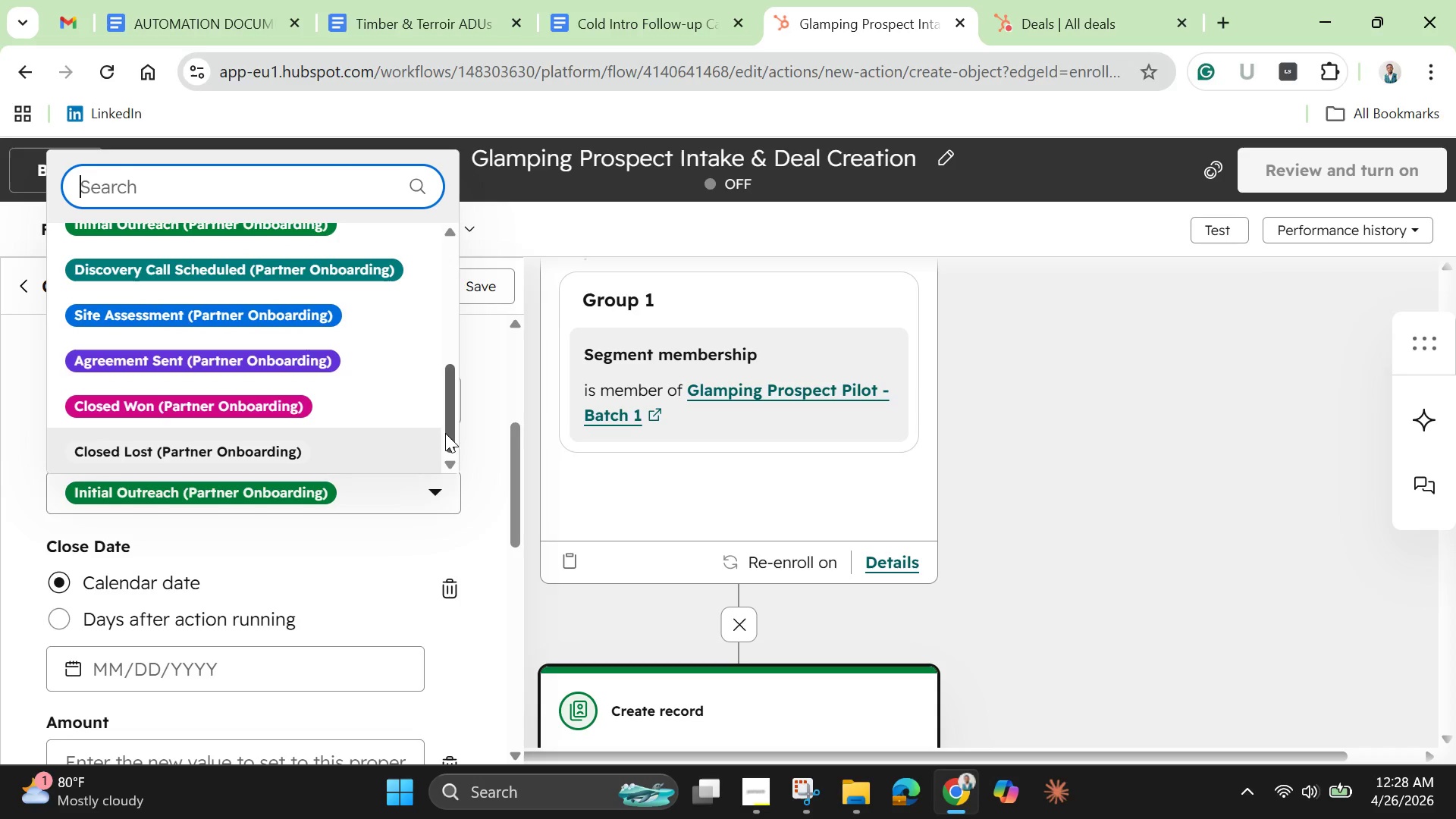 
left_click_drag(start_coordinate=[445, 433], to_coordinate=[450, 402])
 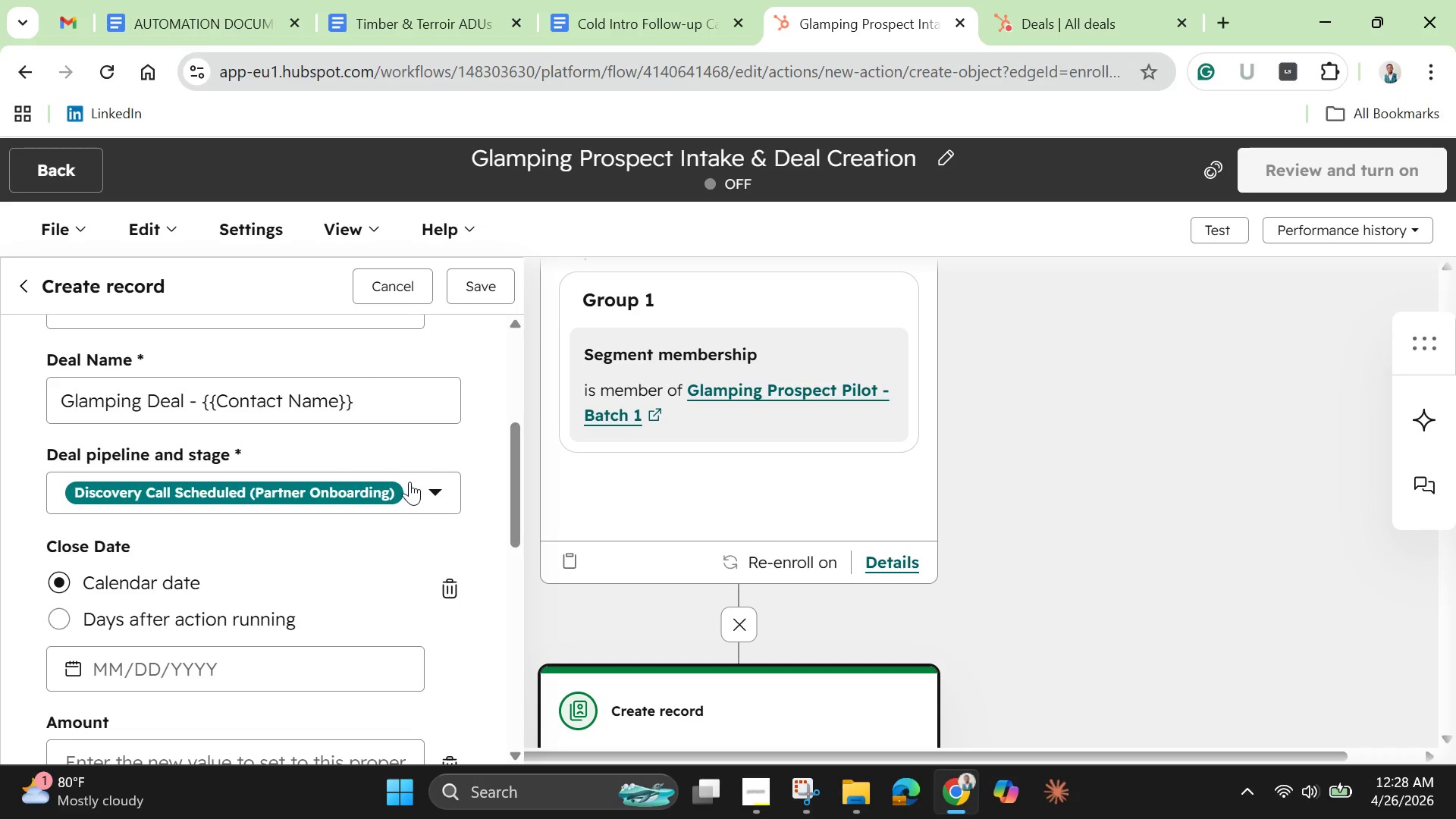 
left_click([410, 480])
 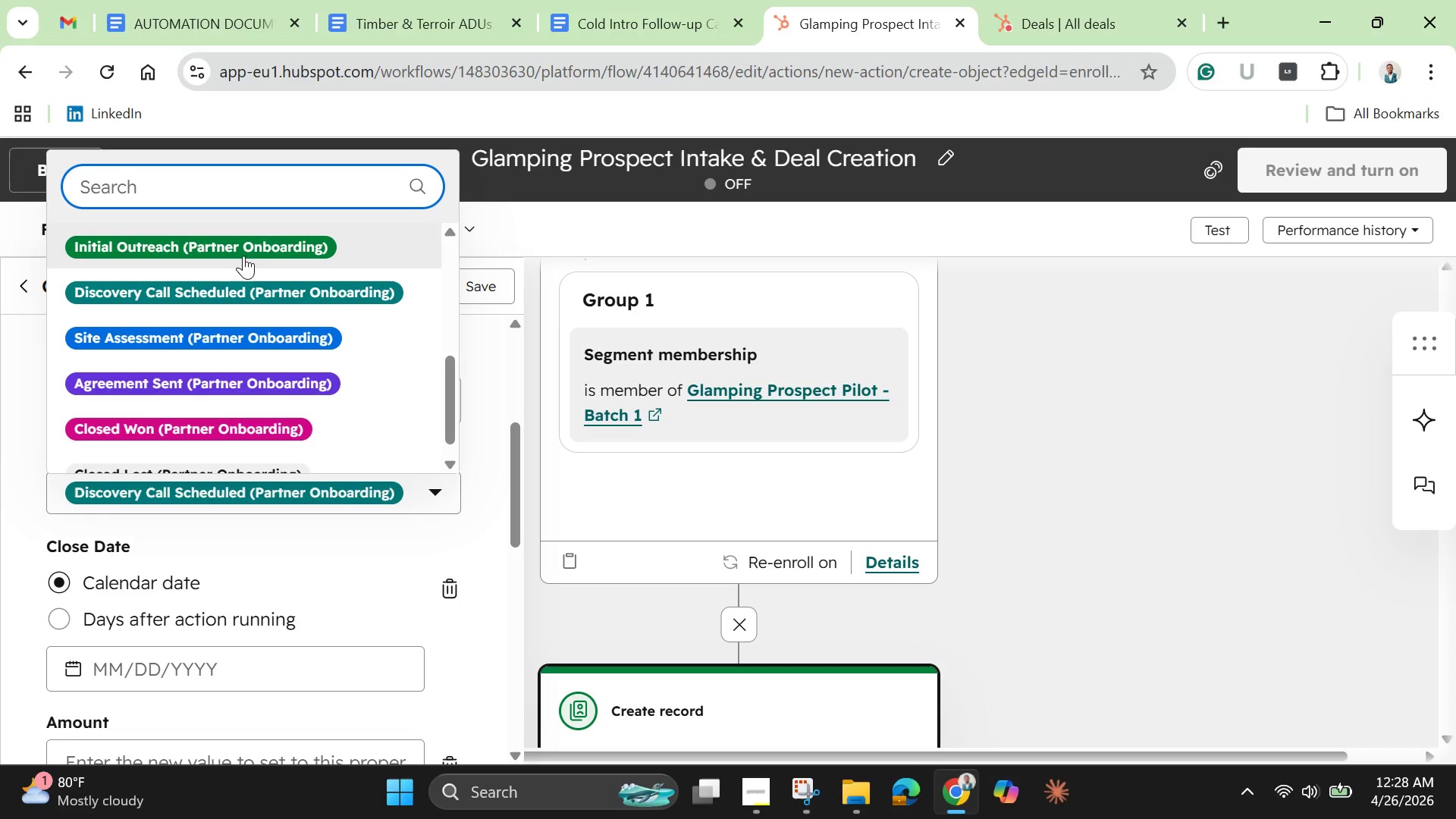 
left_click([247, 249])
 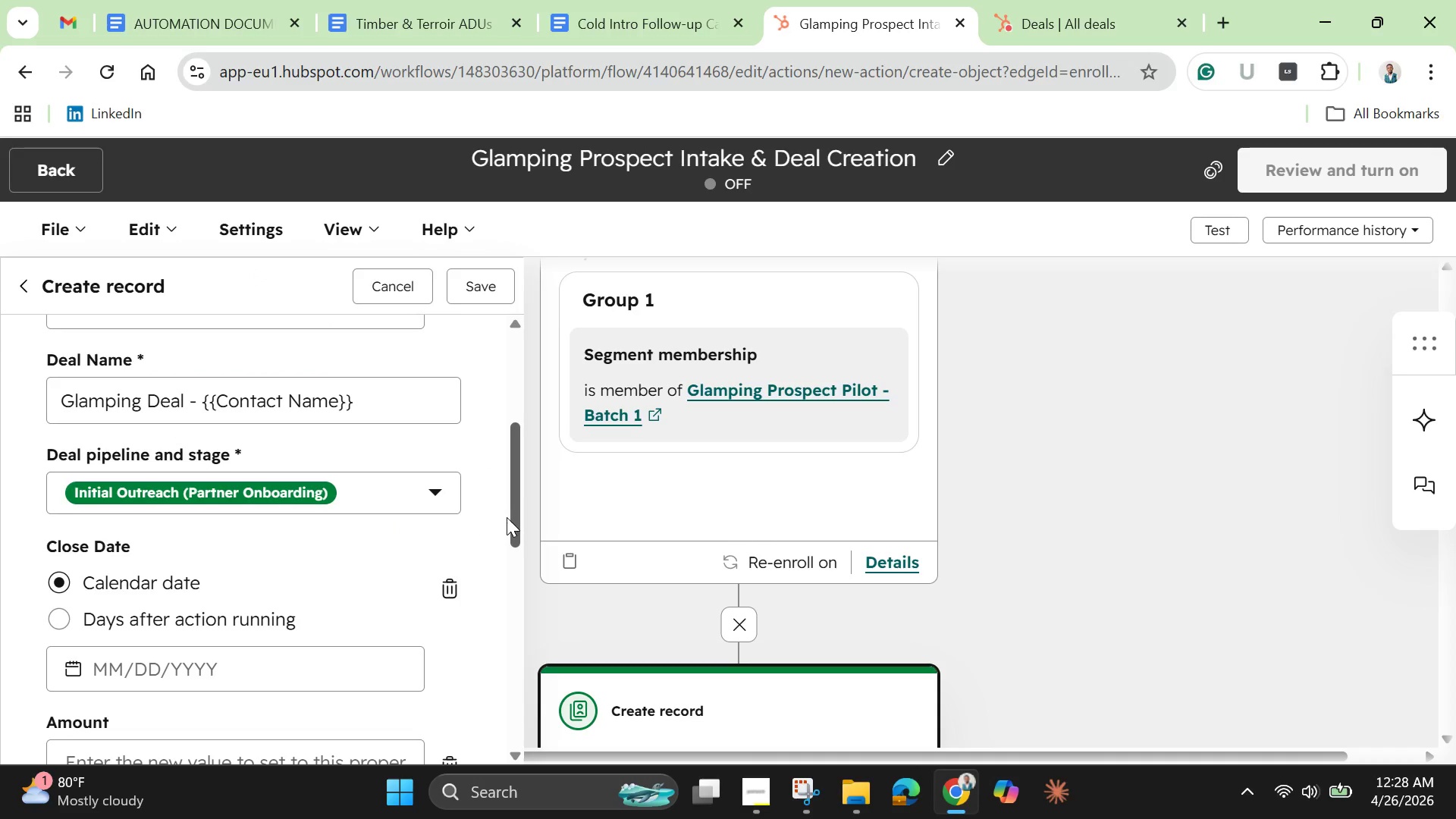 
wait(16.23)
 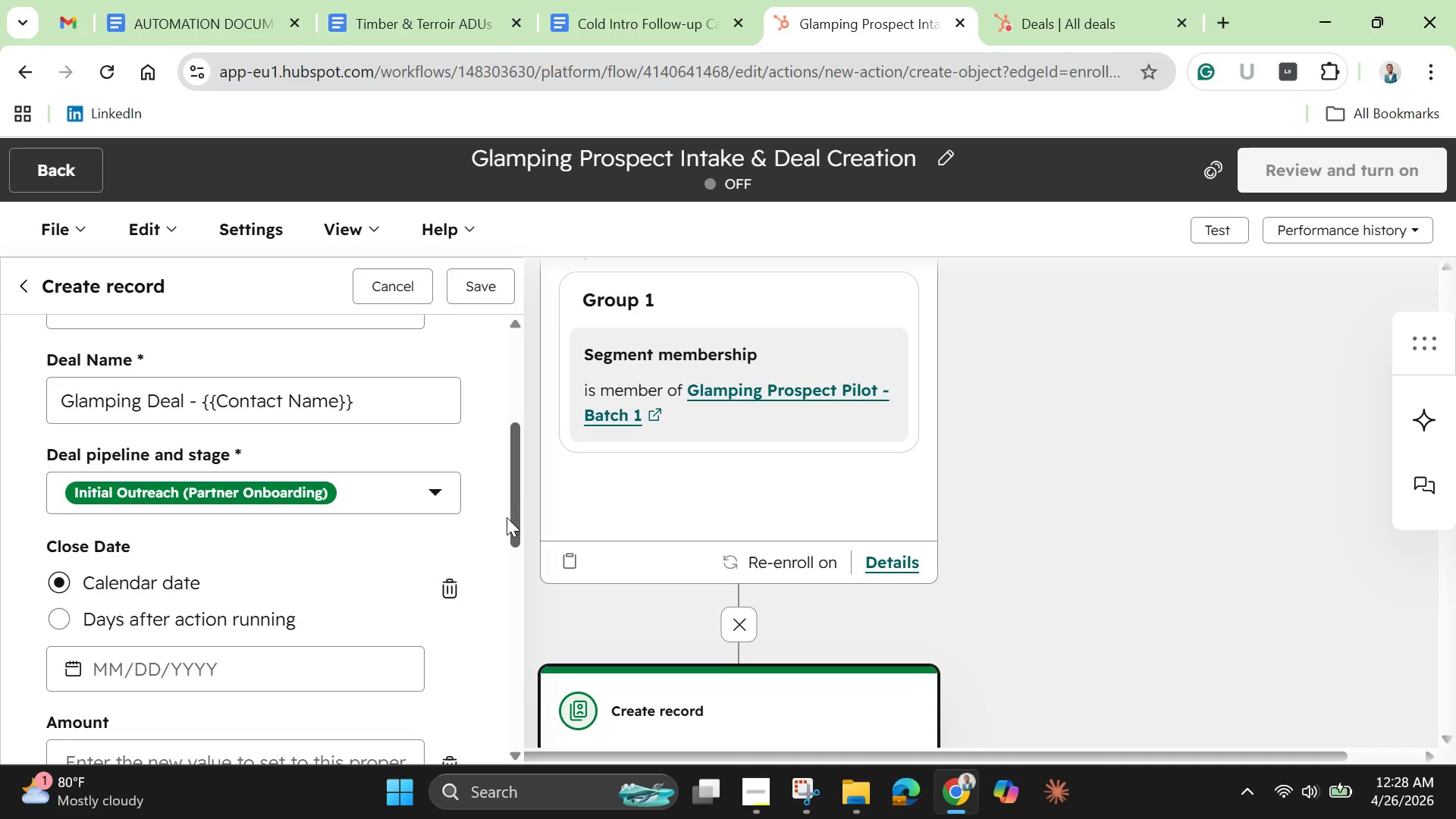 
left_click([268, 617])
 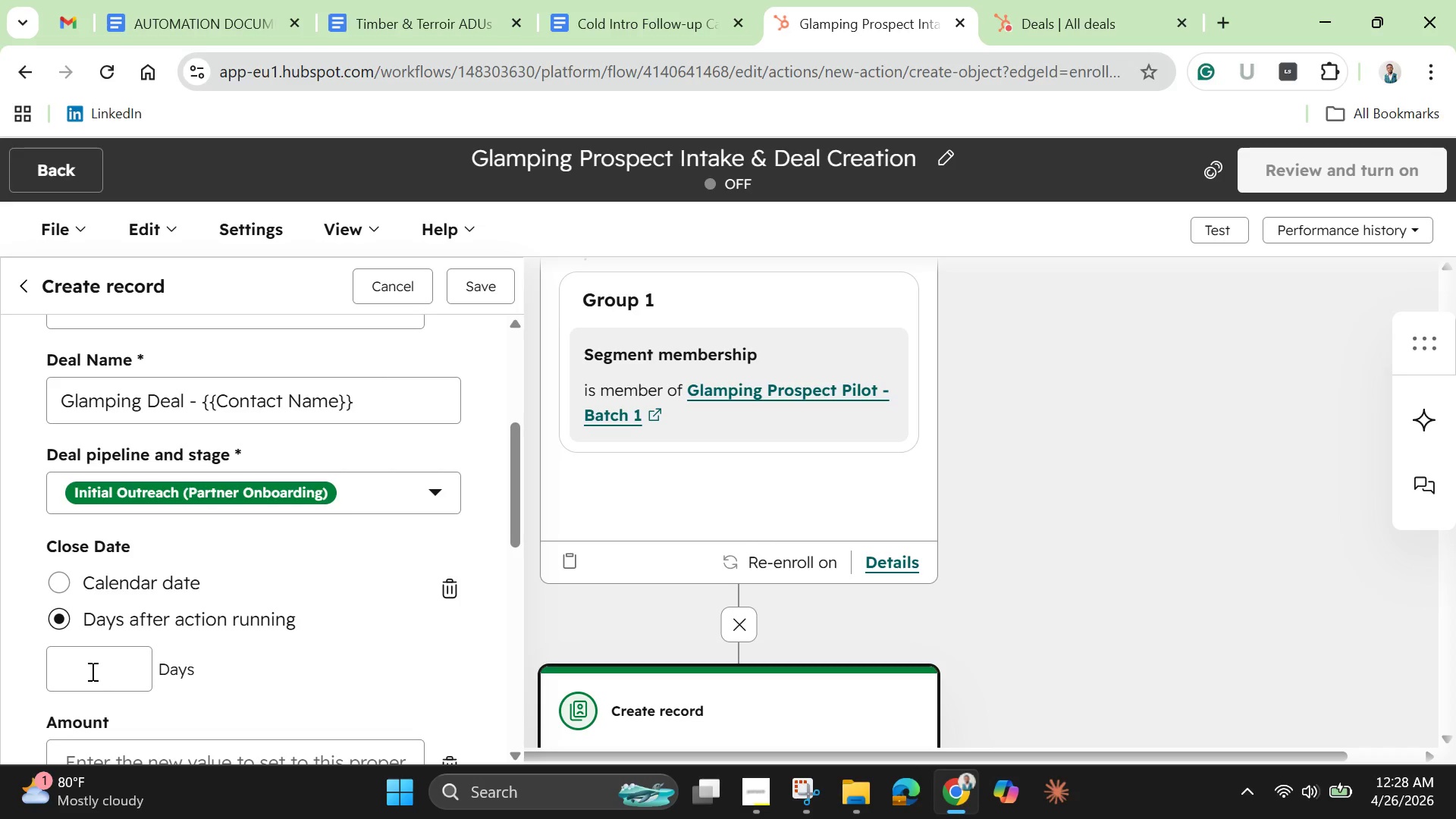 
left_click([91, 657])
 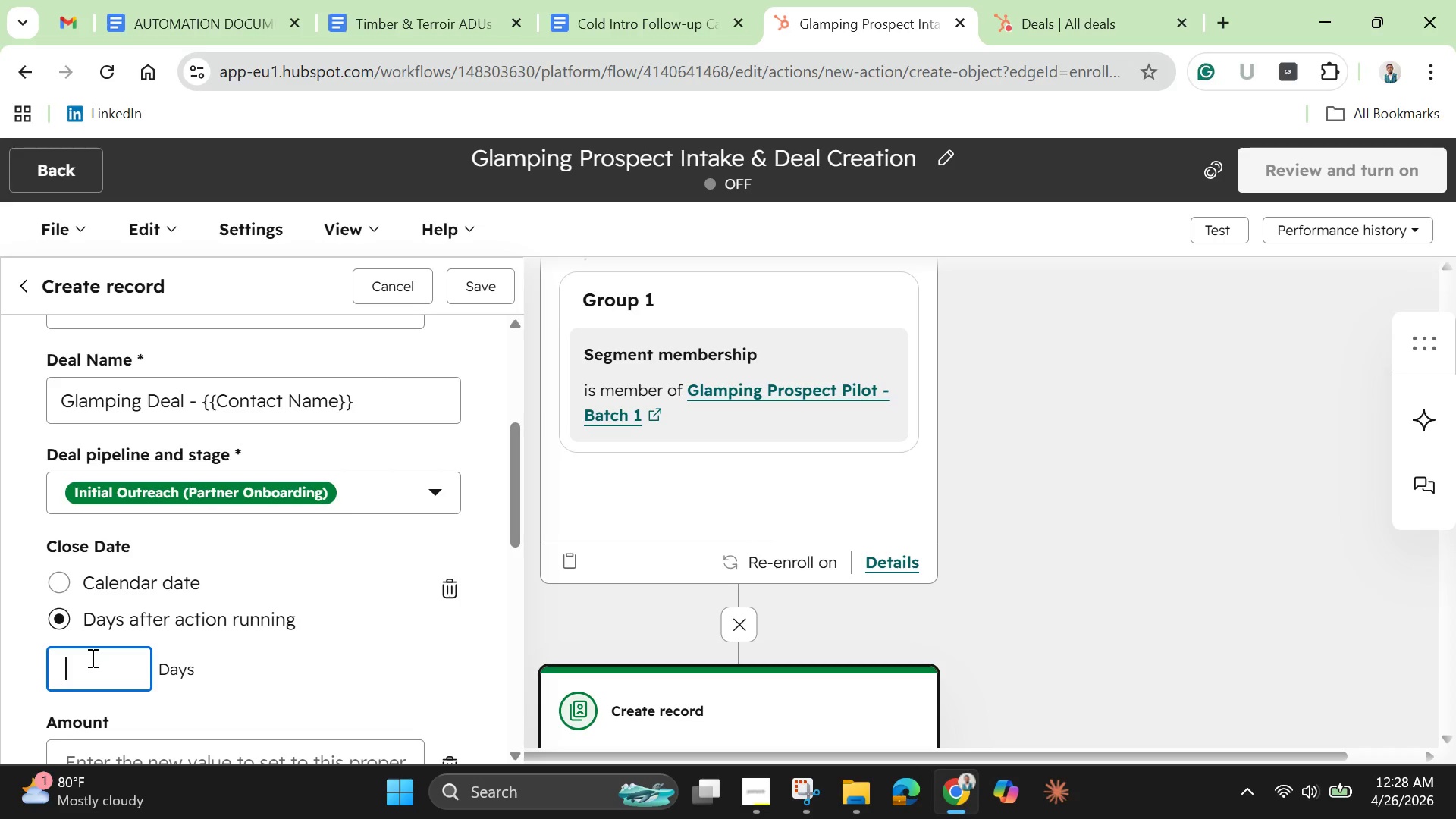 
type(30)
 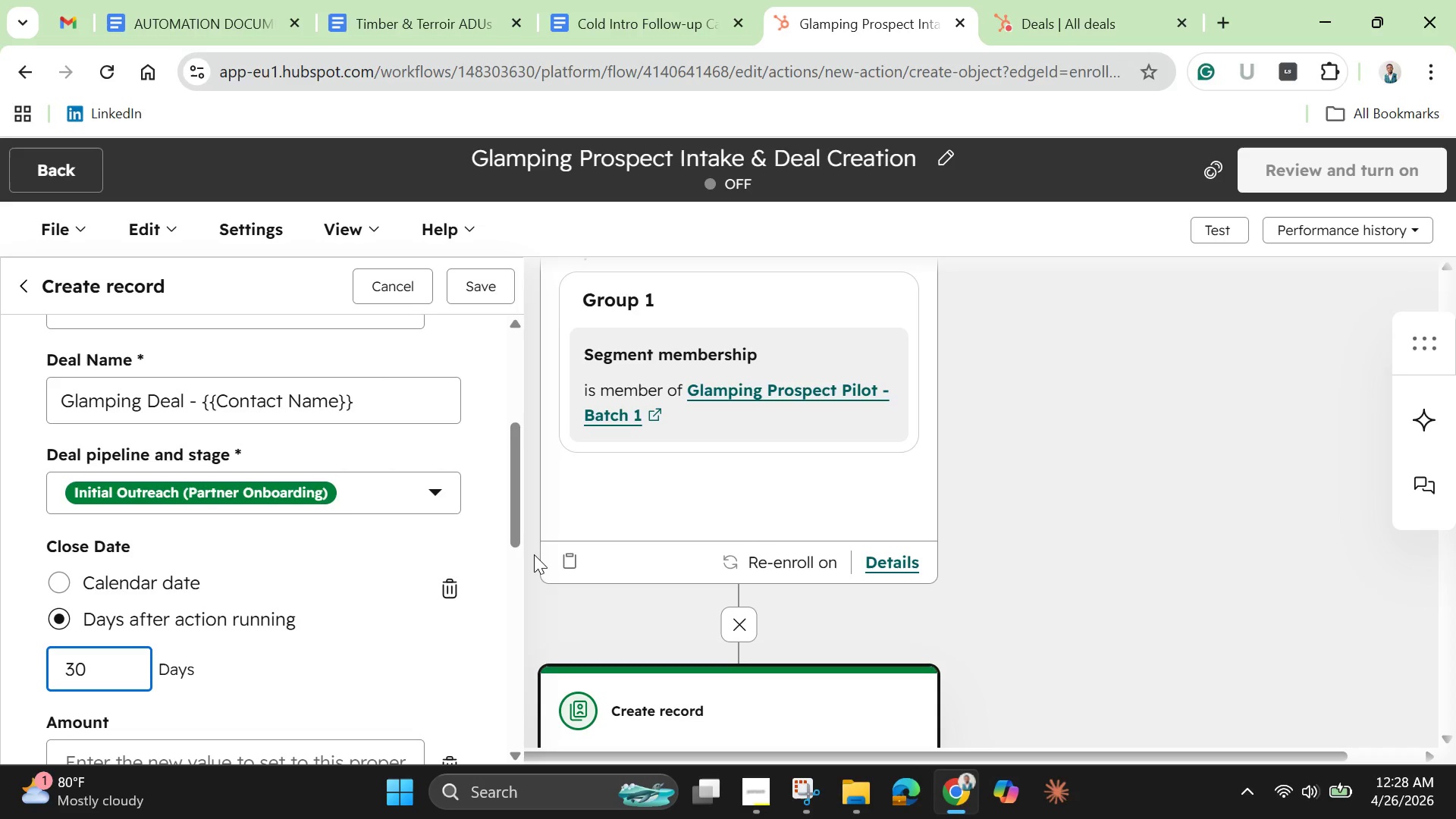 
left_click_drag(start_coordinate=[511, 534], to_coordinate=[507, 594])
 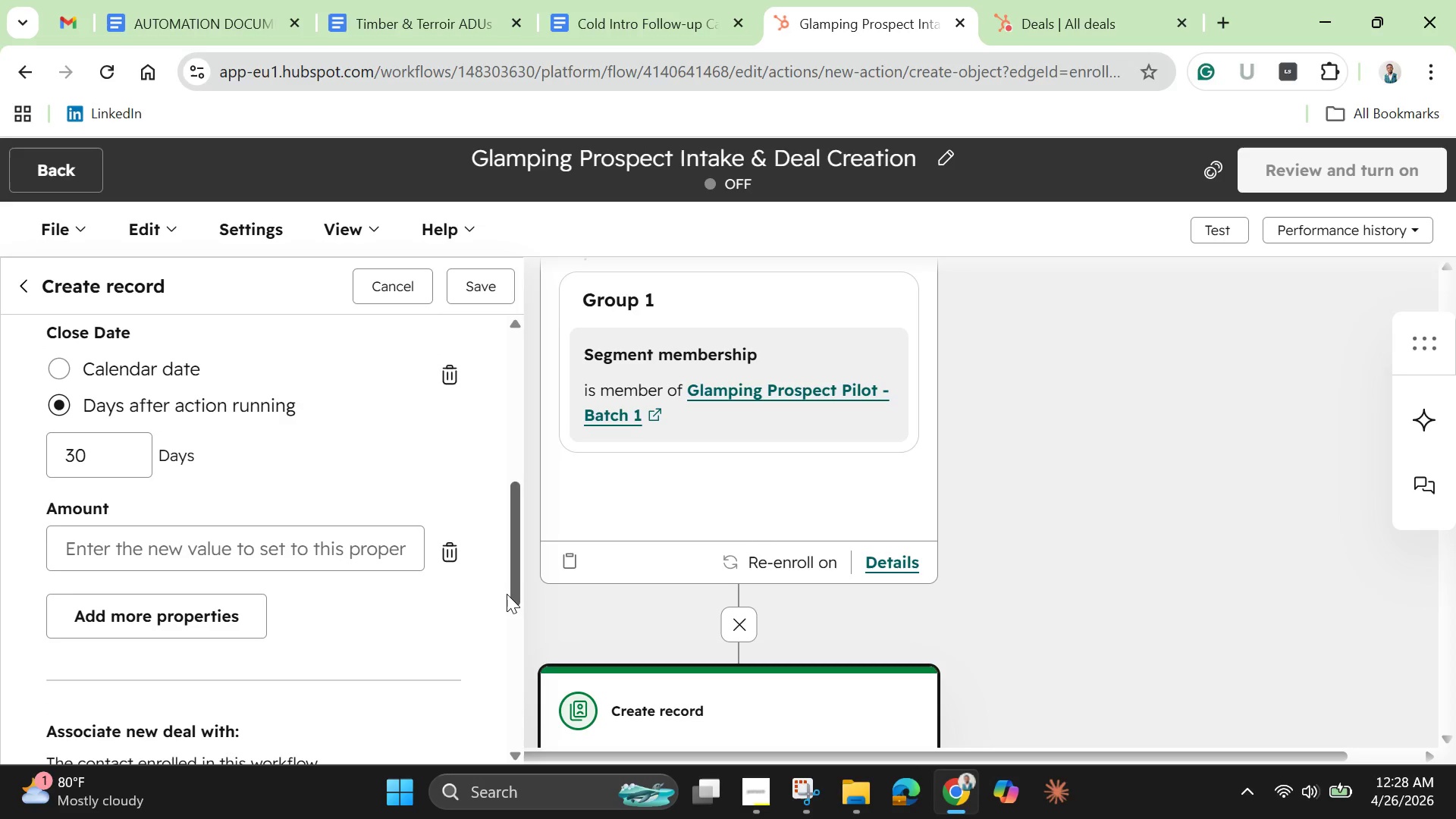 
left_click_drag(start_coordinate=[515, 595], to_coordinate=[500, 692])
 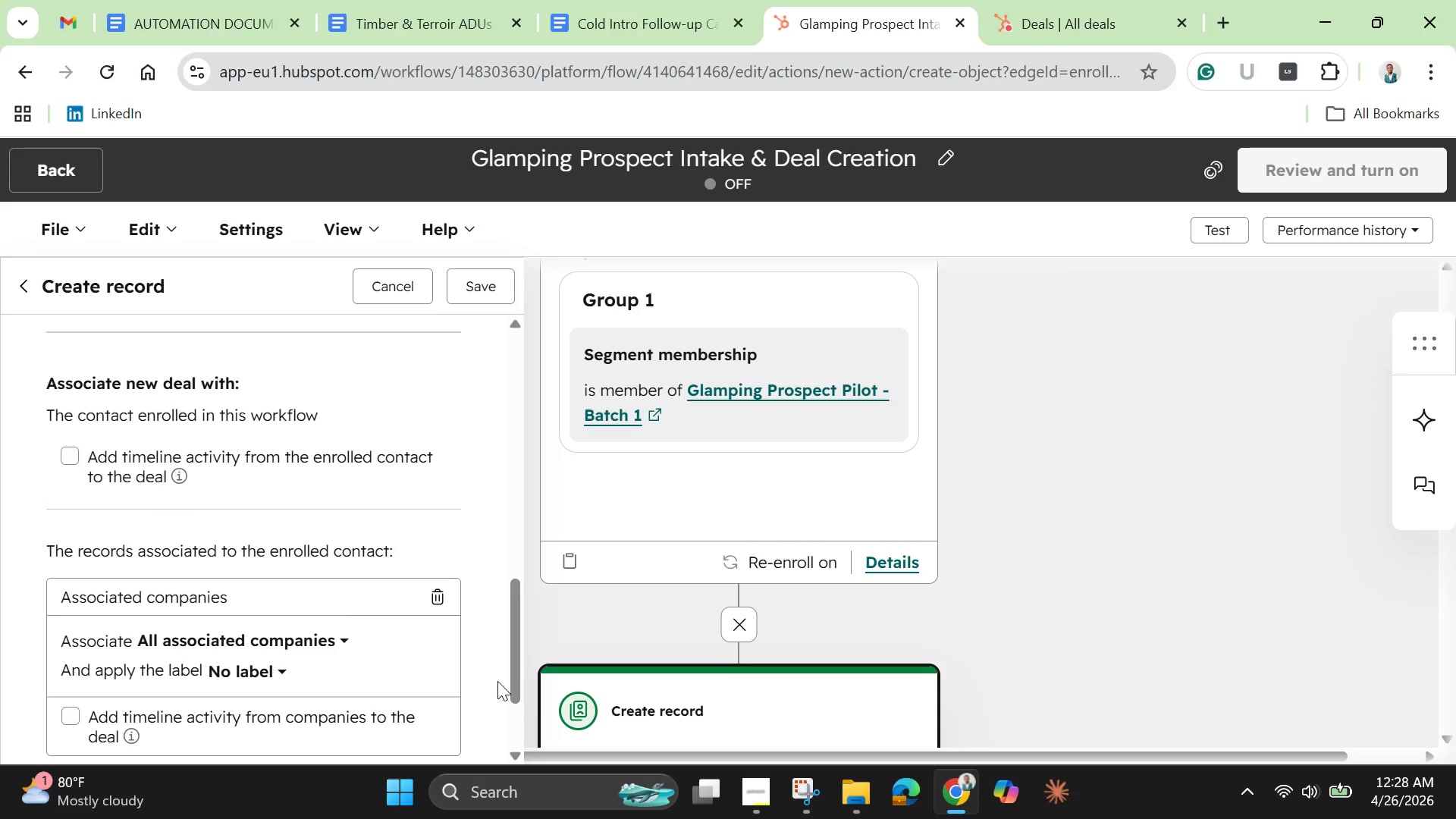 
left_click_drag(start_coordinate=[510, 656], to_coordinate=[513, 711])
 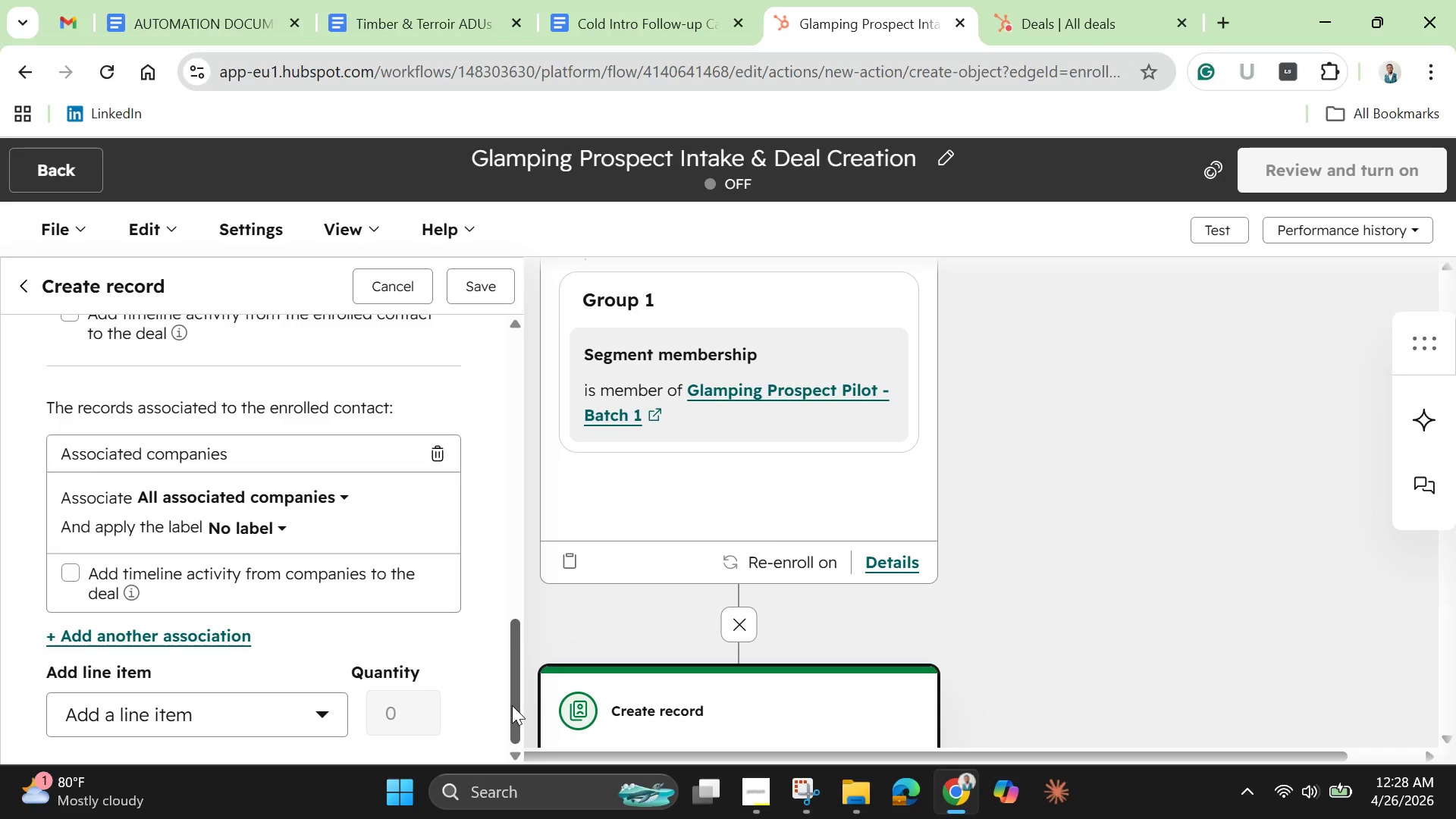 
left_click_drag(start_coordinate=[512, 705], to_coordinate=[512, 588])
 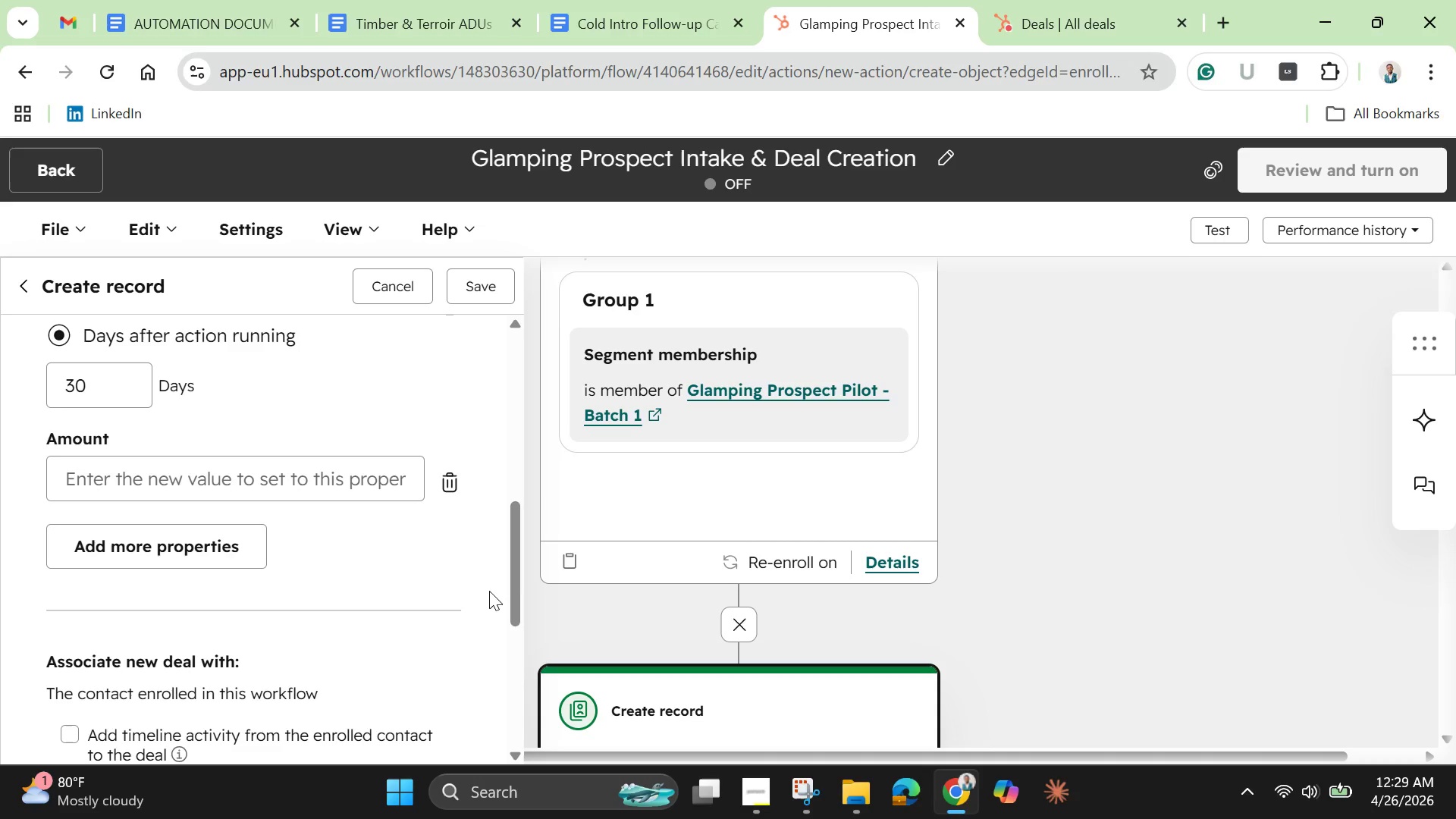 
wait(19.28)
 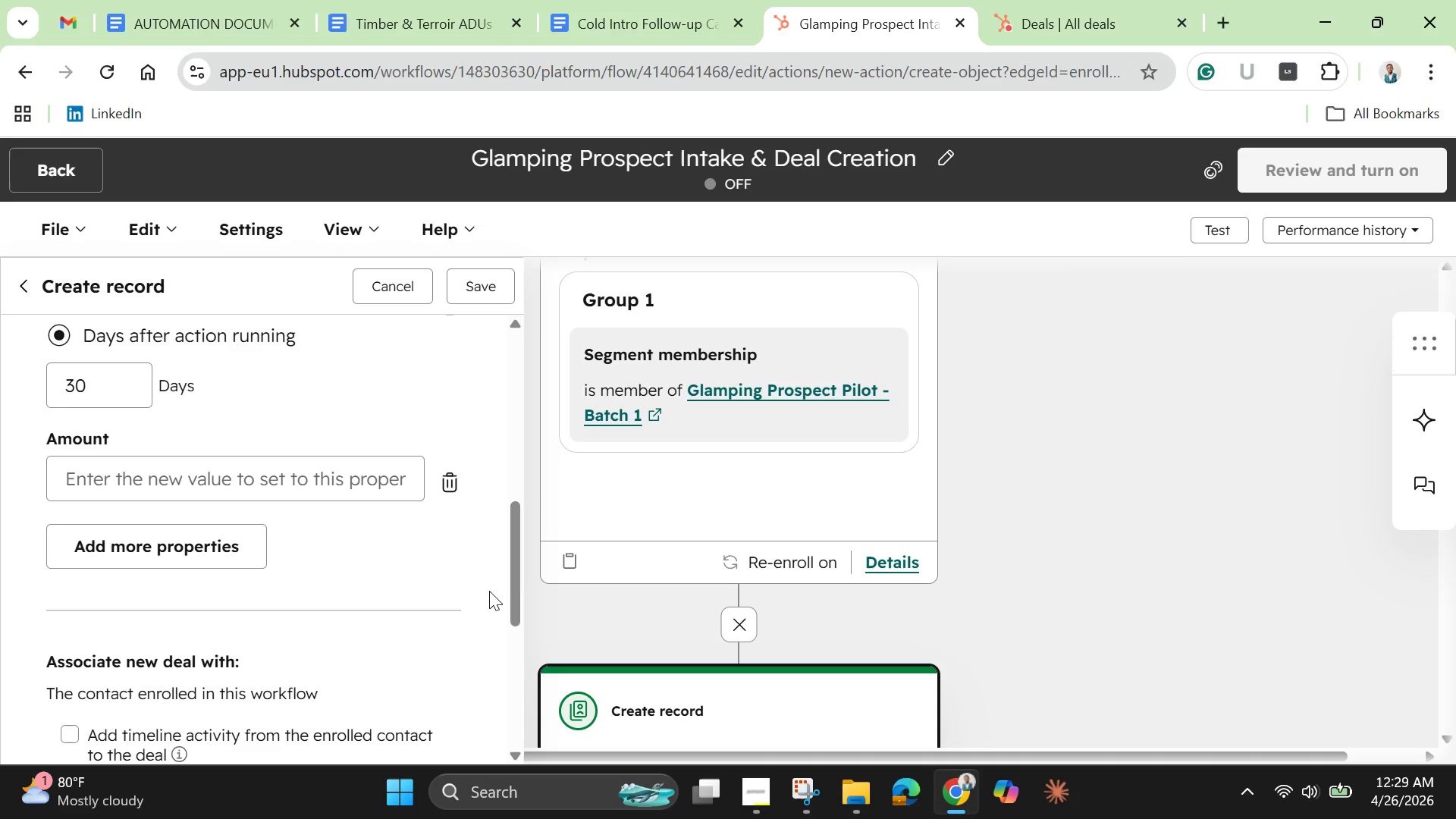 
left_click_drag(start_coordinate=[515, 589], to_coordinate=[519, 746])
 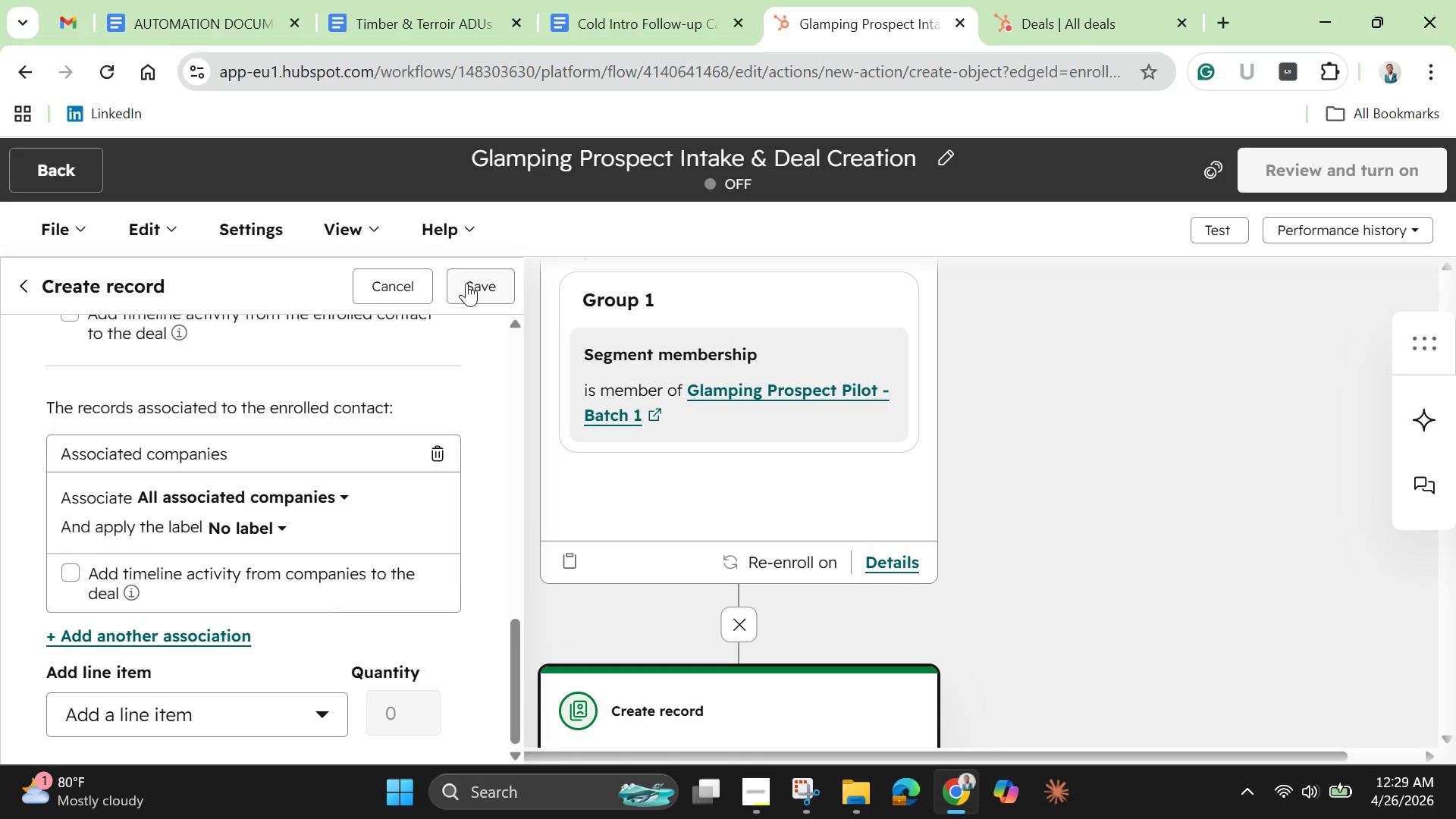 
left_click([469, 281])
 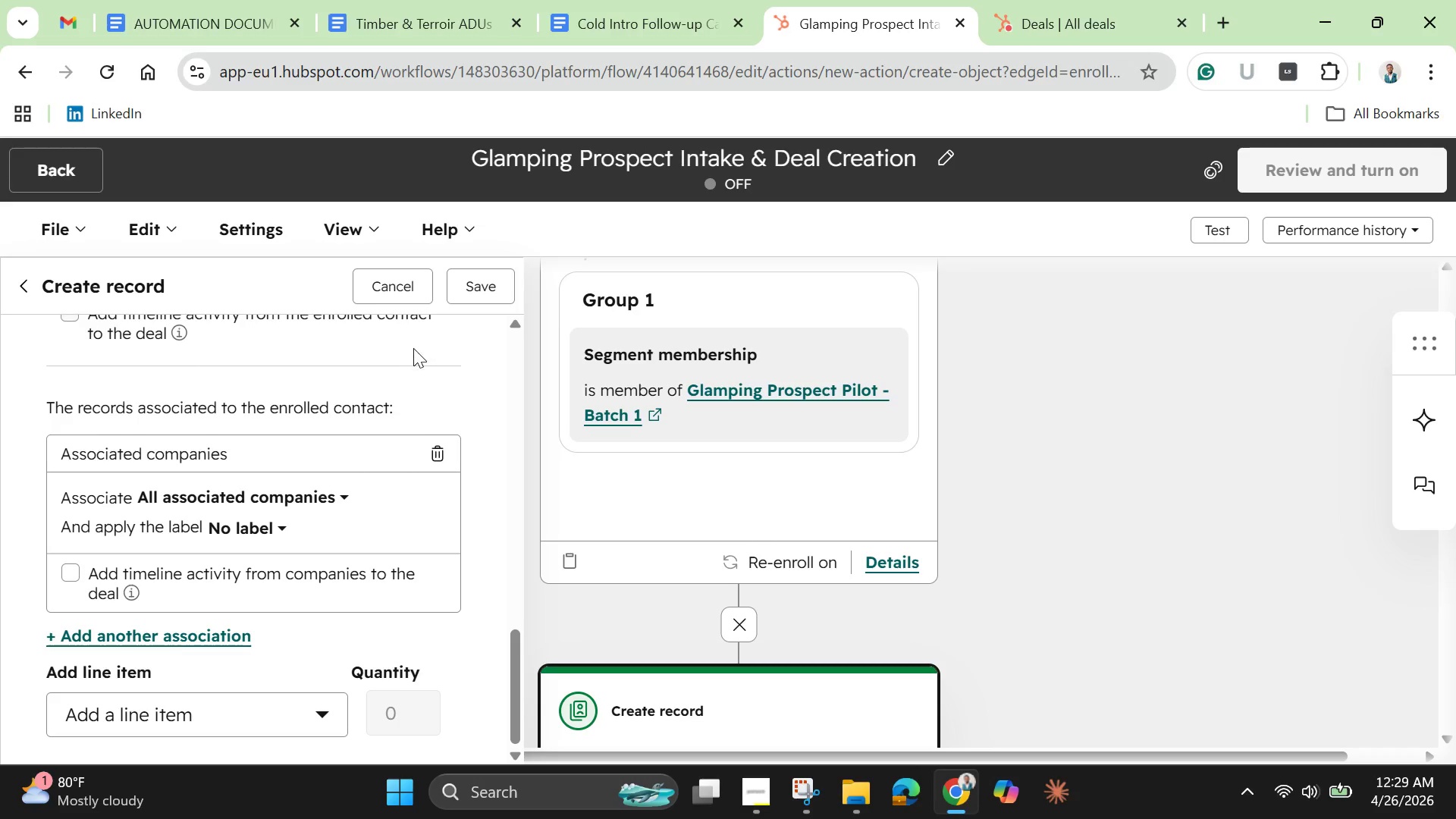 
scroll: coordinate [666, 510], scroll_direction: none, amount: 0.0
 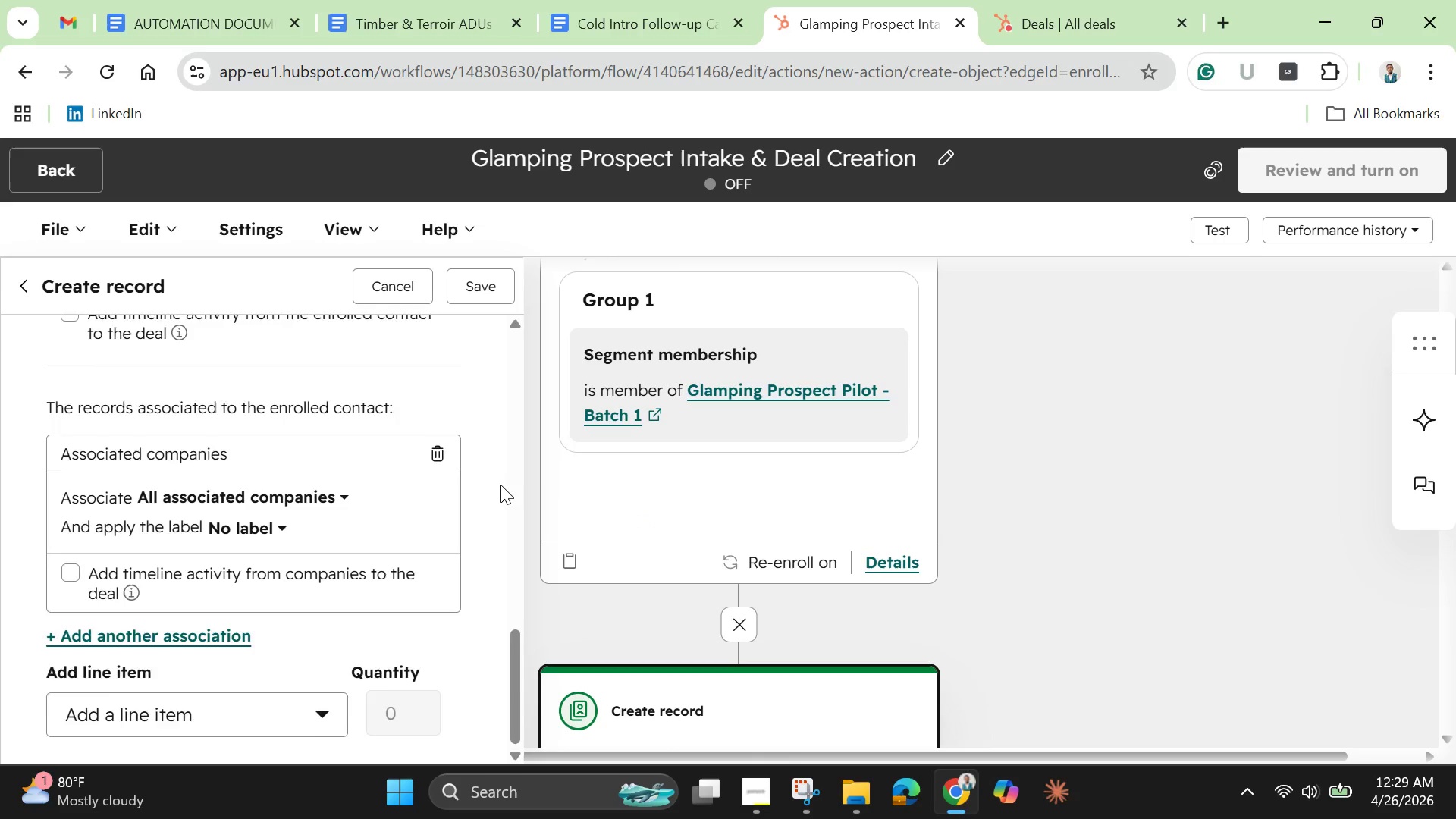 
scroll: coordinate [500, 483], scroll_direction: up, amount: 4.0
 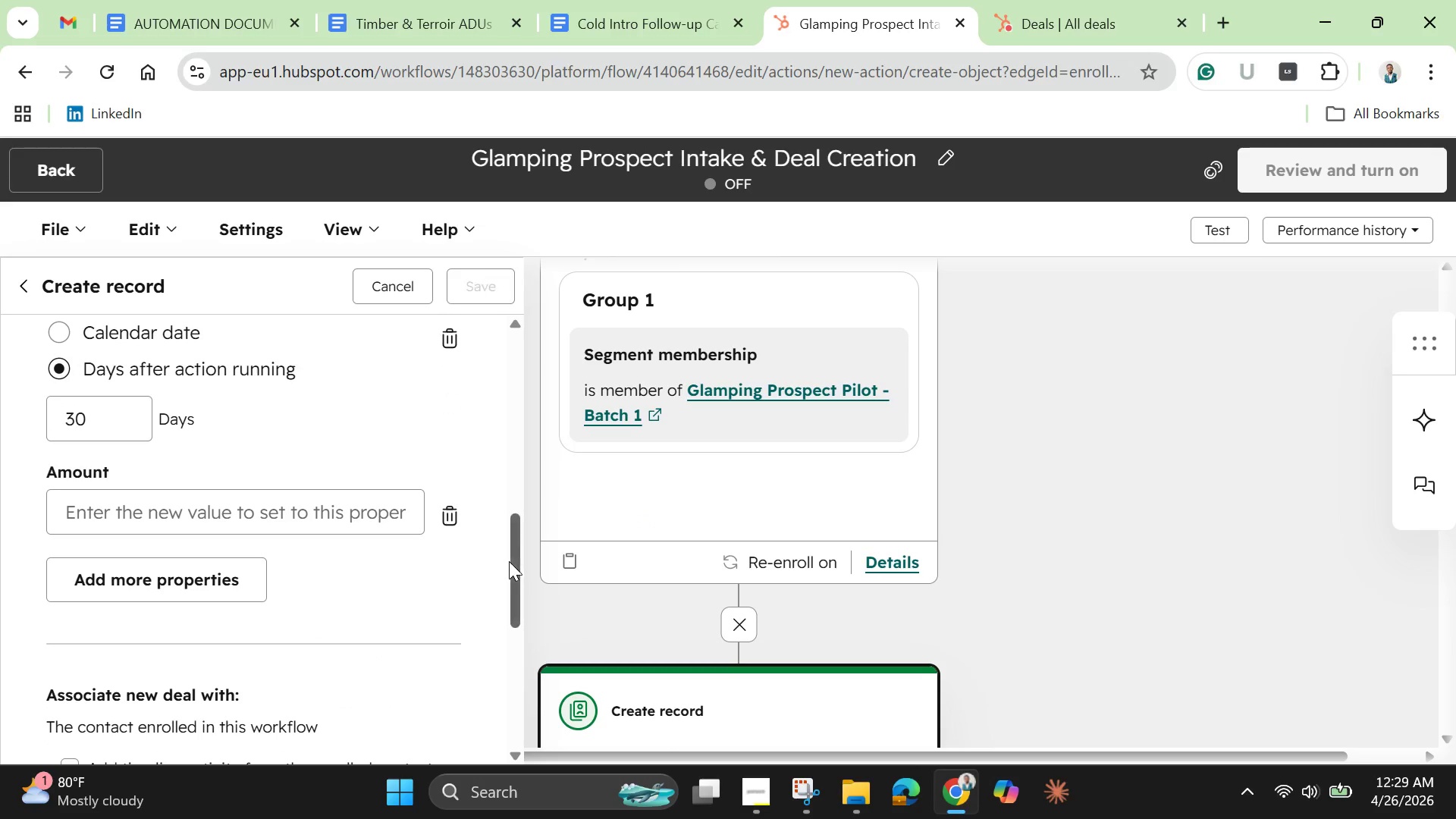 
scroll: coordinate [718, 593], scroll_direction: down, amount: 7.0
 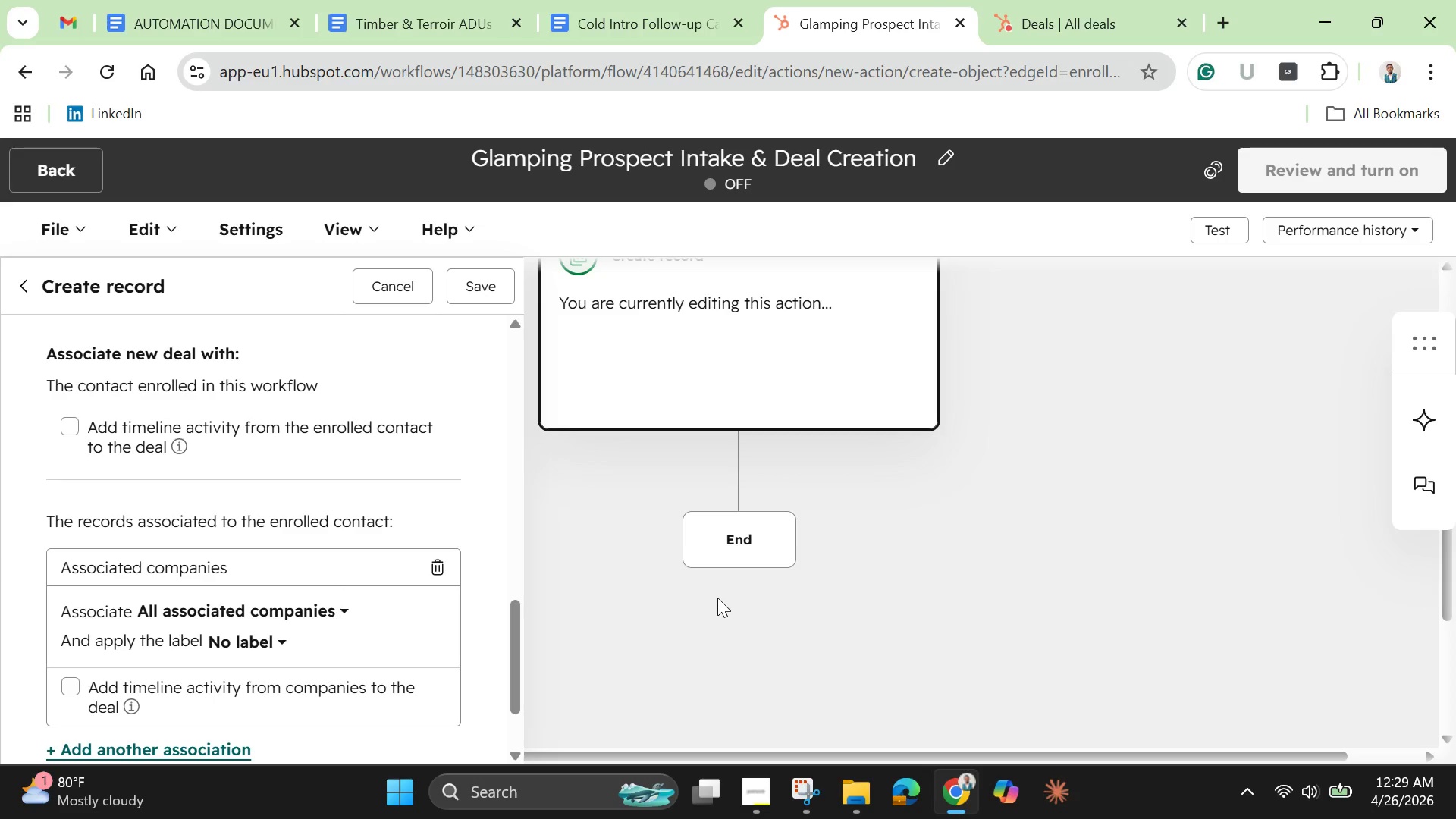 
scroll: coordinate [717, 598], scroll_direction: up, amount: 1.0
 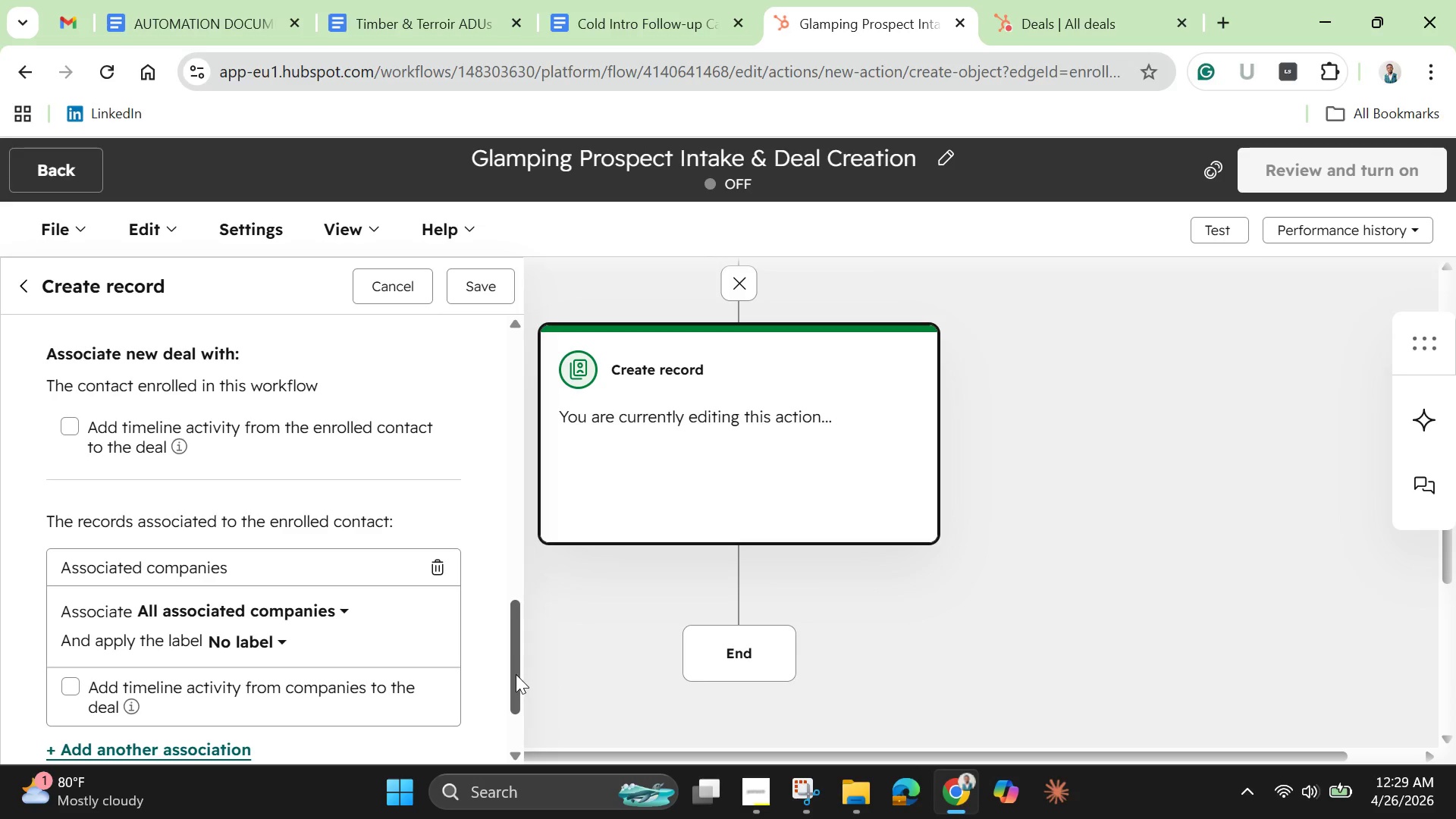 
left_click_drag(start_coordinate=[503, 676], to_coordinate=[498, 611])
 